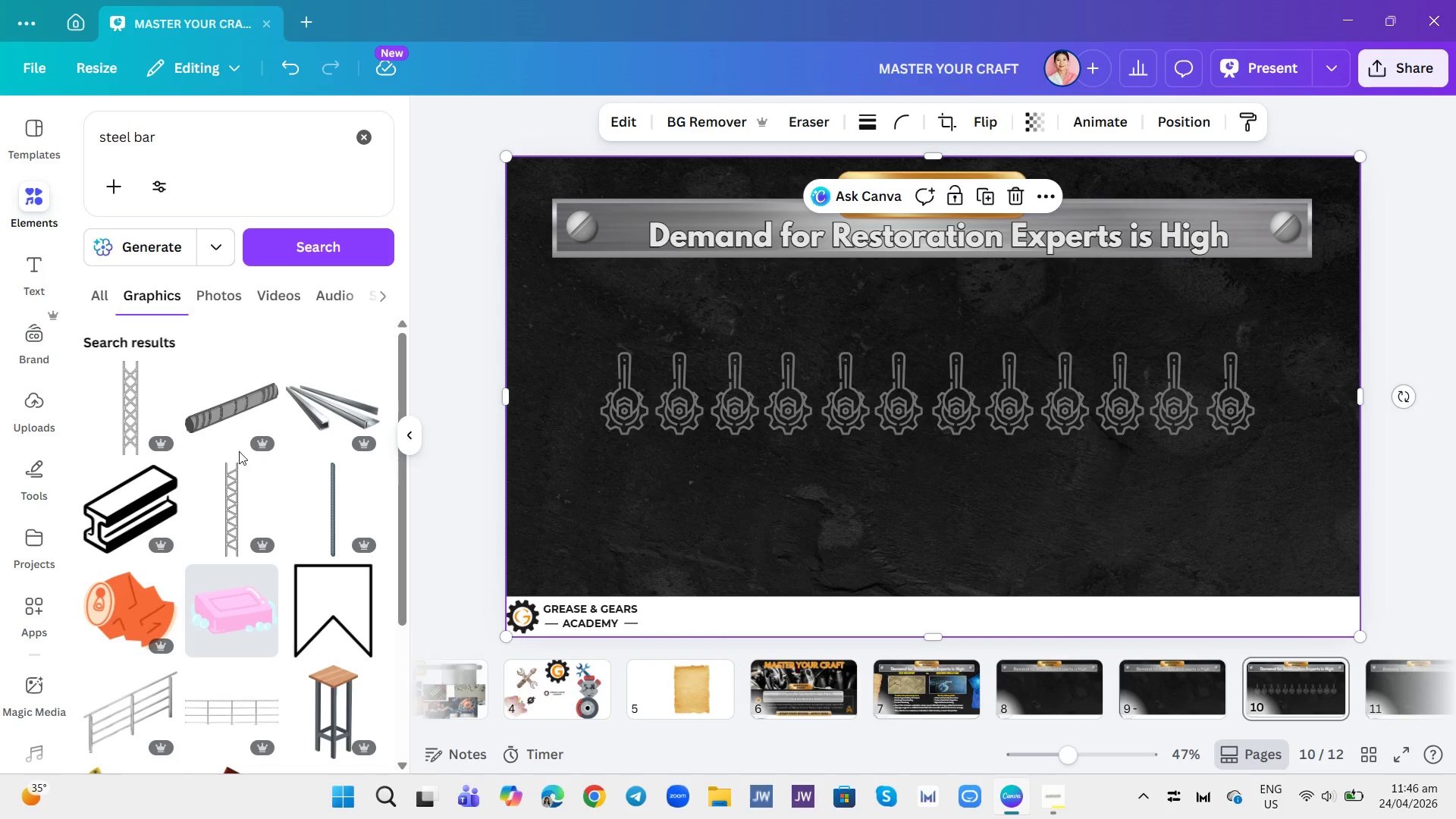 
scroll: coordinate [293, 494], scroll_direction: down, amount: 12.0
 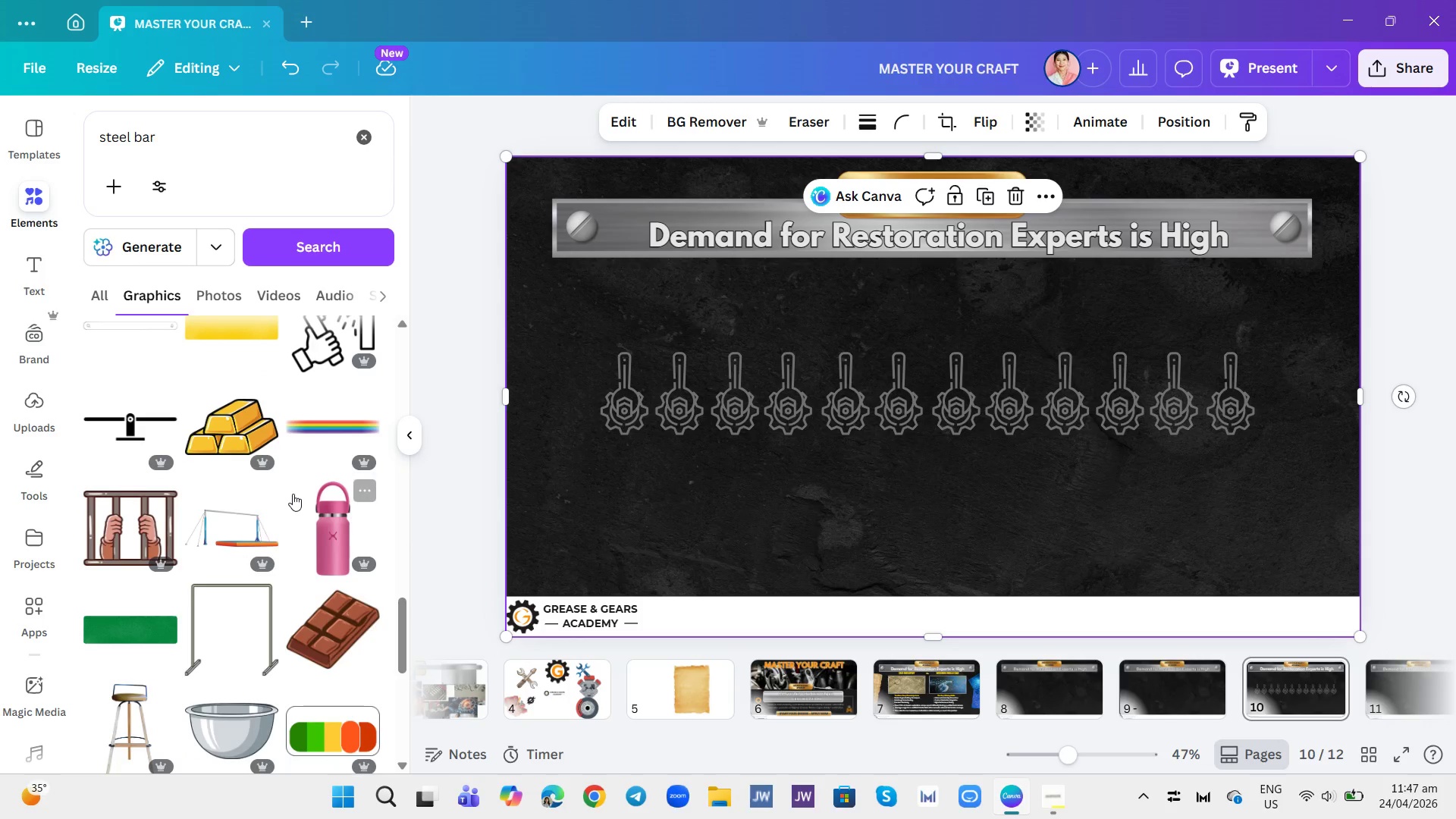 
scroll: coordinate [315, 551], scroll_direction: down, amount: 7.0
 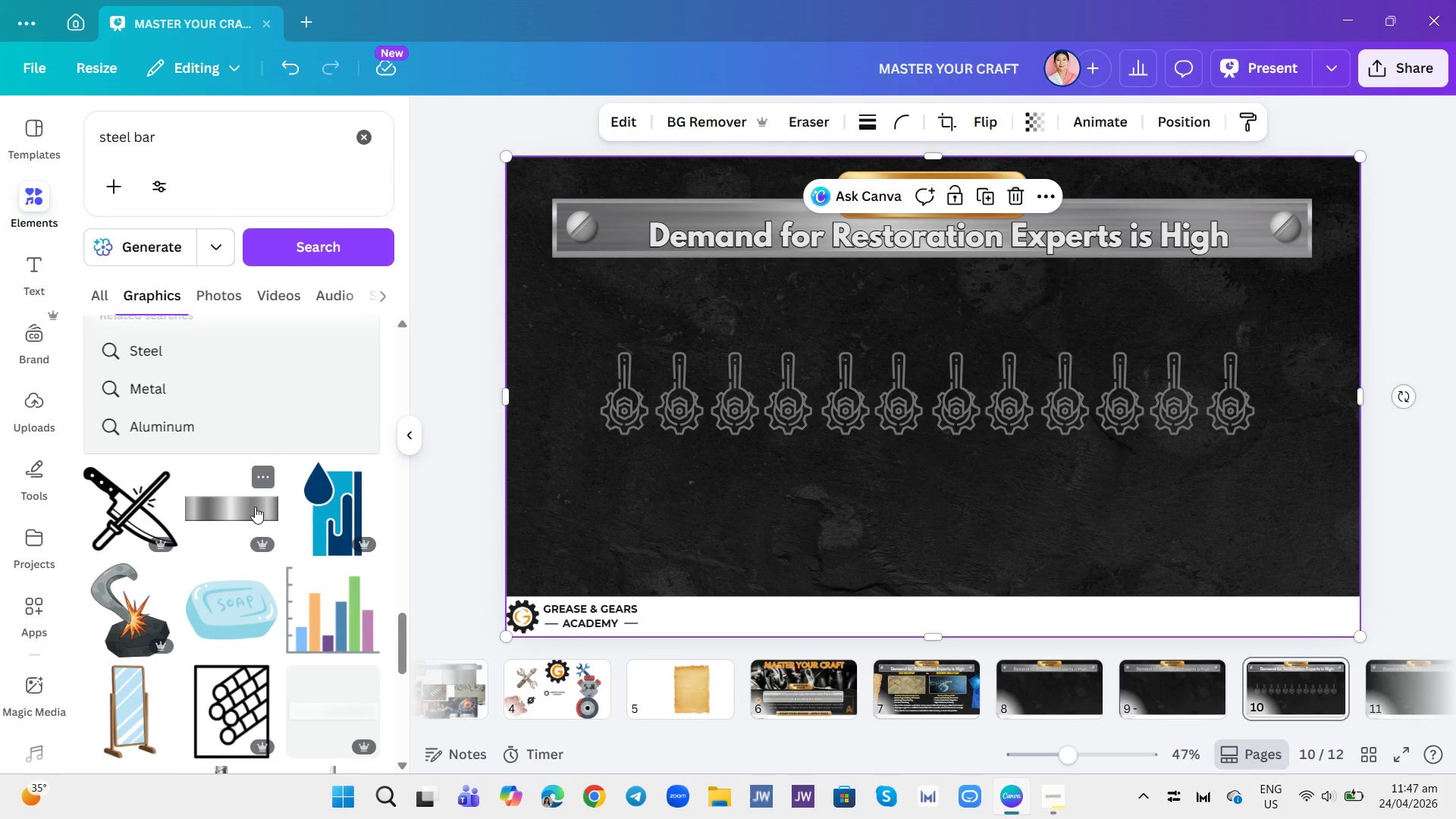 
left_click([255, 507])
 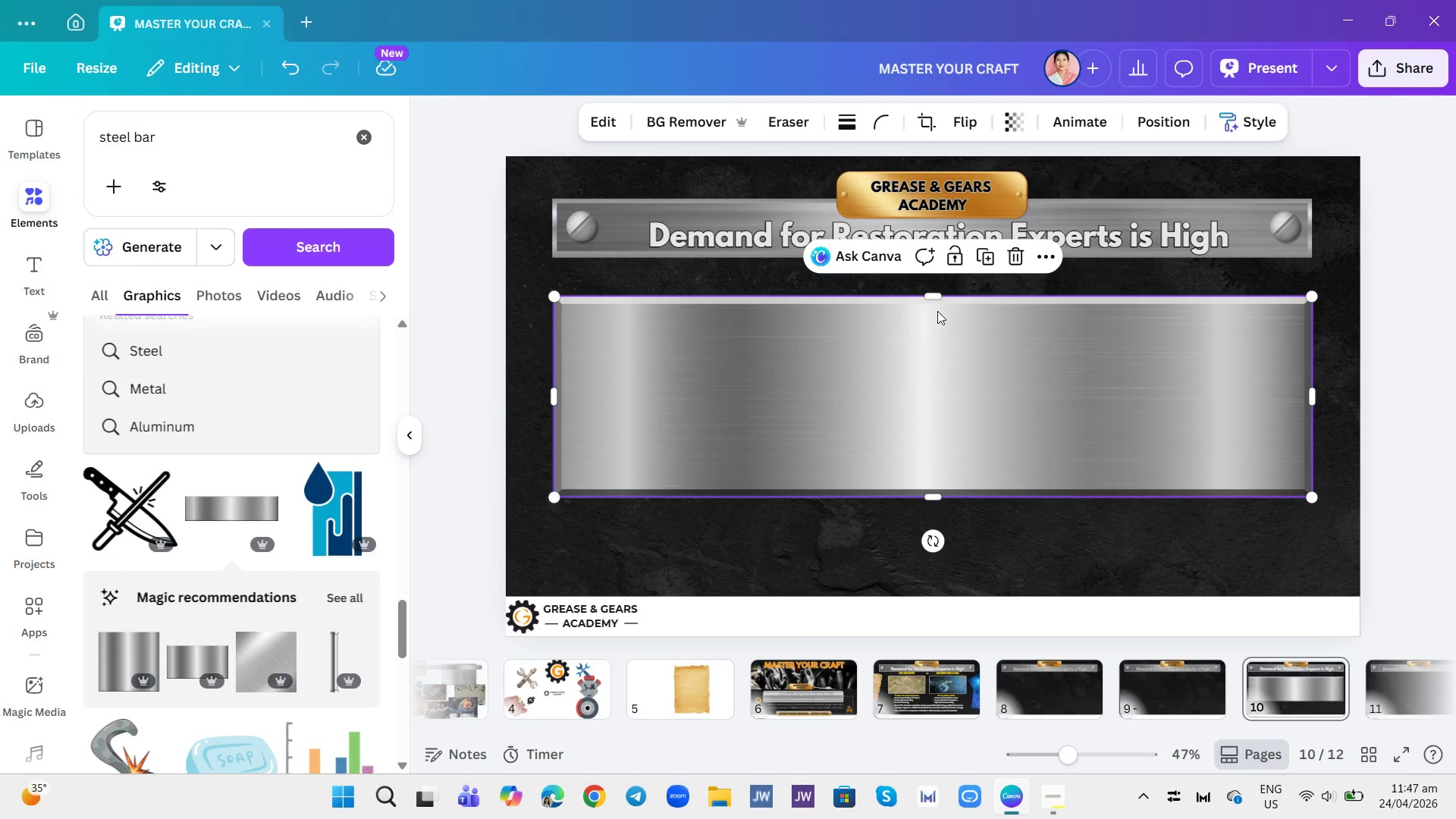 
left_click_drag(start_coordinate=[930, 297], to_coordinate=[934, 359])
 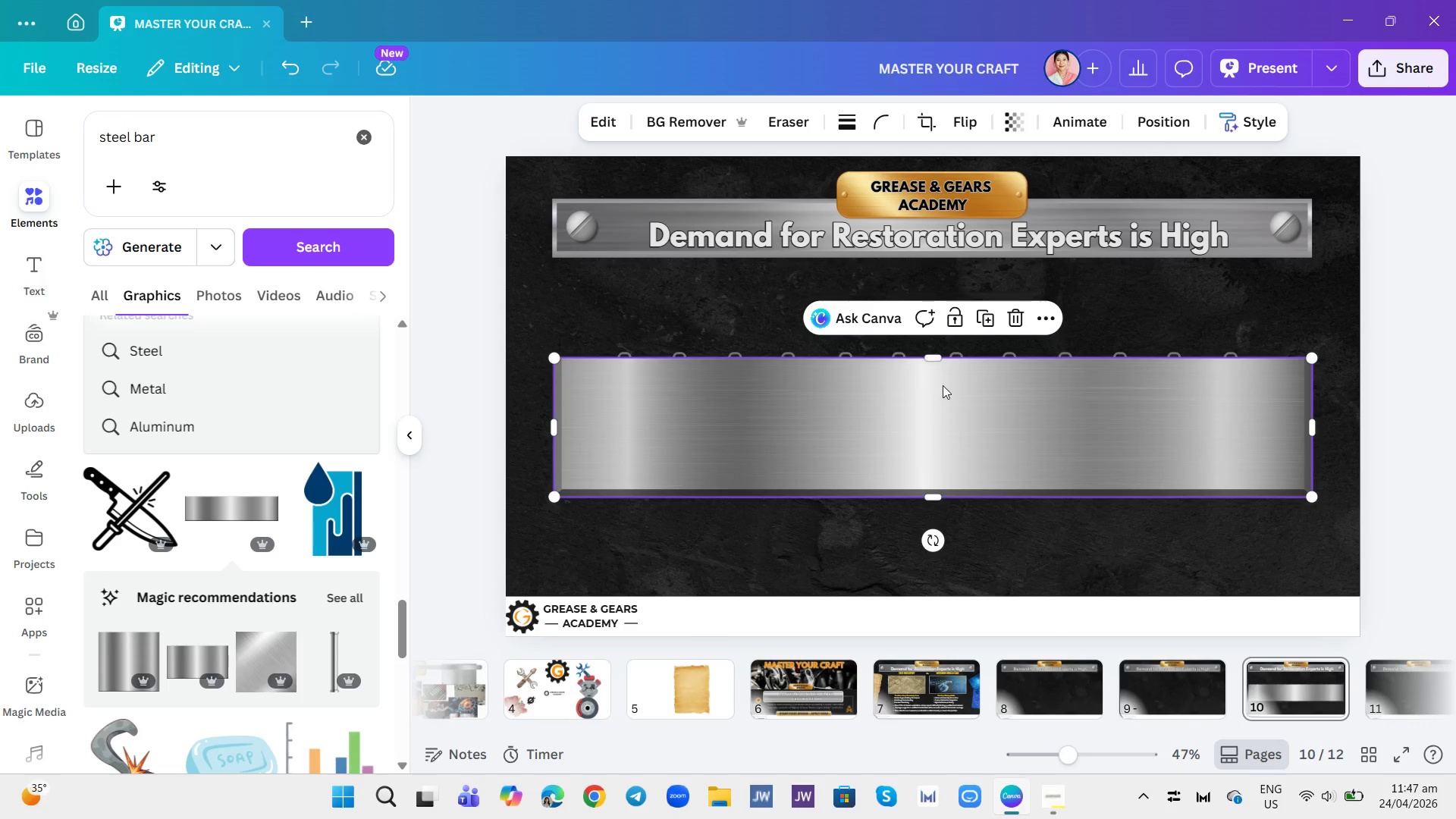 
left_click_drag(start_coordinate=[929, 362], to_coordinate=[932, 463])
 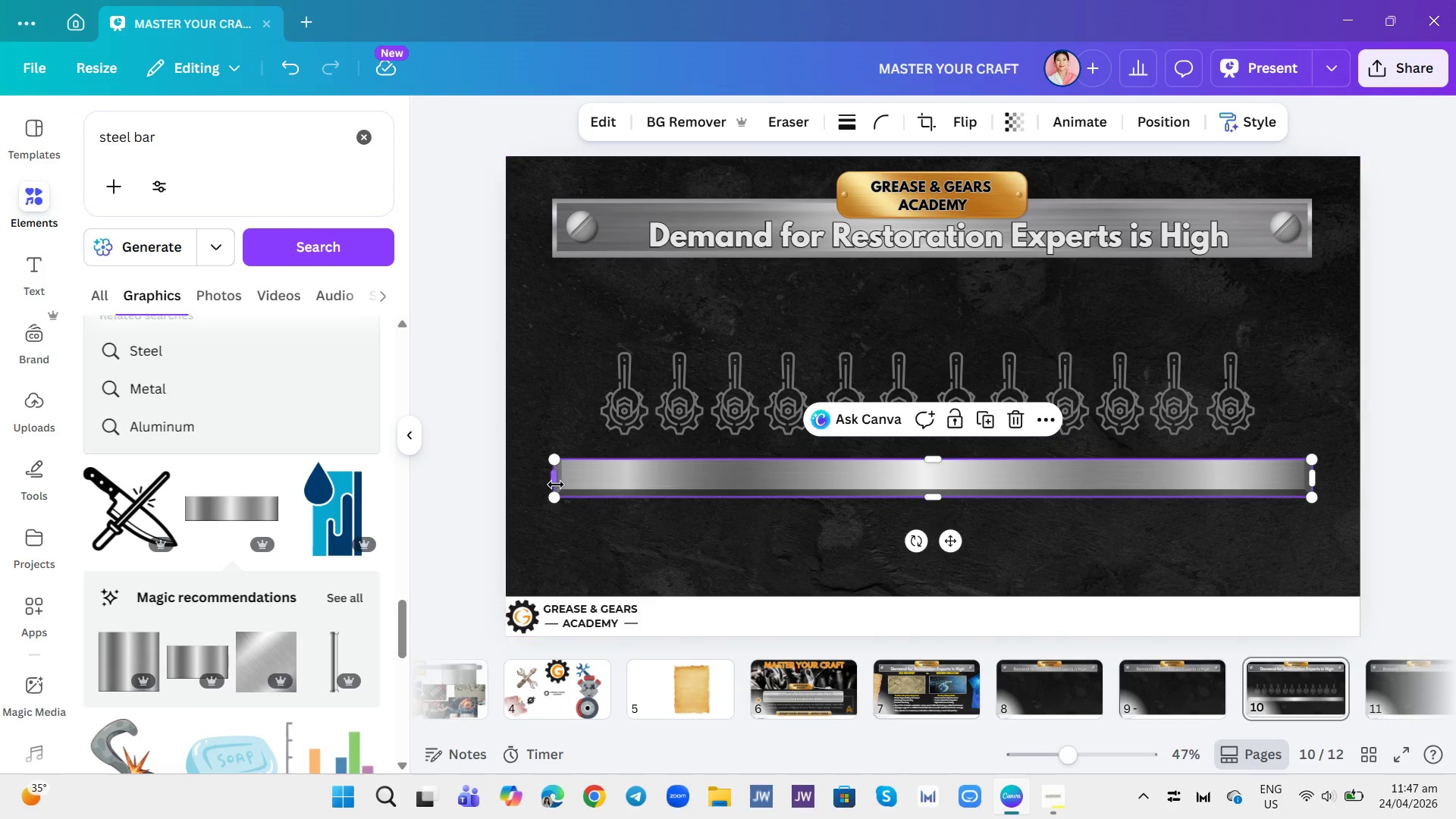 
left_click_drag(start_coordinate=[556, 484], to_coordinate=[475, 487])
 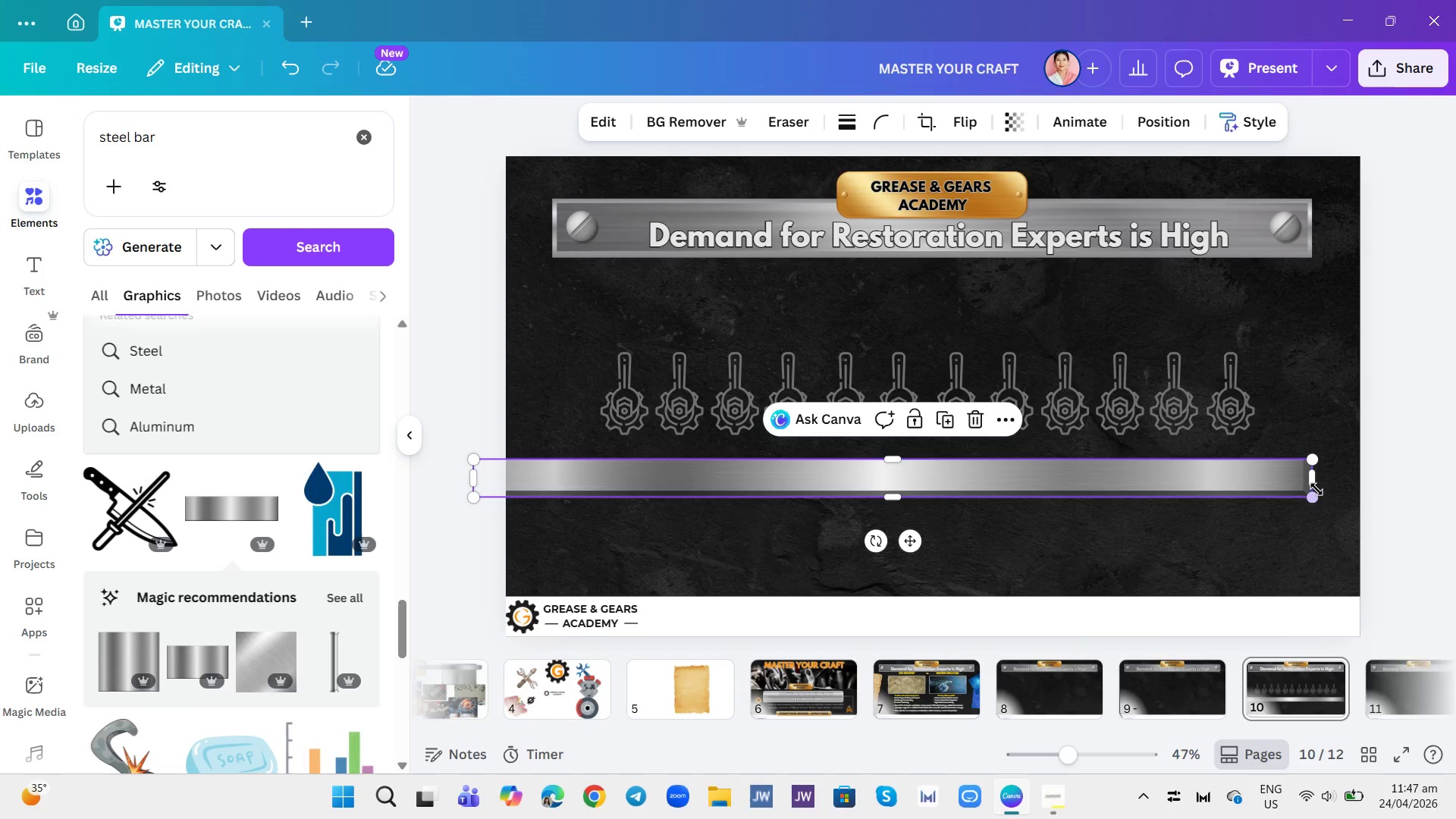 
left_click_drag(start_coordinate=[1316, 489], to_coordinate=[1347, 483])
 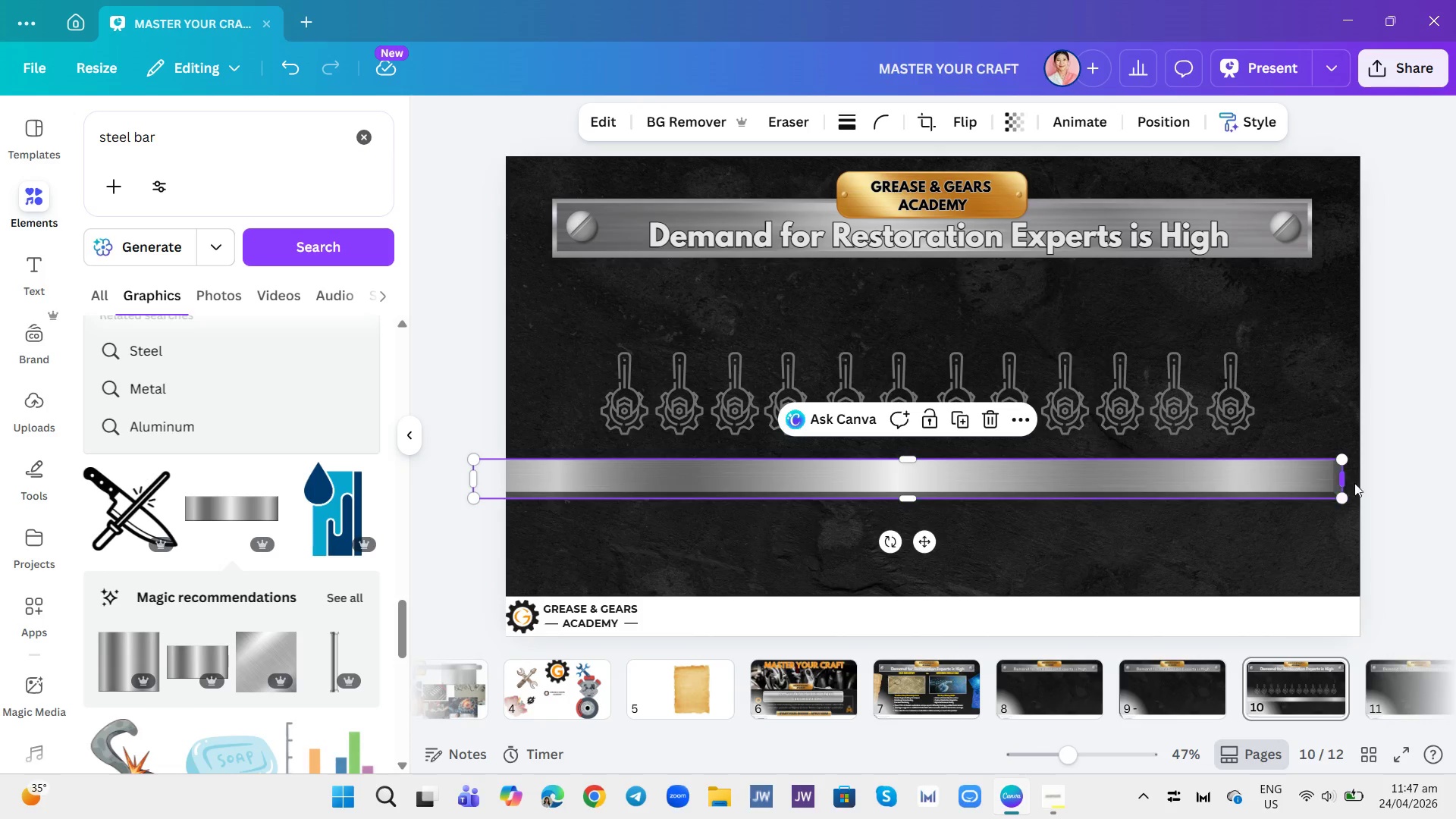 
left_click_drag(start_coordinate=[1348, 483], to_coordinate=[1392, 482])
 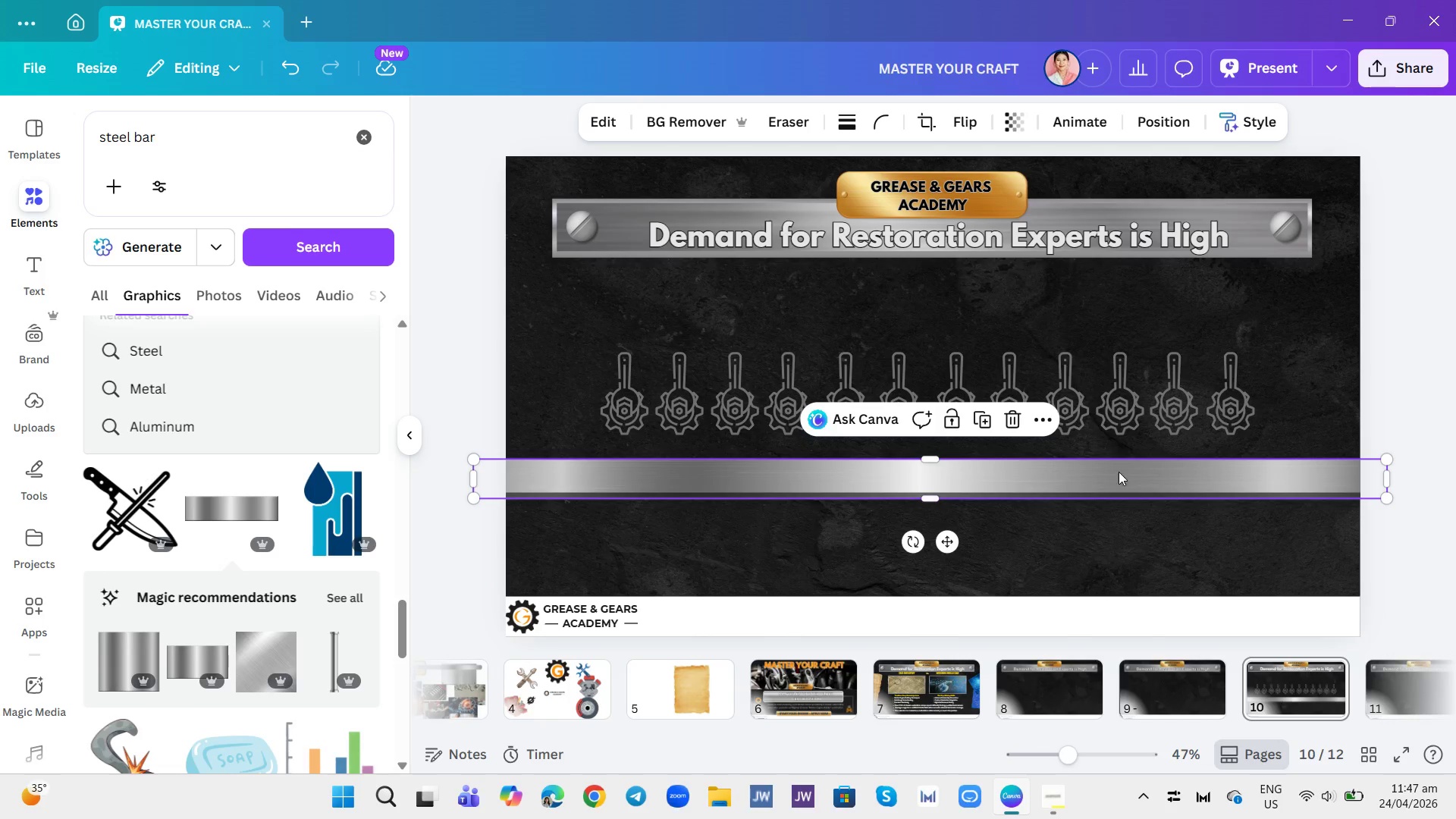 
left_click_drag(start_coordinate=[1119, 472], to_coordinate=[1122, 463])
 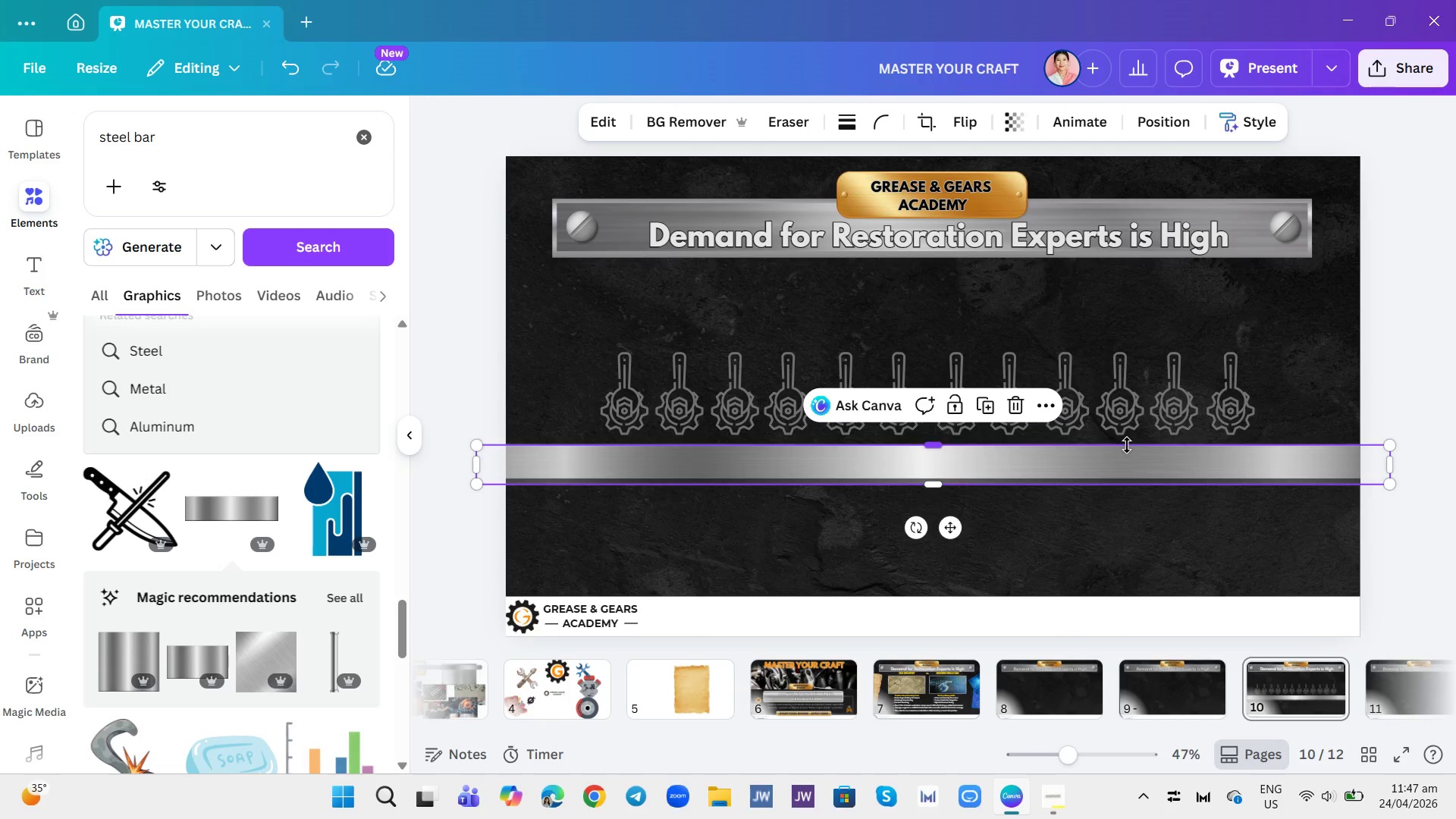 
left_click_drag(start_coordinate=[1127, 445], to_coordinate=[1133, 451])
 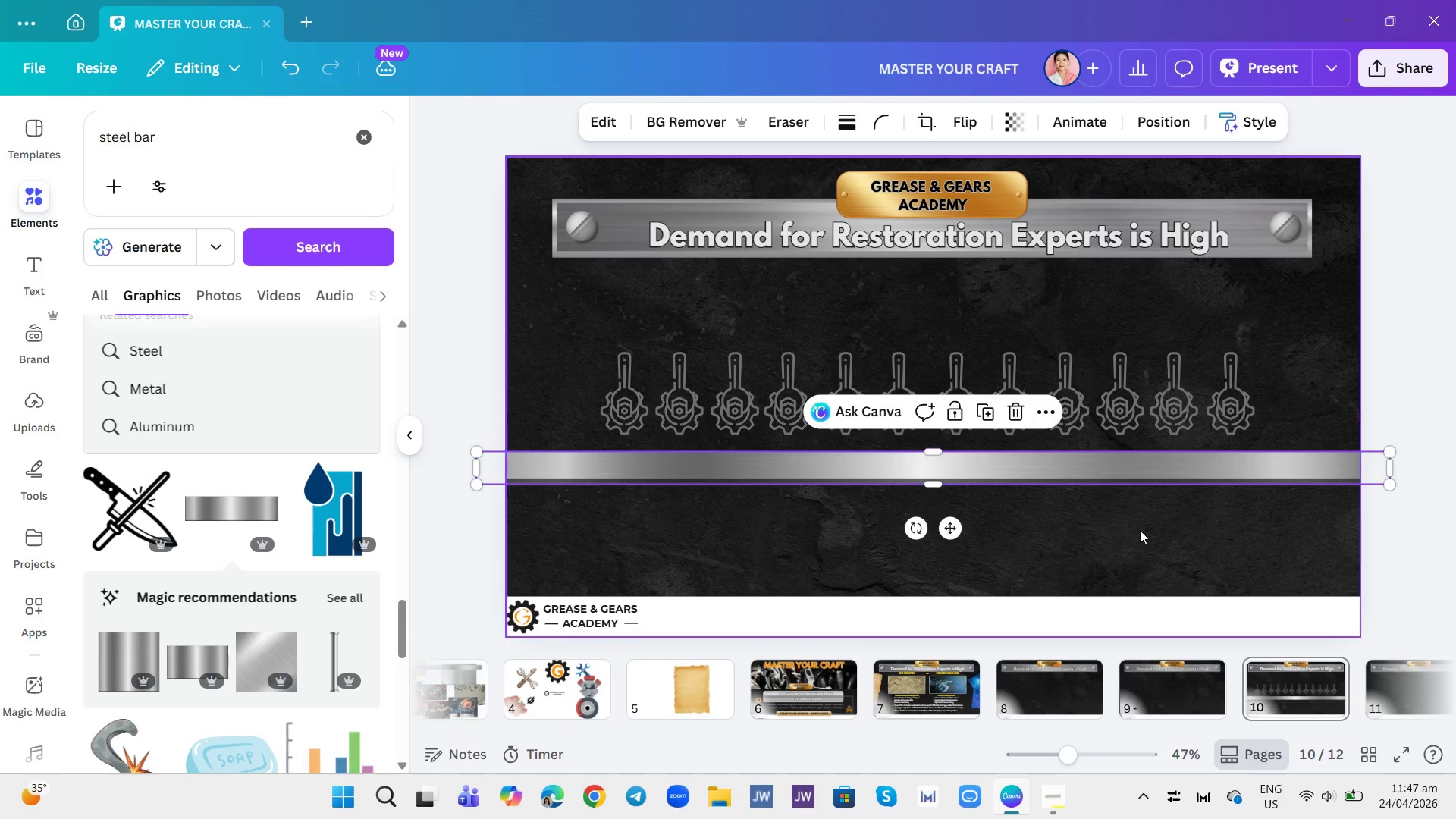 
left_click([1140, 530])
 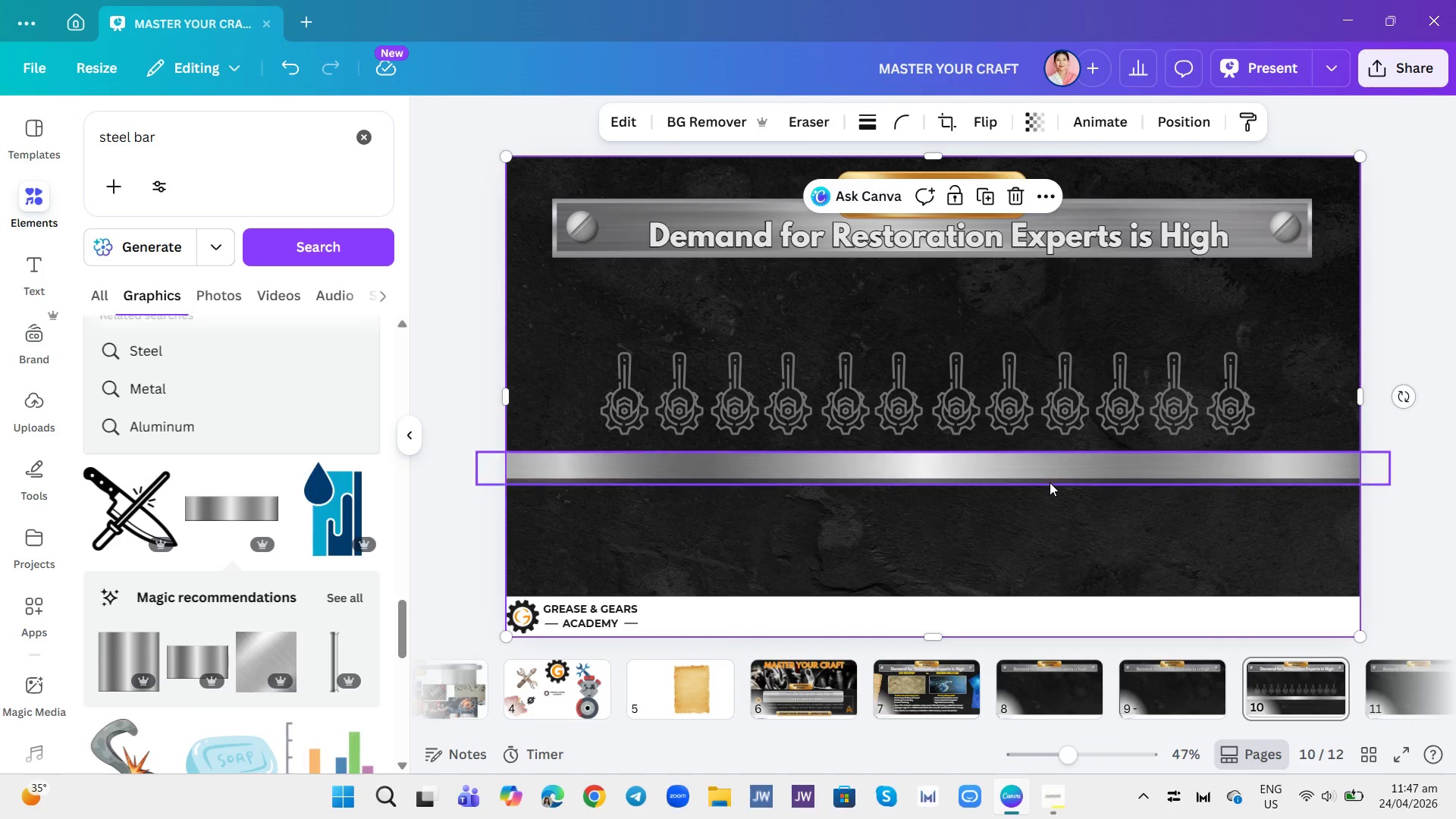 
left_click_drag(start_coordinate=[1050, 482], to_coordinate=[1050, 449])
 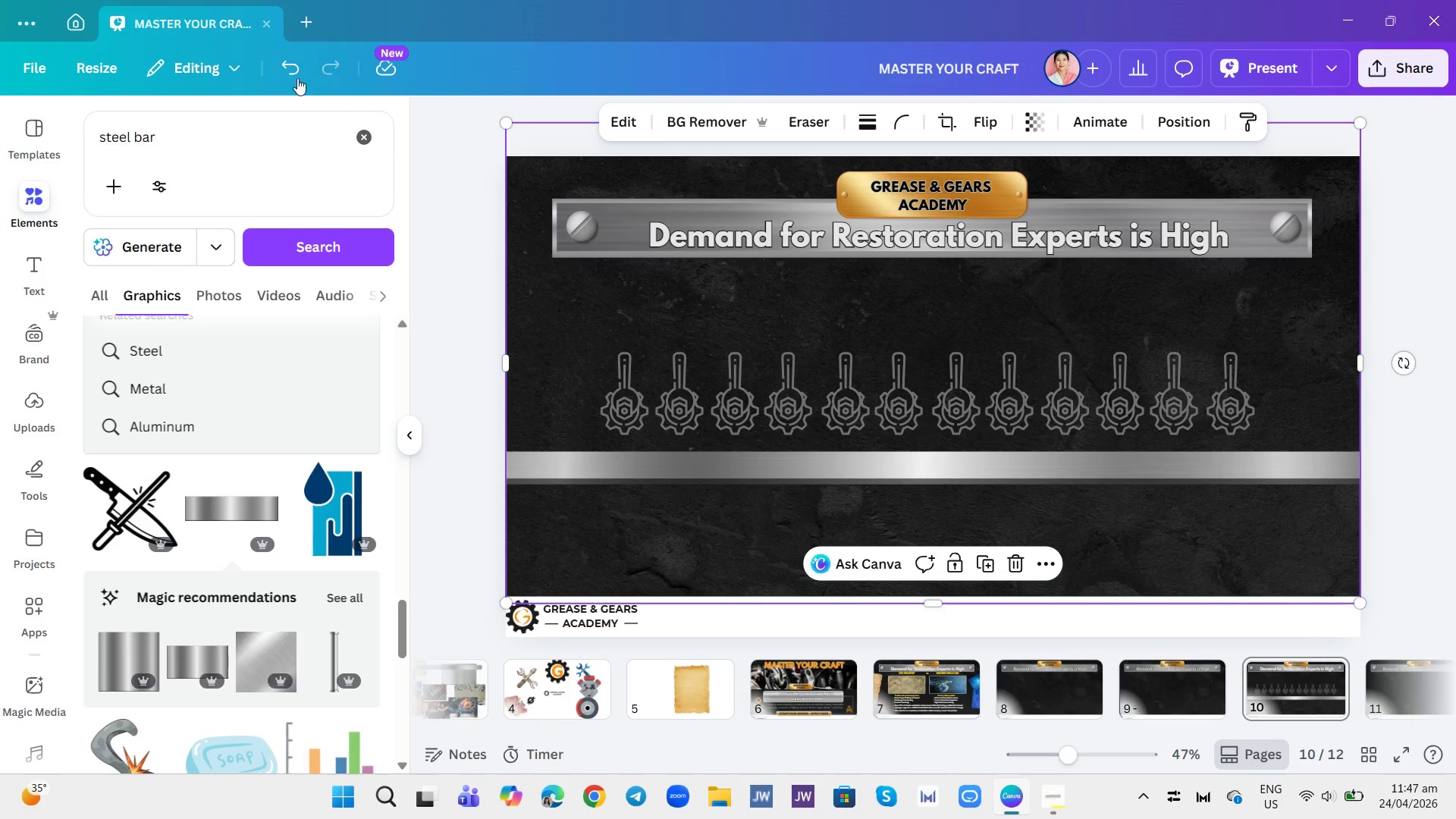 
left_click([292, 77])
 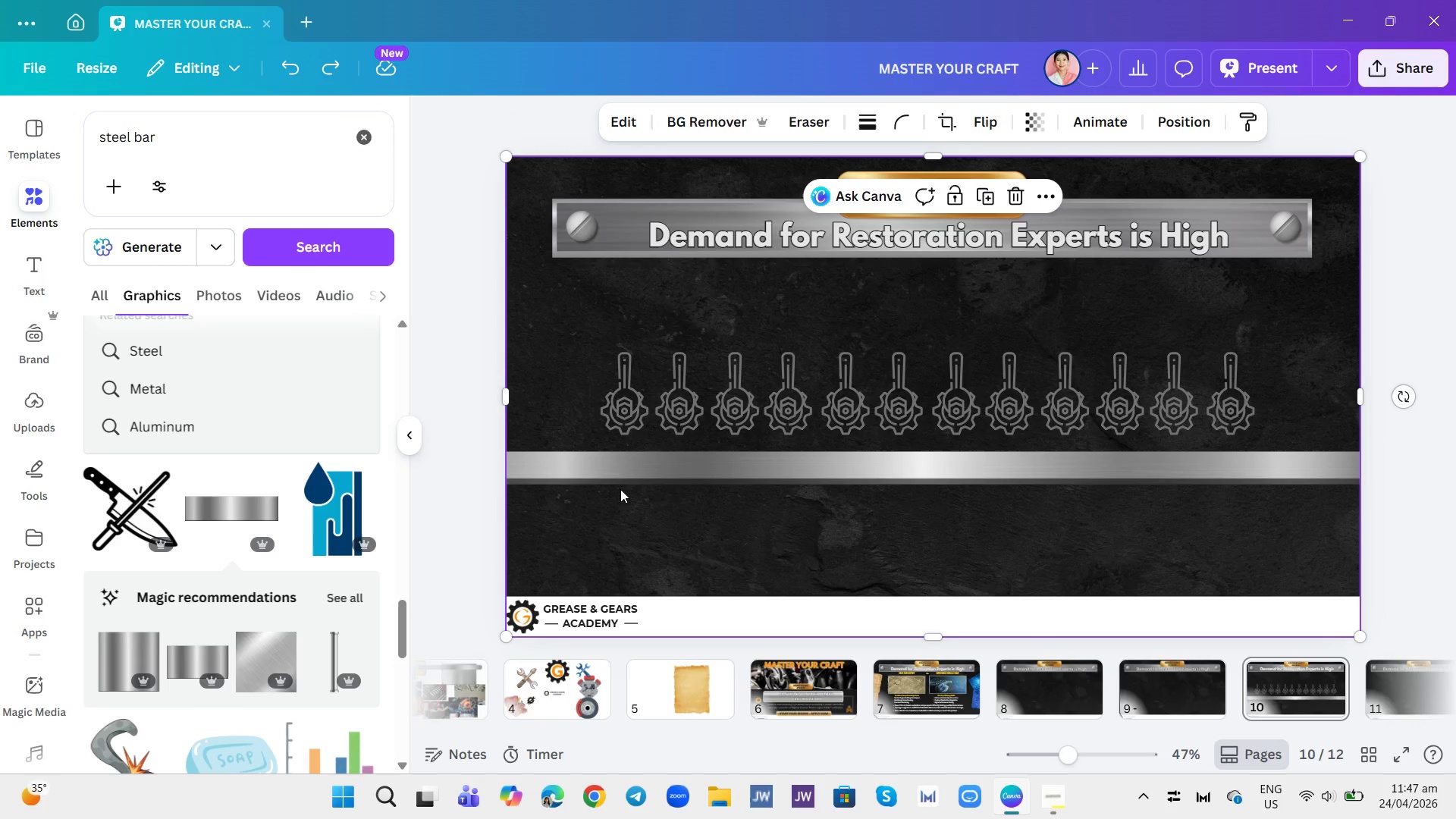 
left_click([635, 481])
 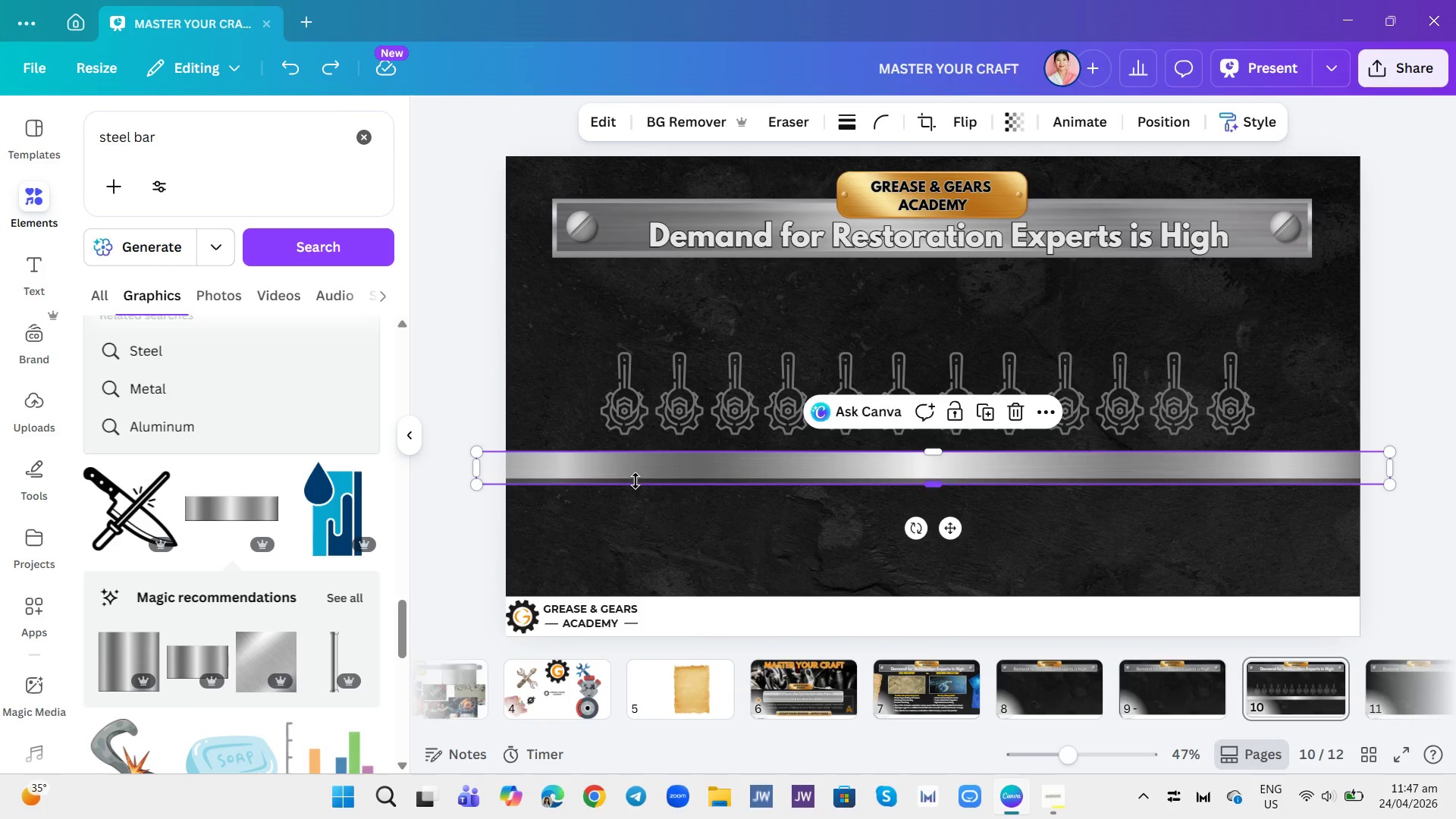 
left_click_drag(start_coordinate=[635, 481], to_coordinate=[648, 474])
 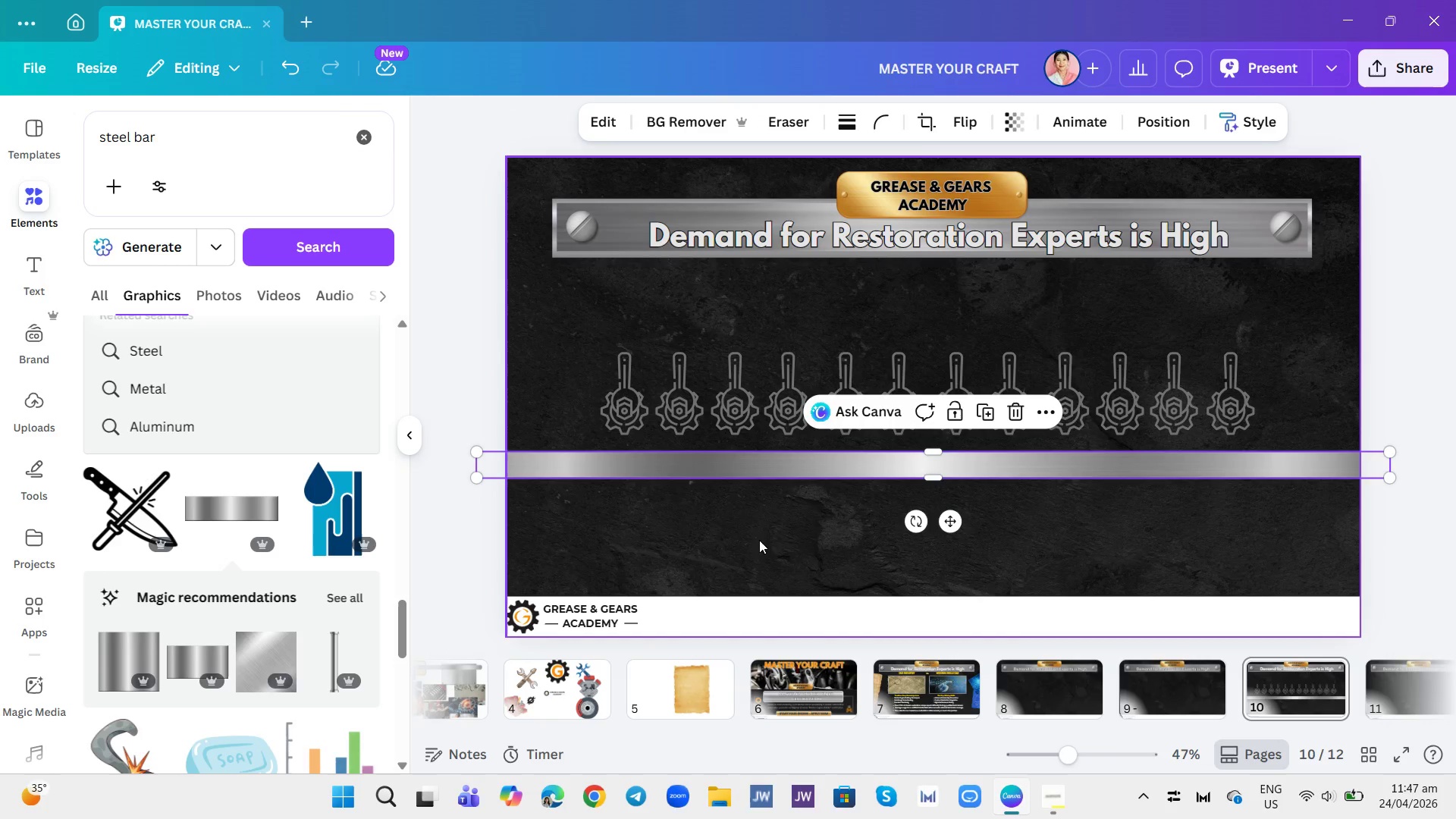 
left_click([759, 540])
 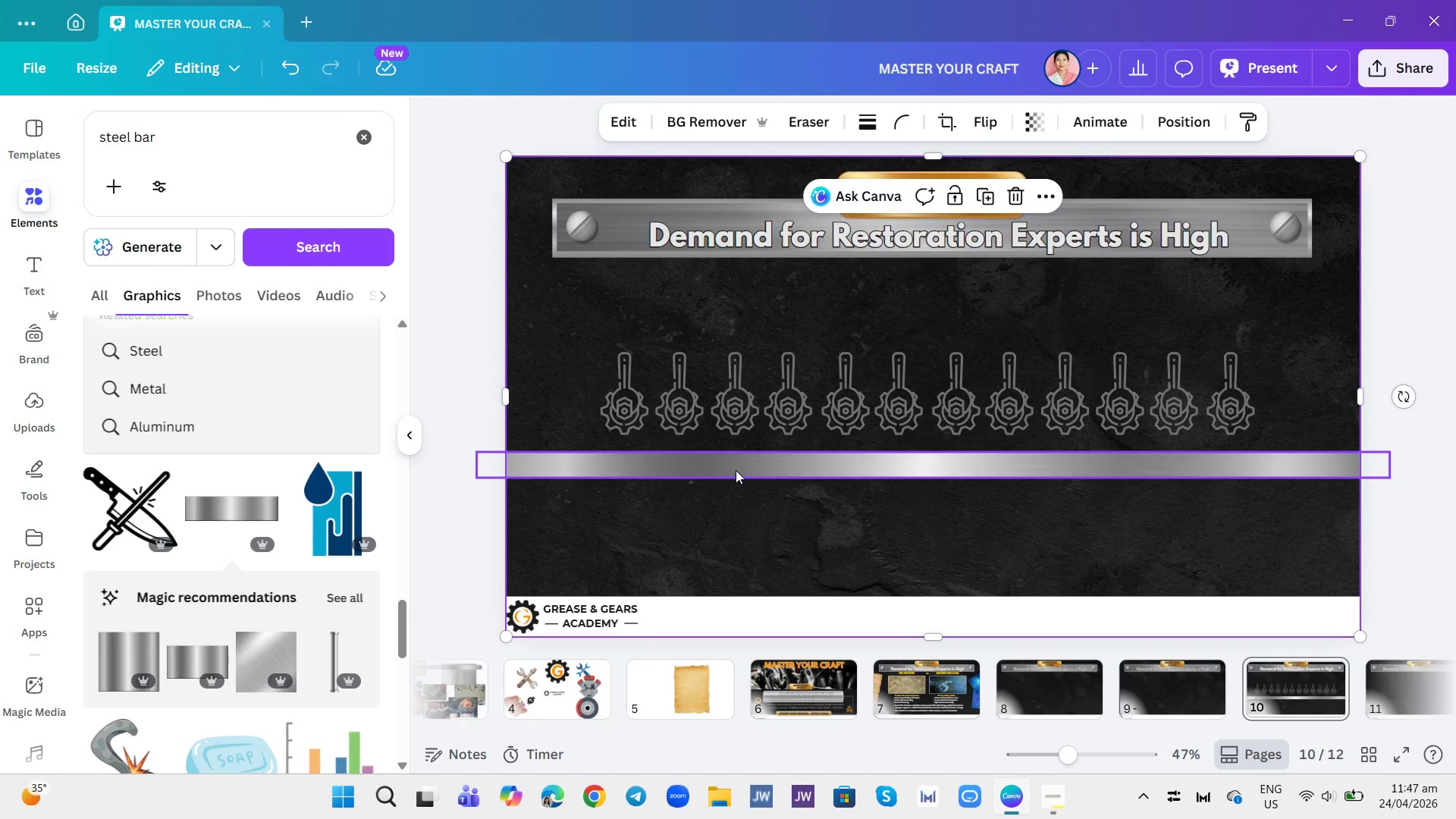 
left_click([736, 466])
 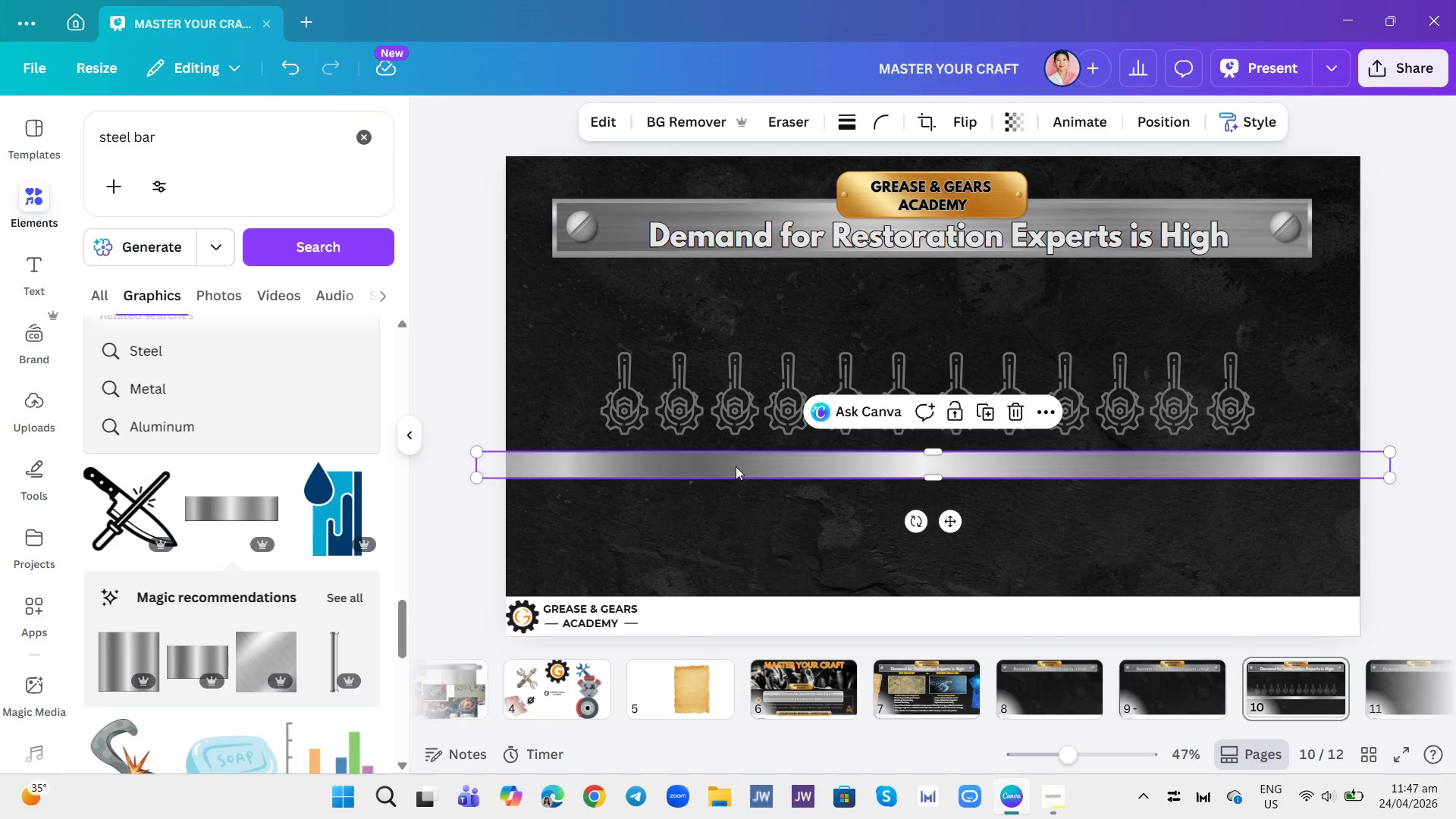 
left_click_drag(start_coordinate=[736, 466], to_coordinate=[742, 407])
 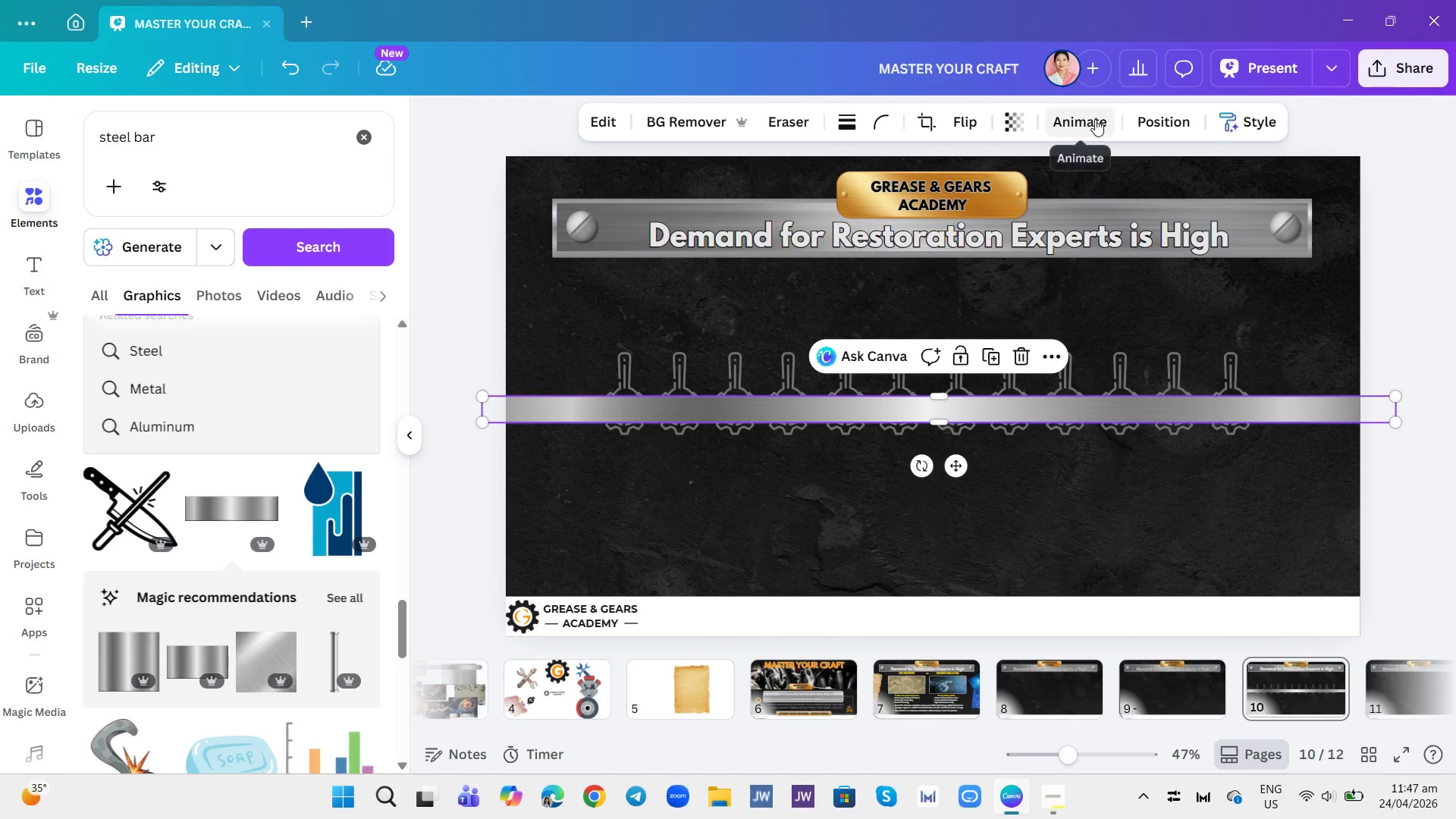 
left_click([1169, 124])
 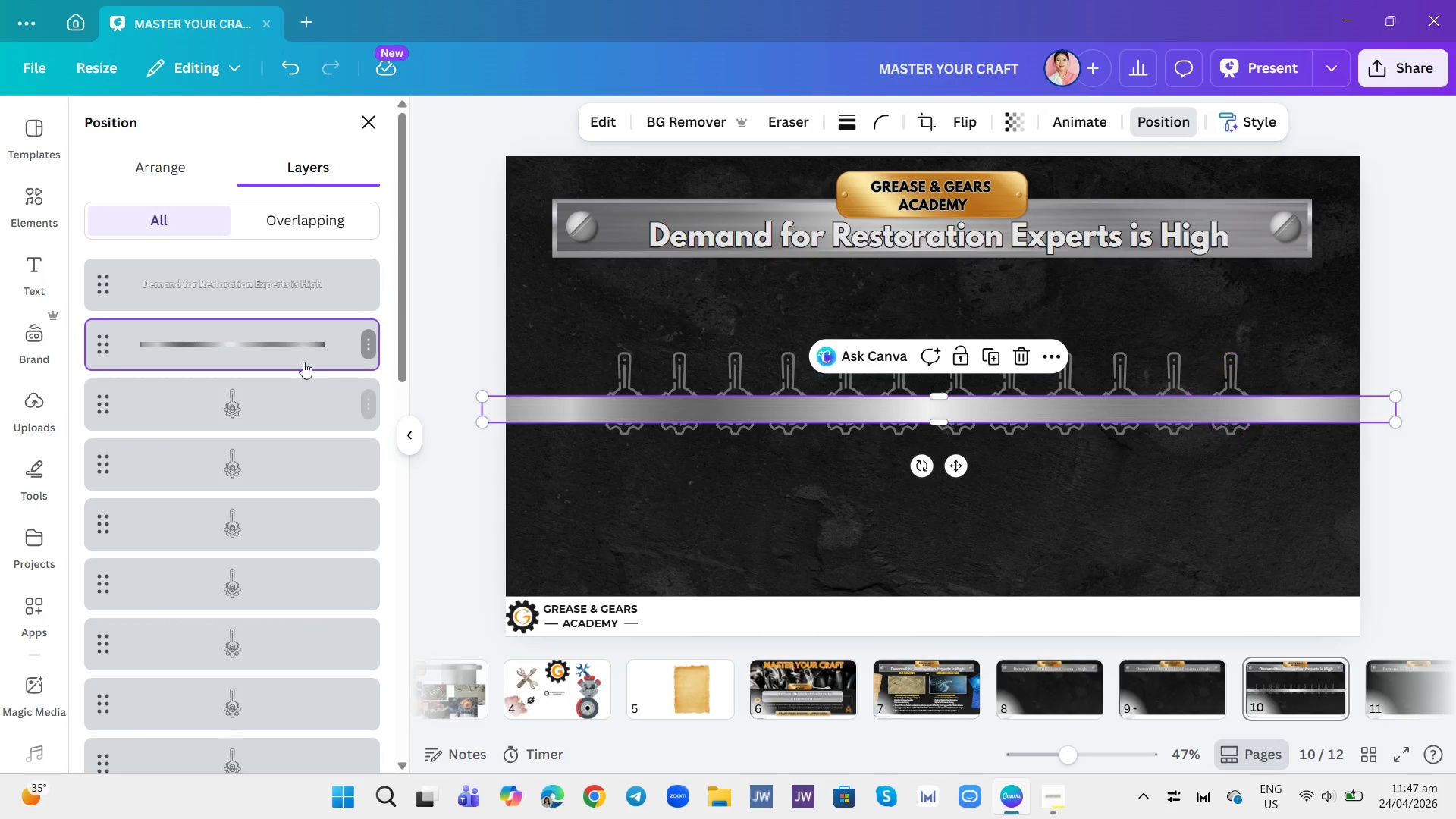 
left_click_drag(start_coordinate=[295, 349], to_coordinate=[296, 355])
 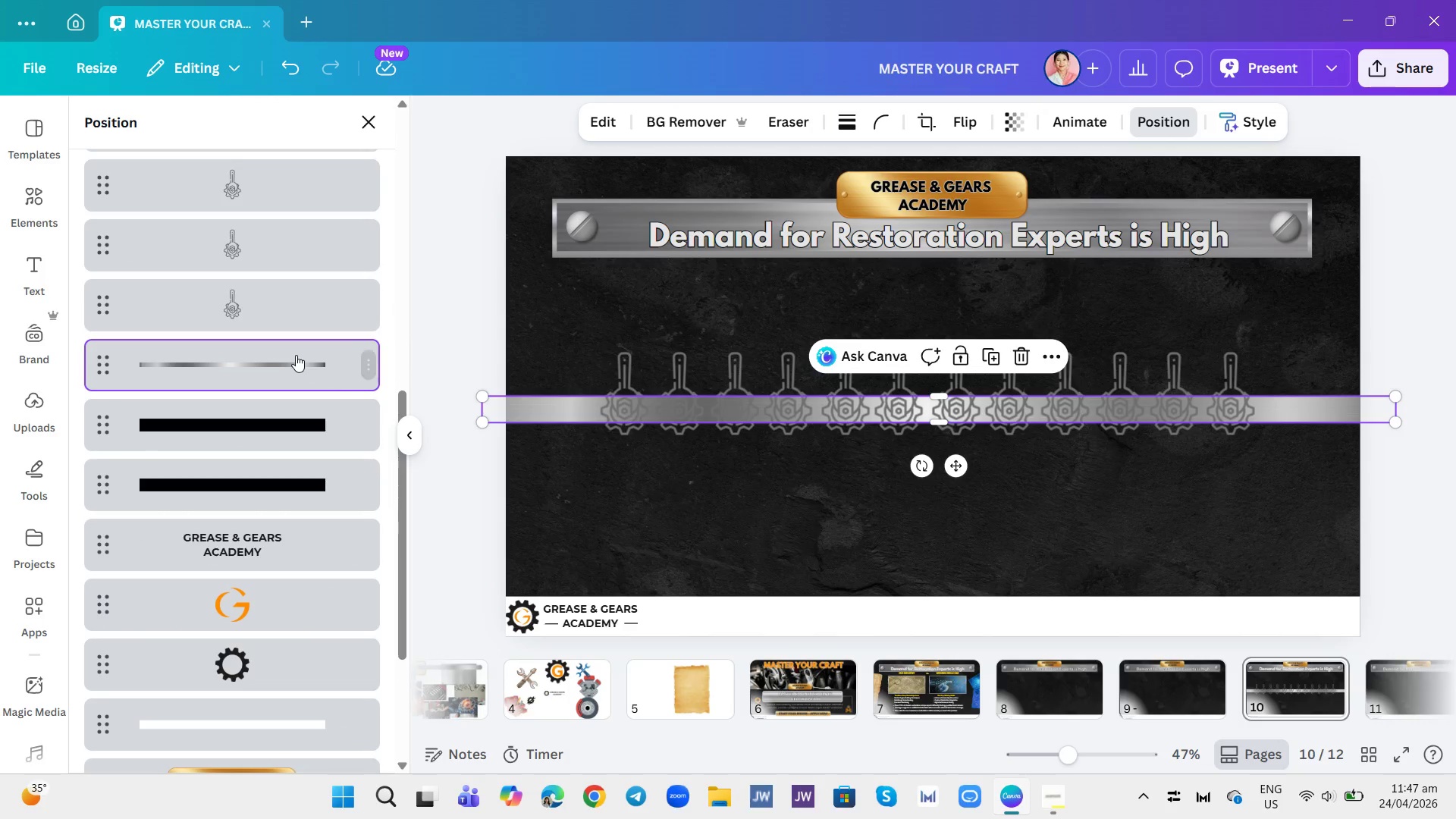 
scroll: coordinate [300, 493], scroll_direction: down, amount: 8.0
 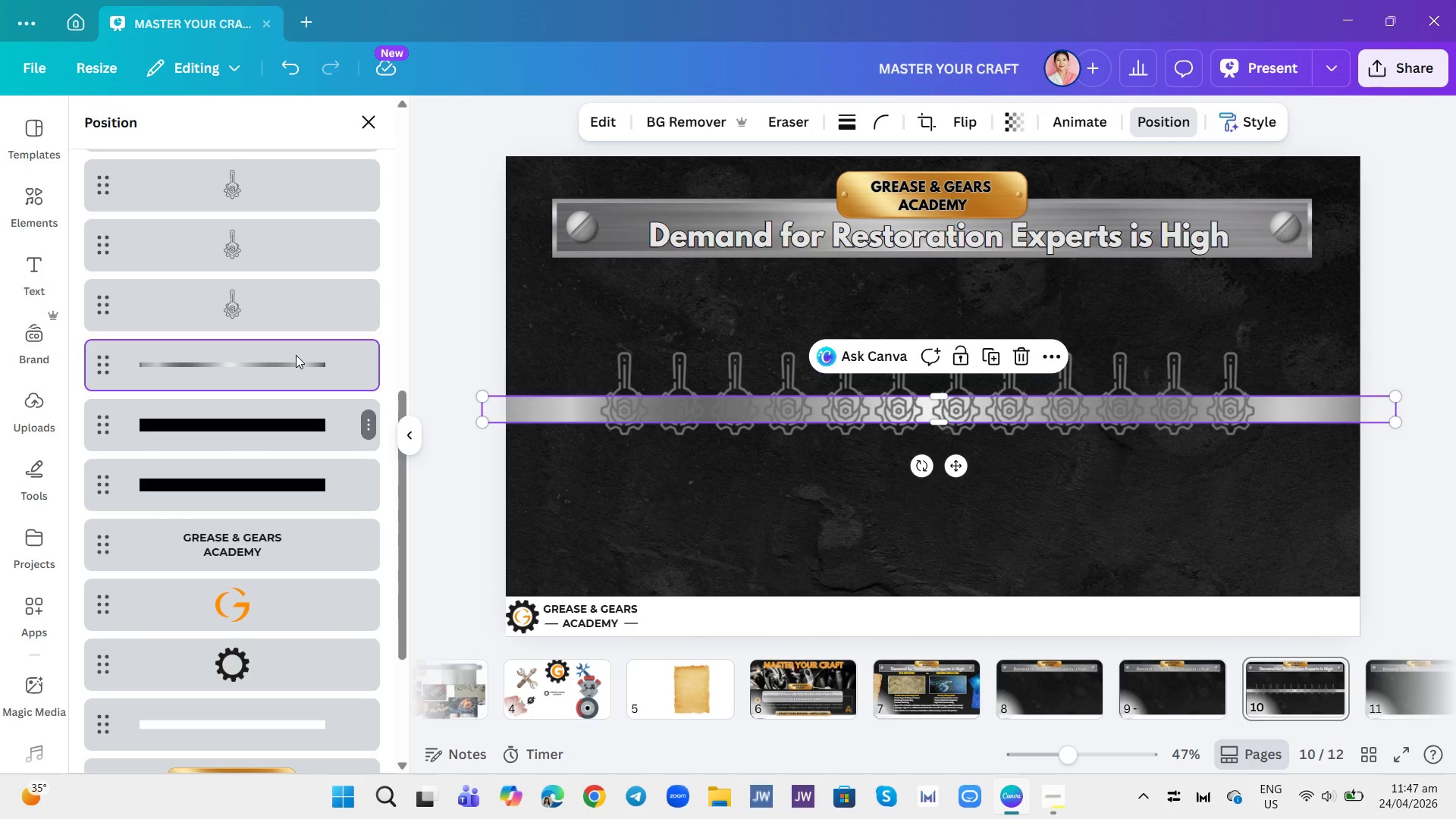 
left_click([641, 455])
 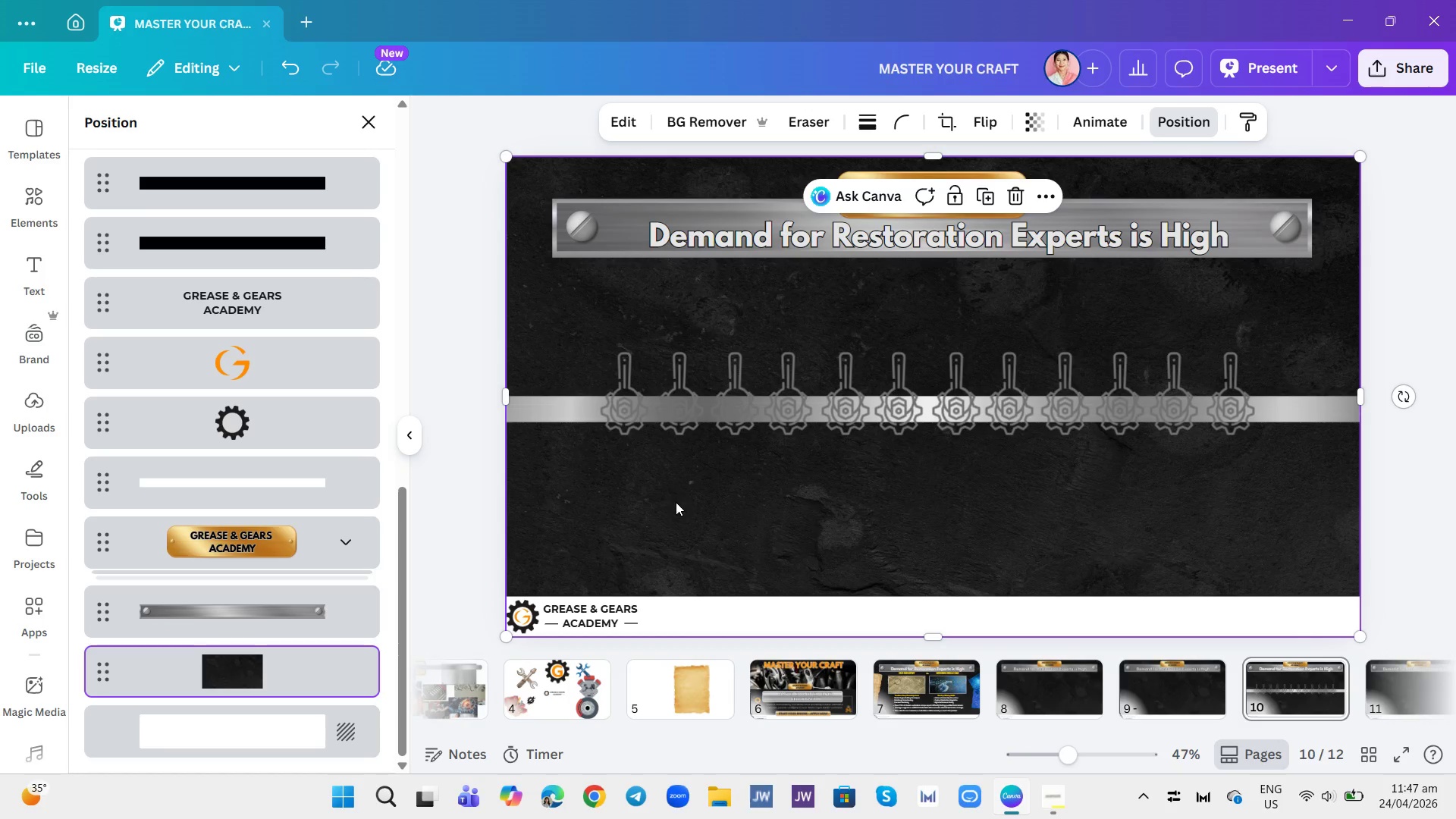 
wait(5.48)
 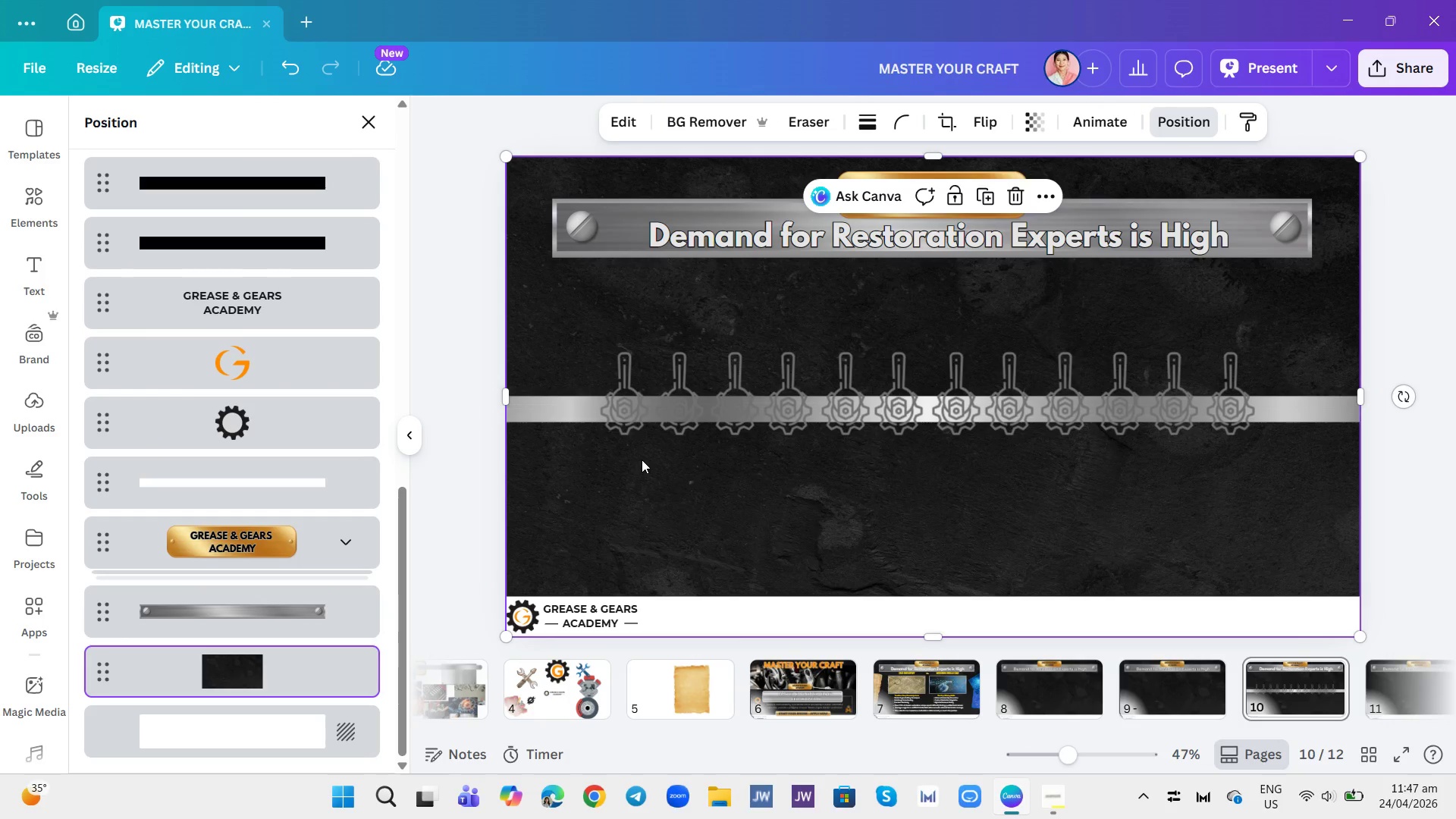 
left_click([621, 422])
 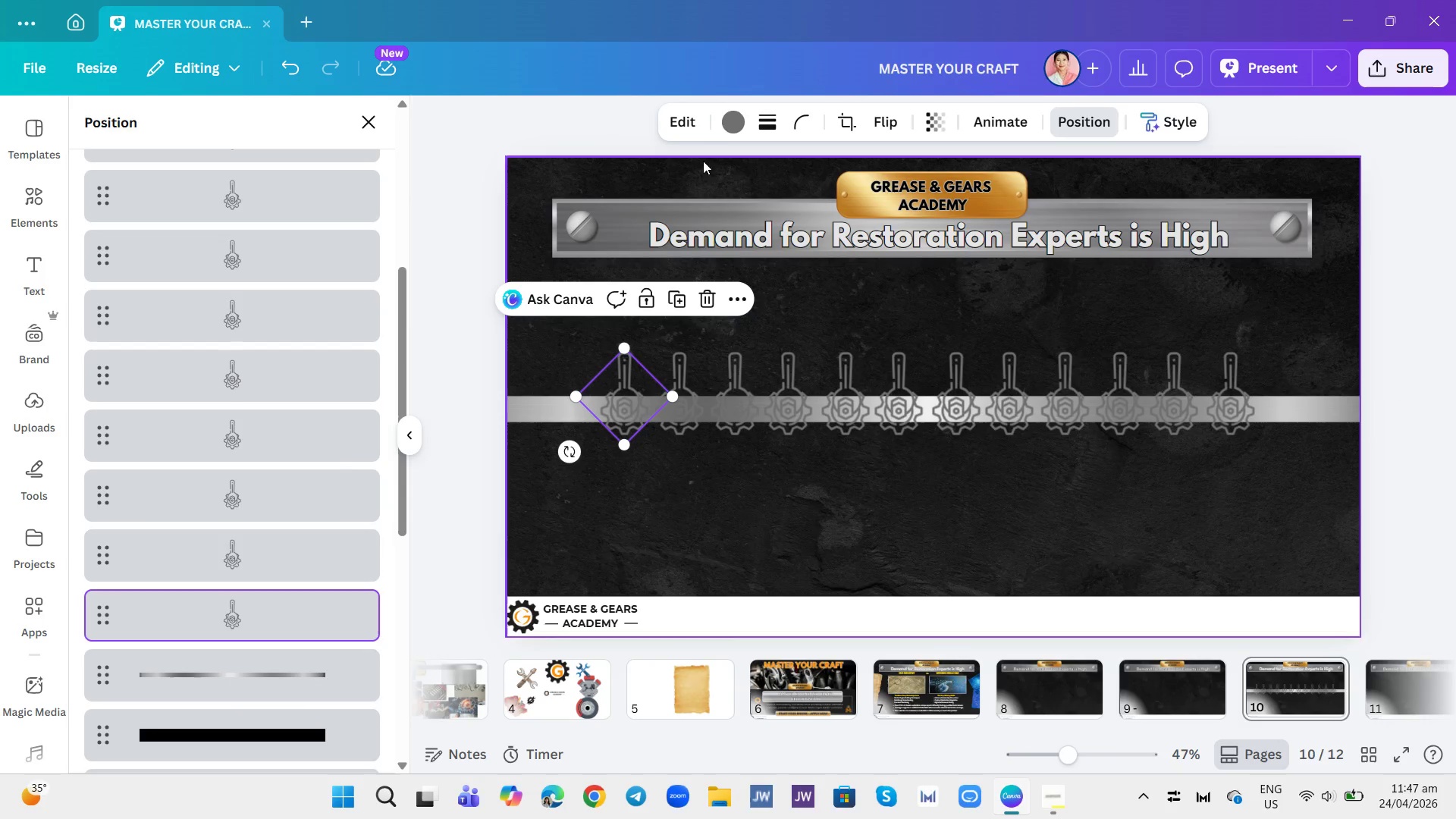 
left_click([726, 128])
 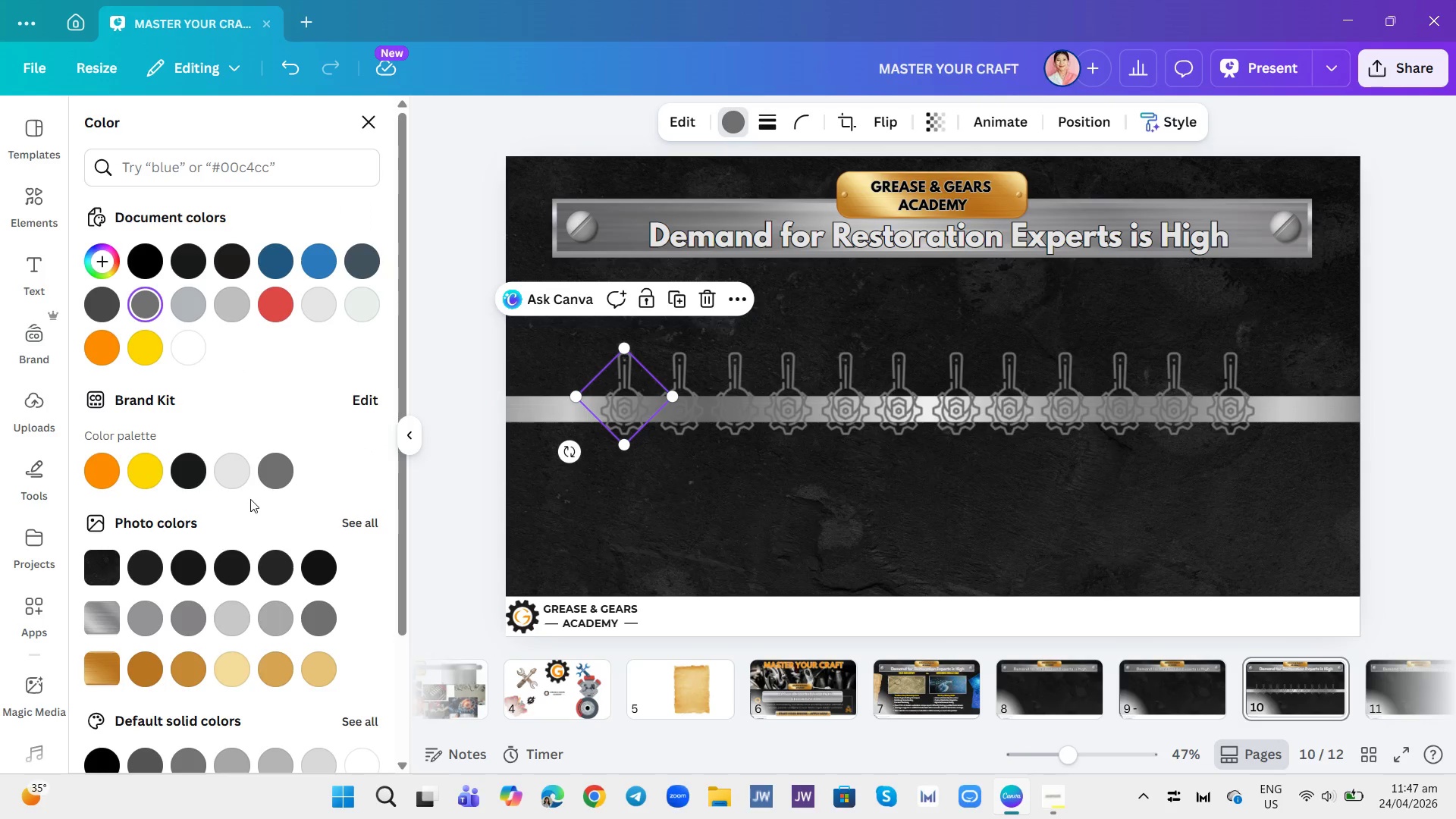 
double_click([275, 483])
 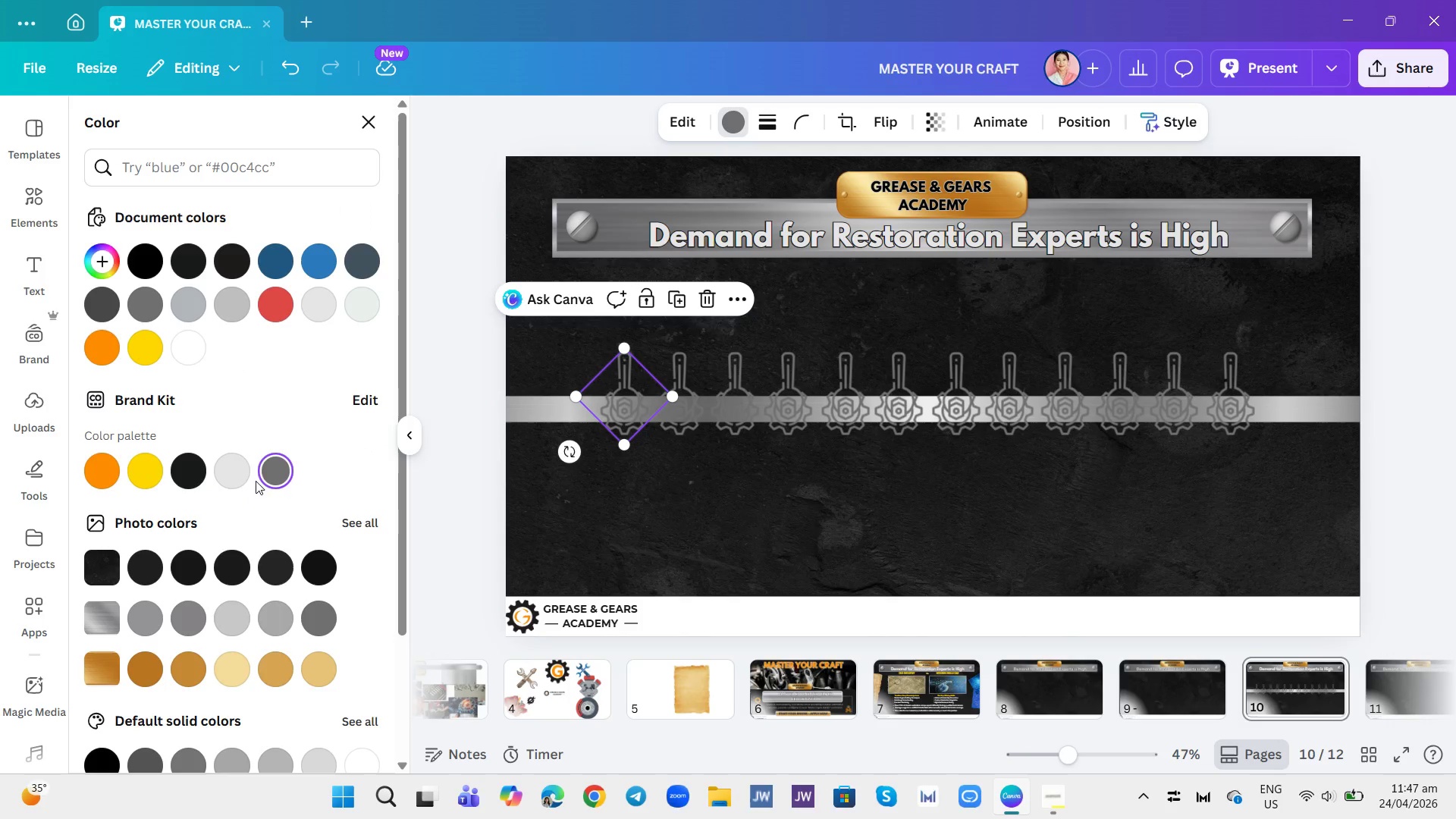 
left_click([236, 466])
 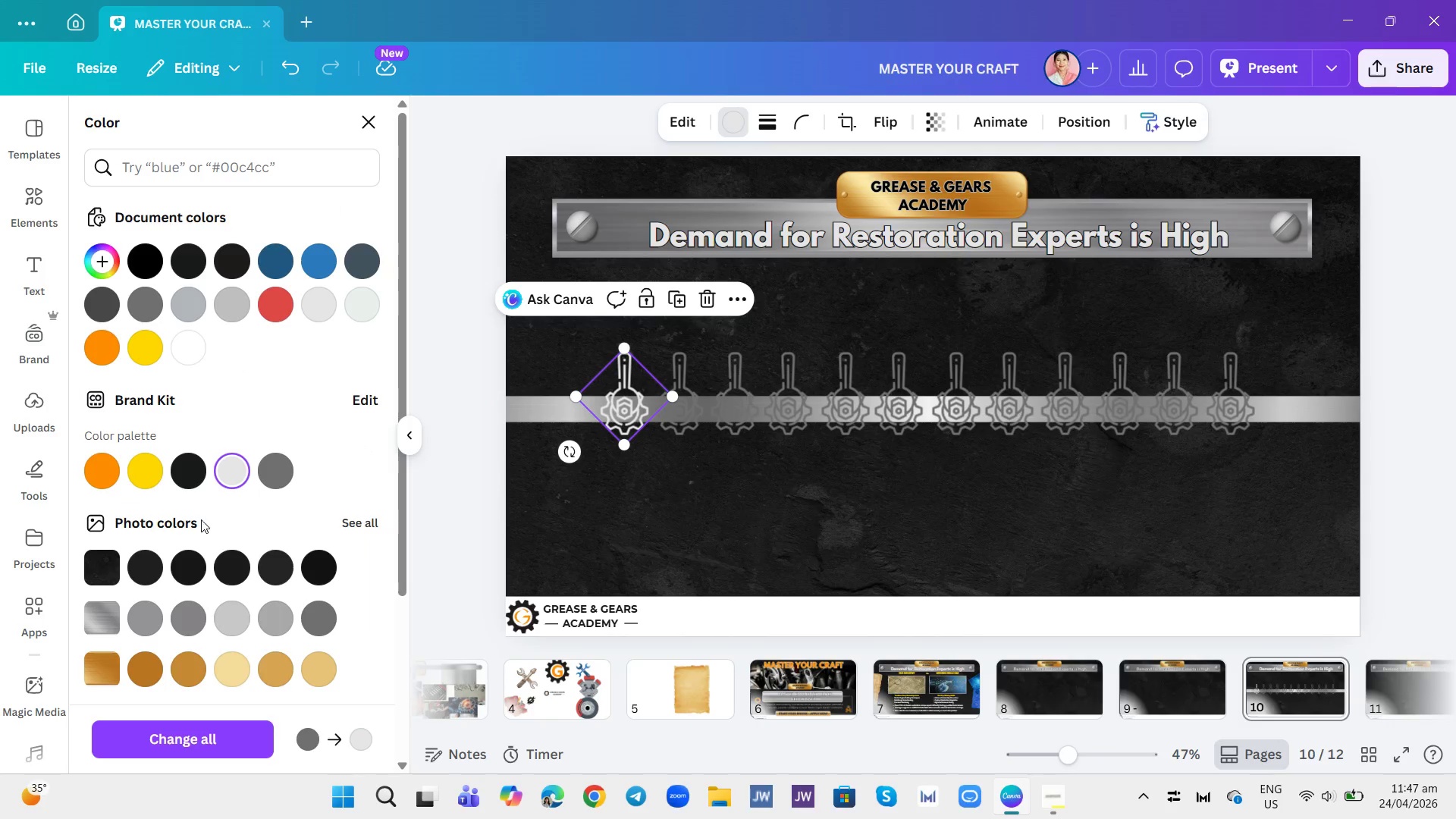 
left_click([193, 487])
 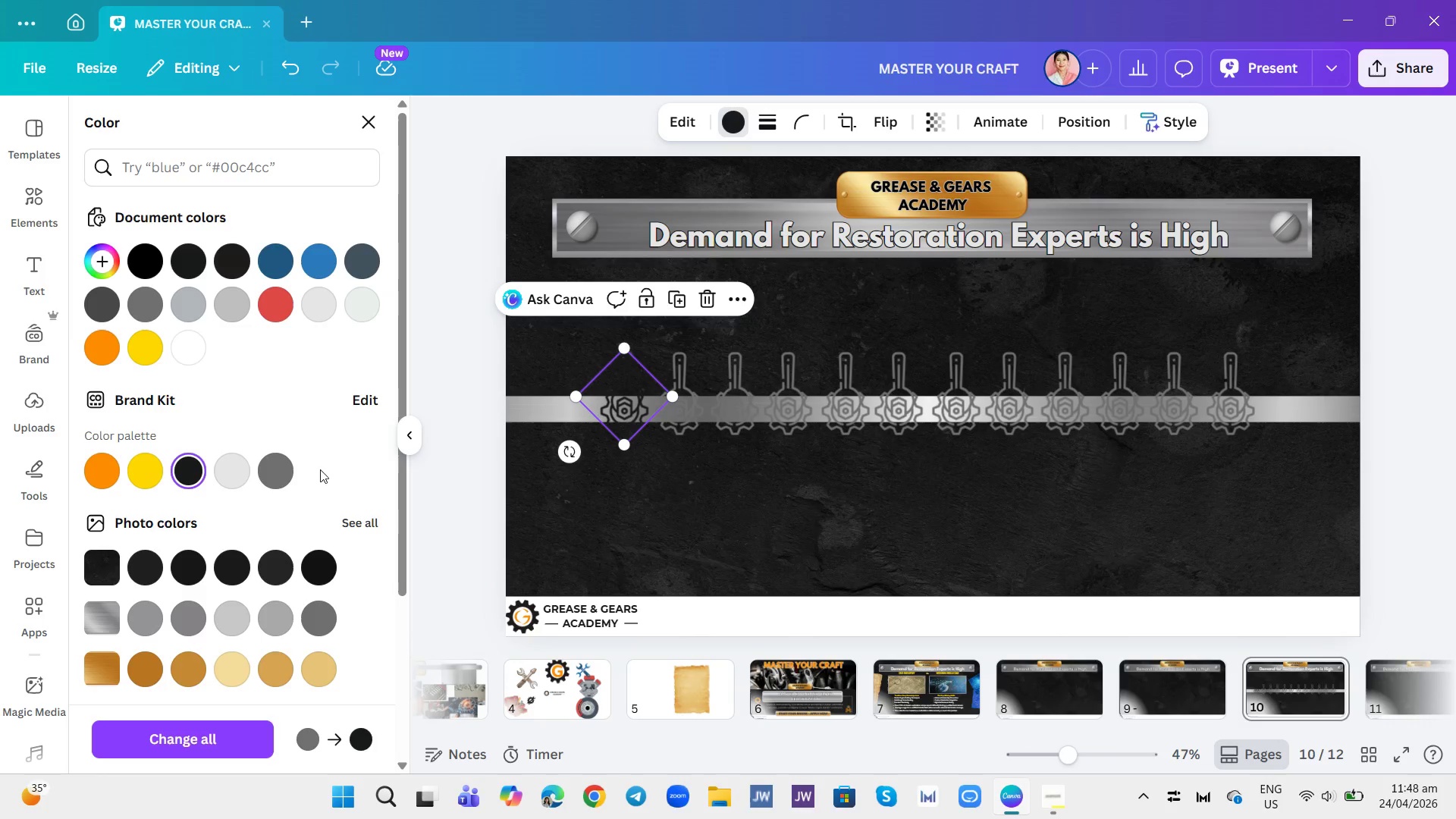 
left_click([268, 467])
 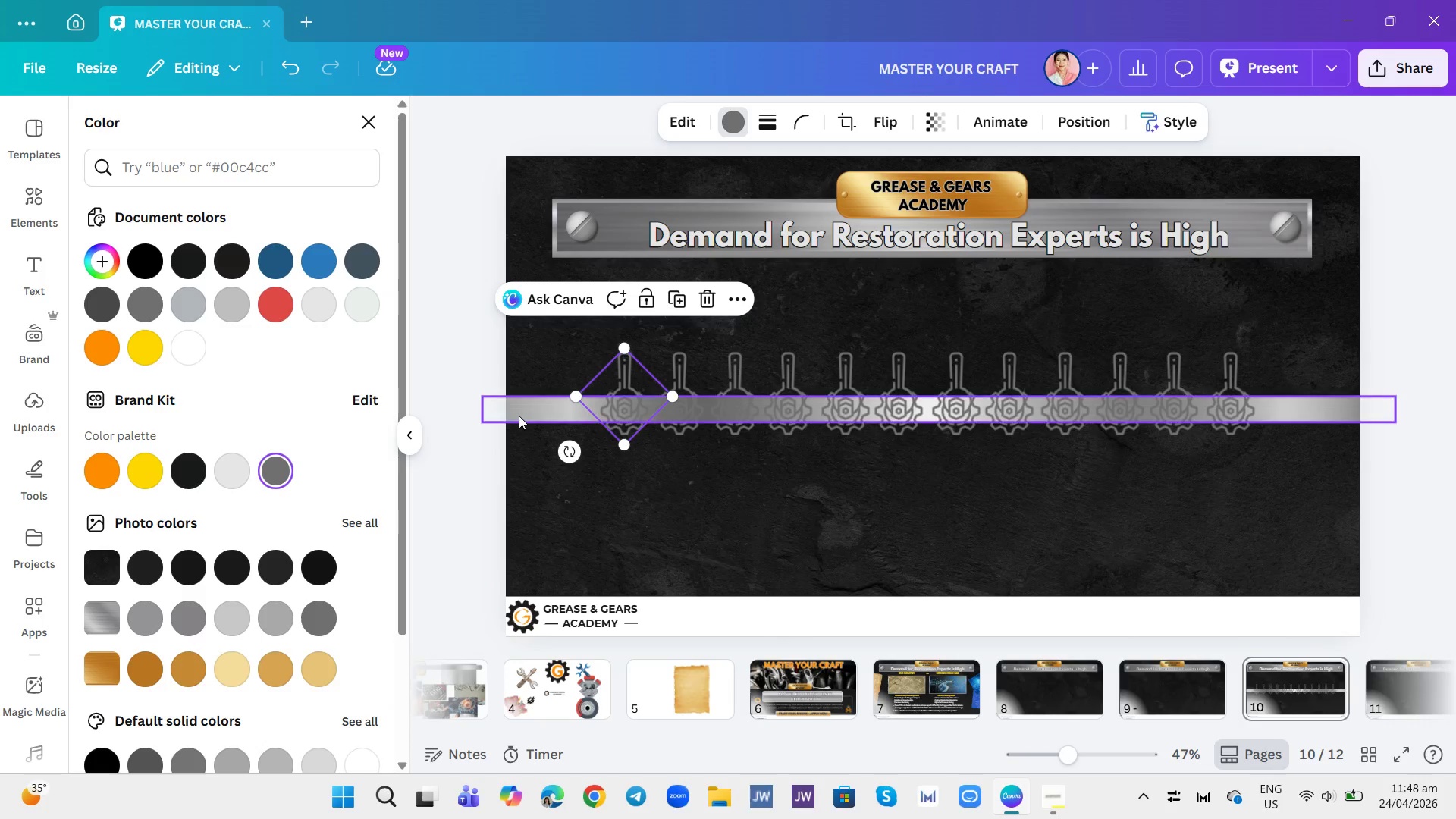 
left_click([519, 416])
 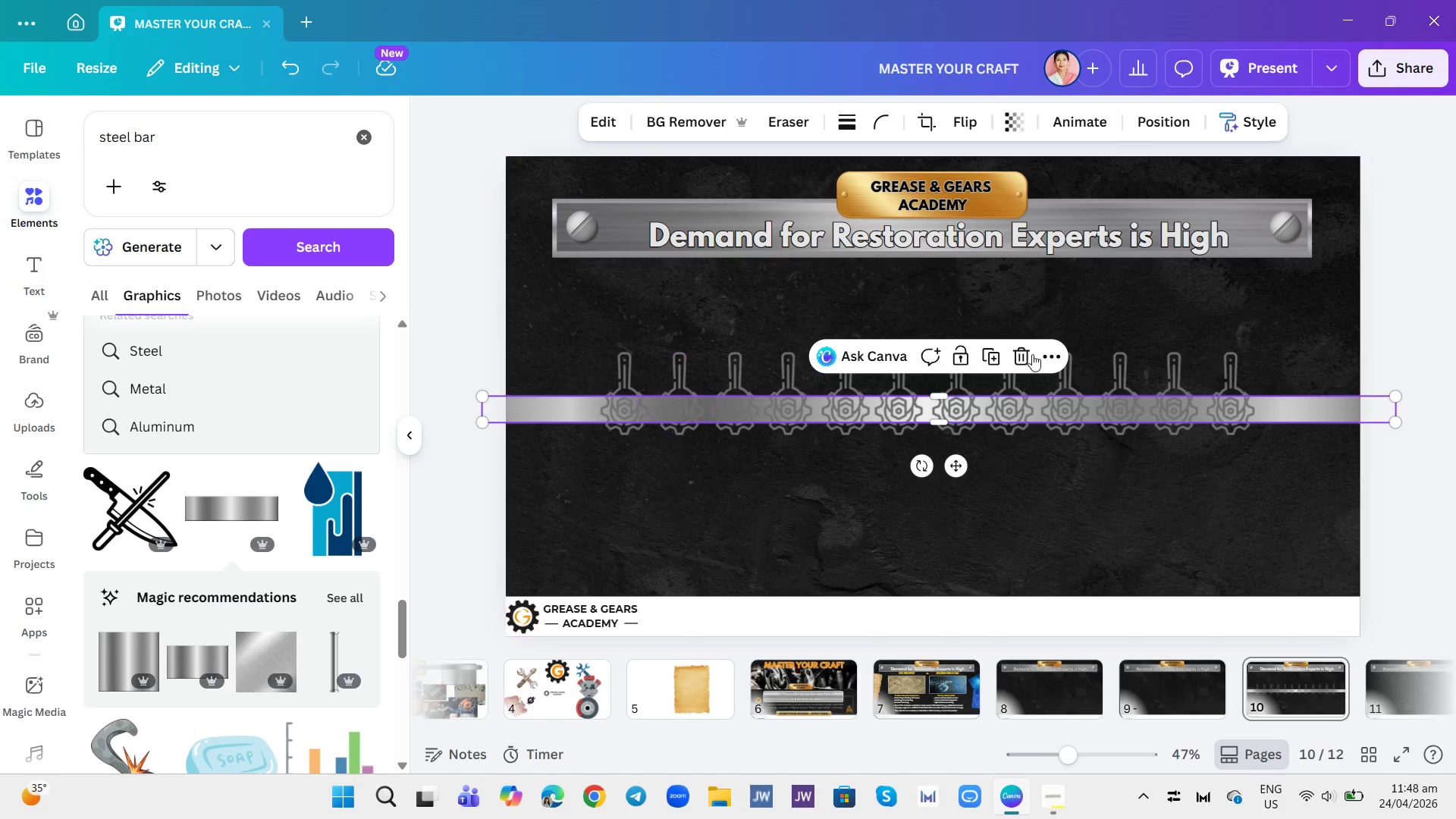 
left_click([1426, 418])
 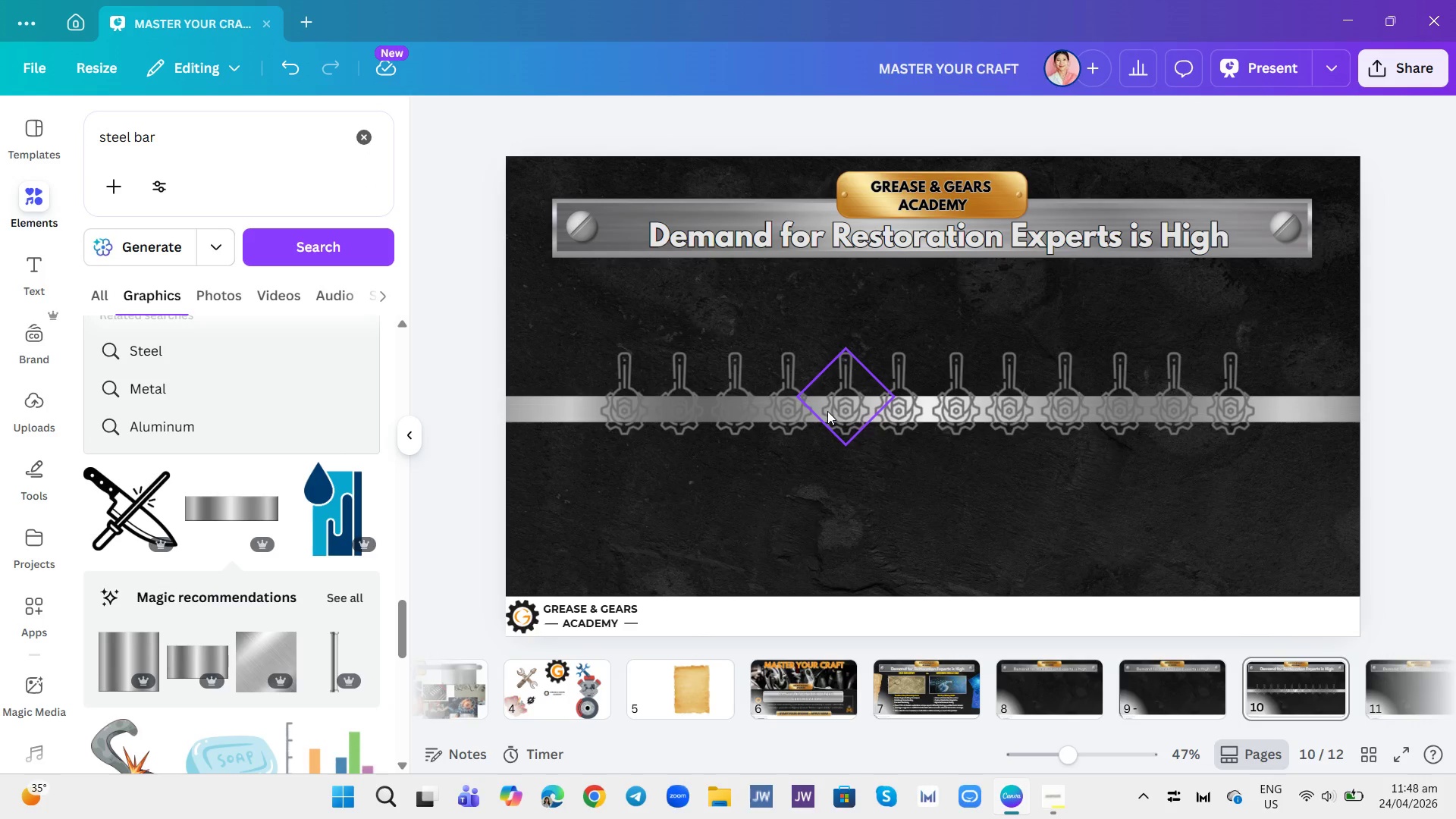 
wait(6.8)
 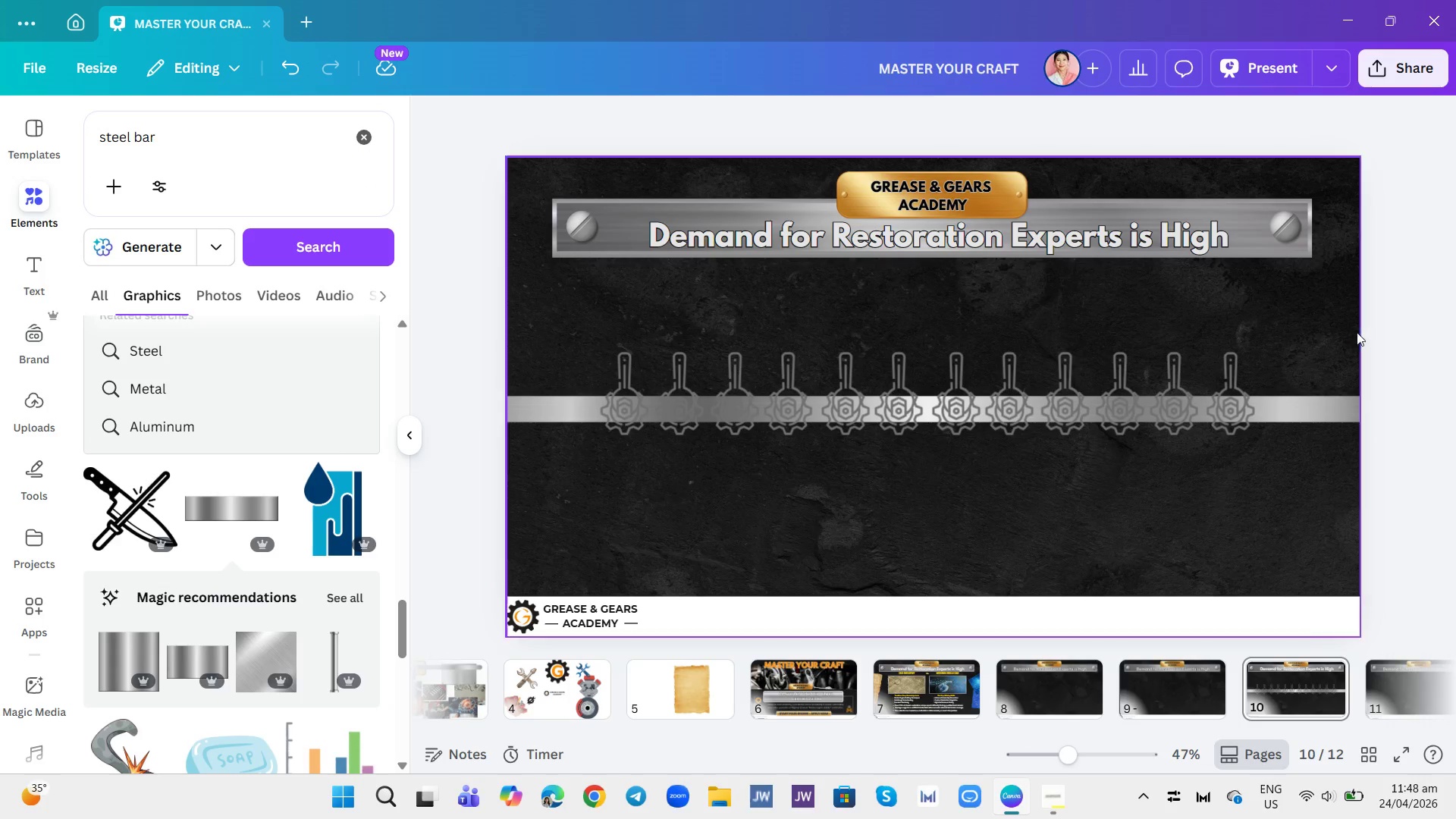 
scroll: coordinate [331, 508], scroll_direction: up, amount: 37.0
 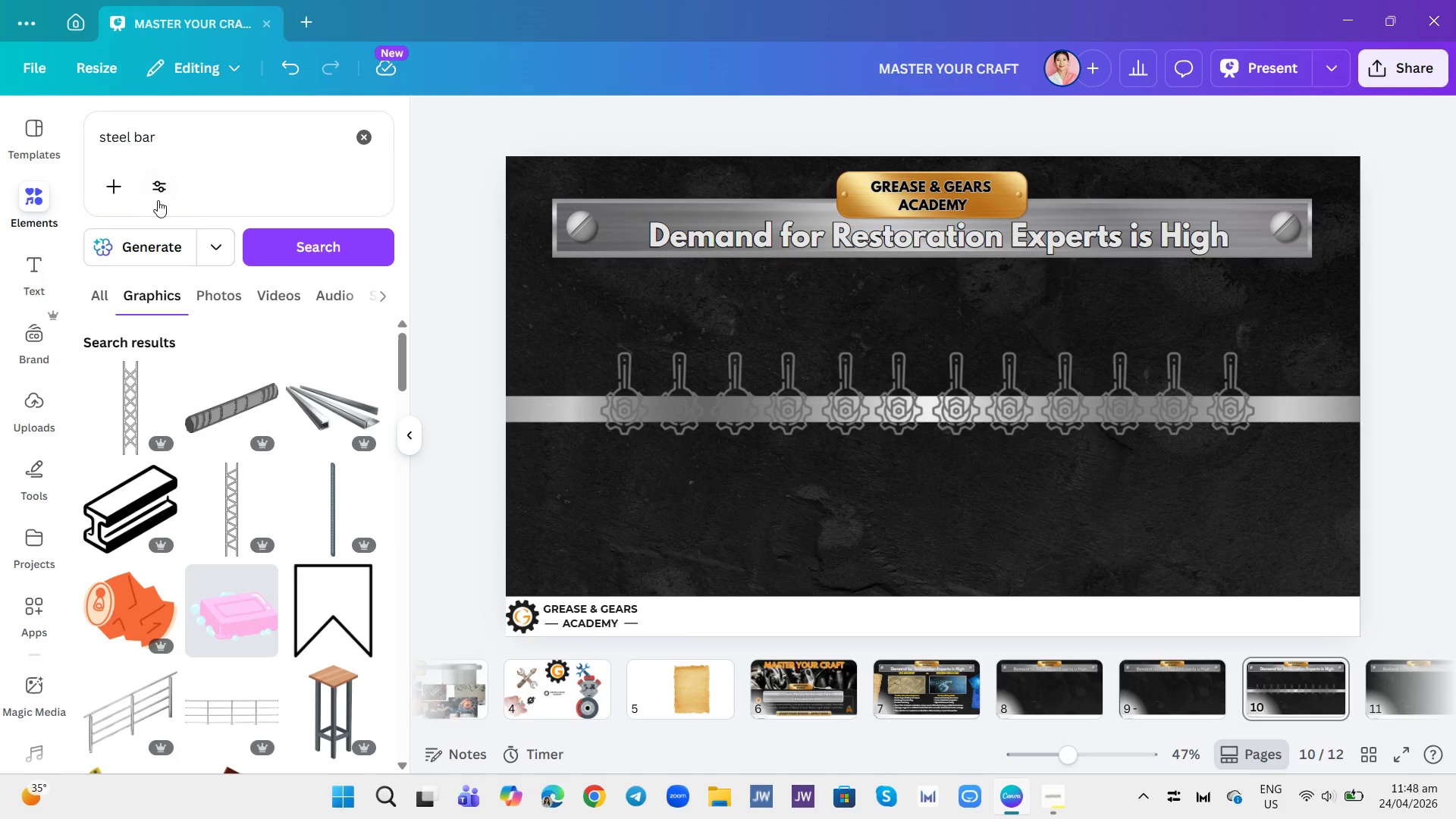 
wait(5.49)
 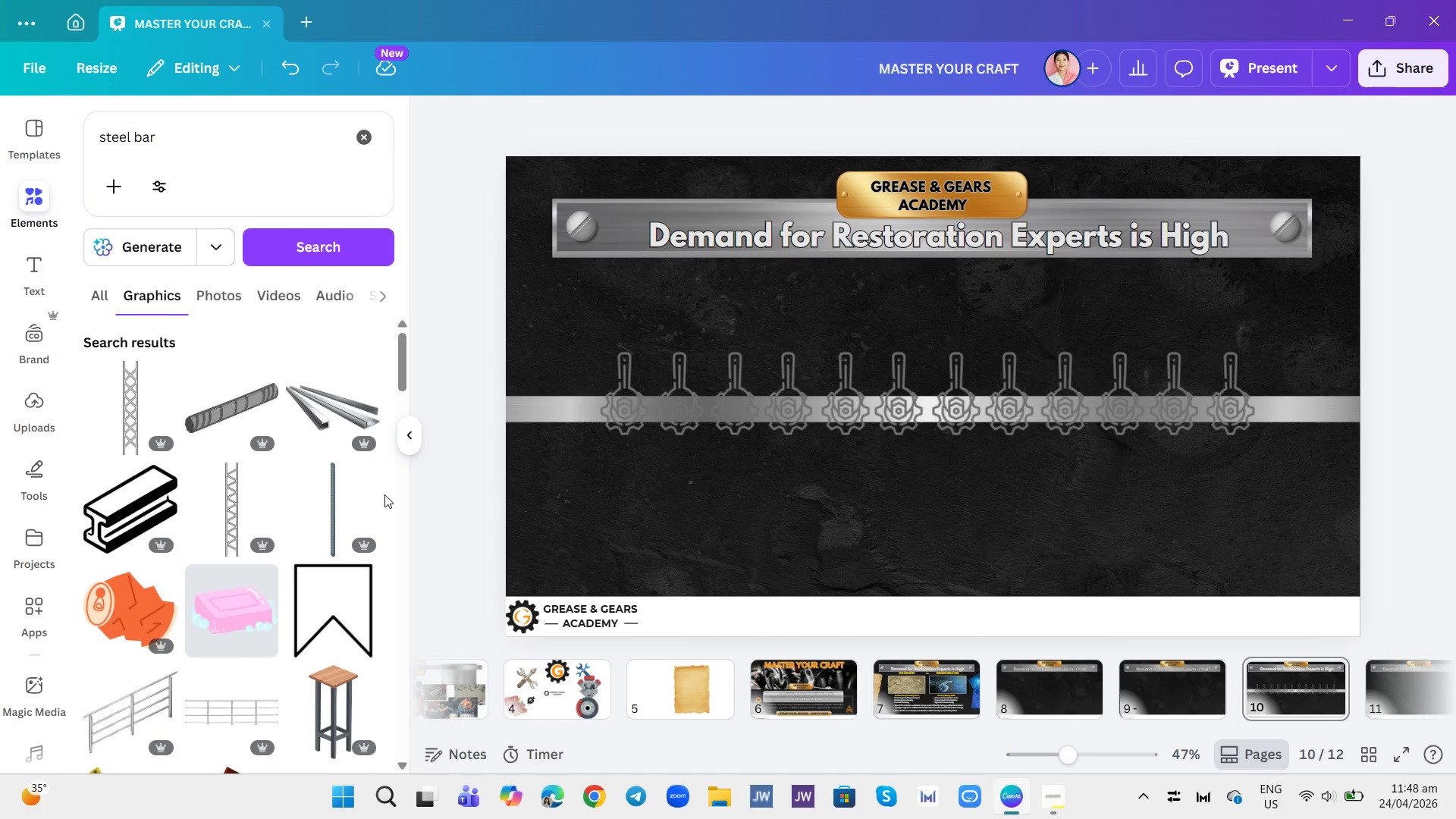 
left_click([359, 130])
 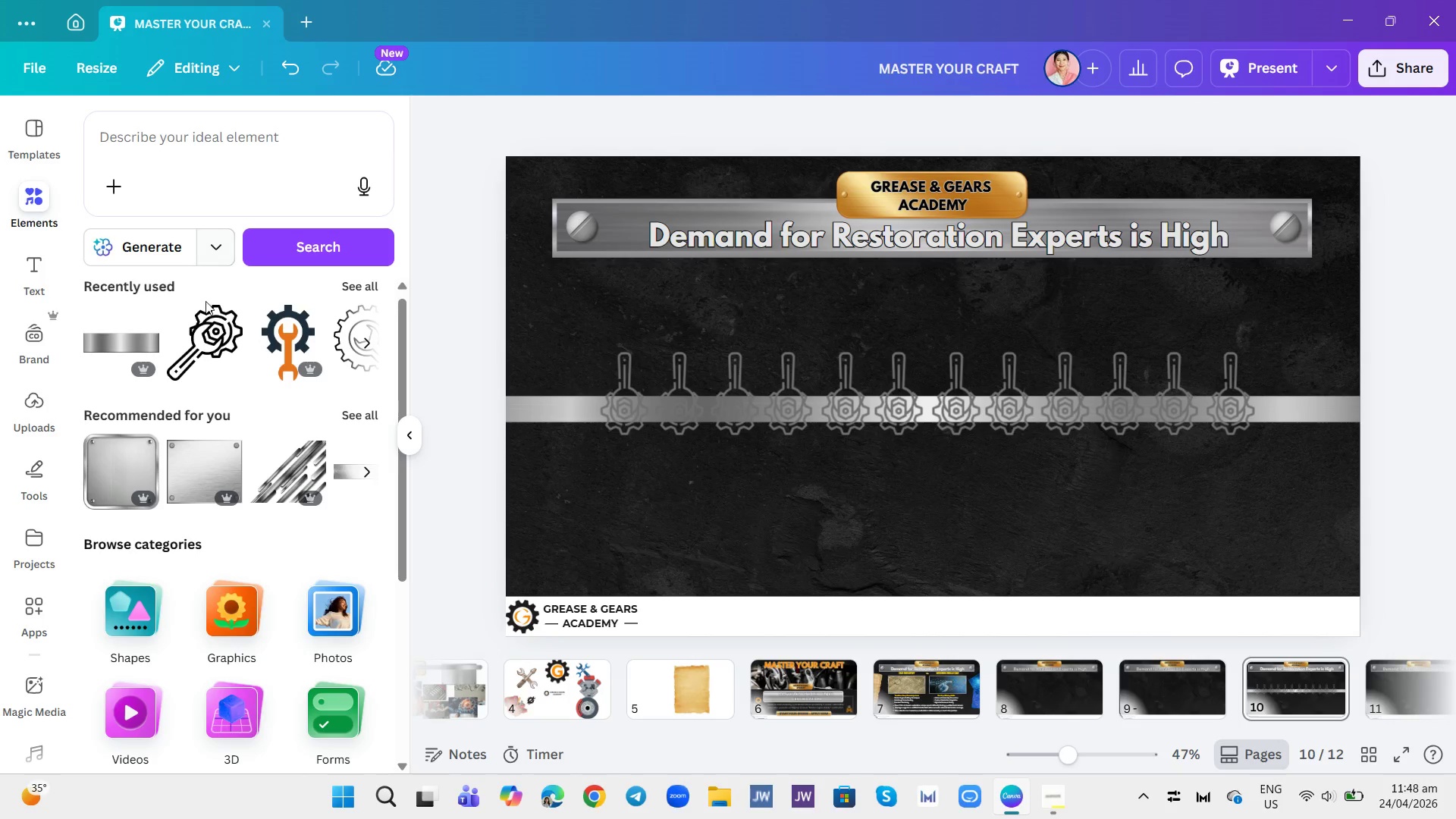 
left_click([213, 145])
 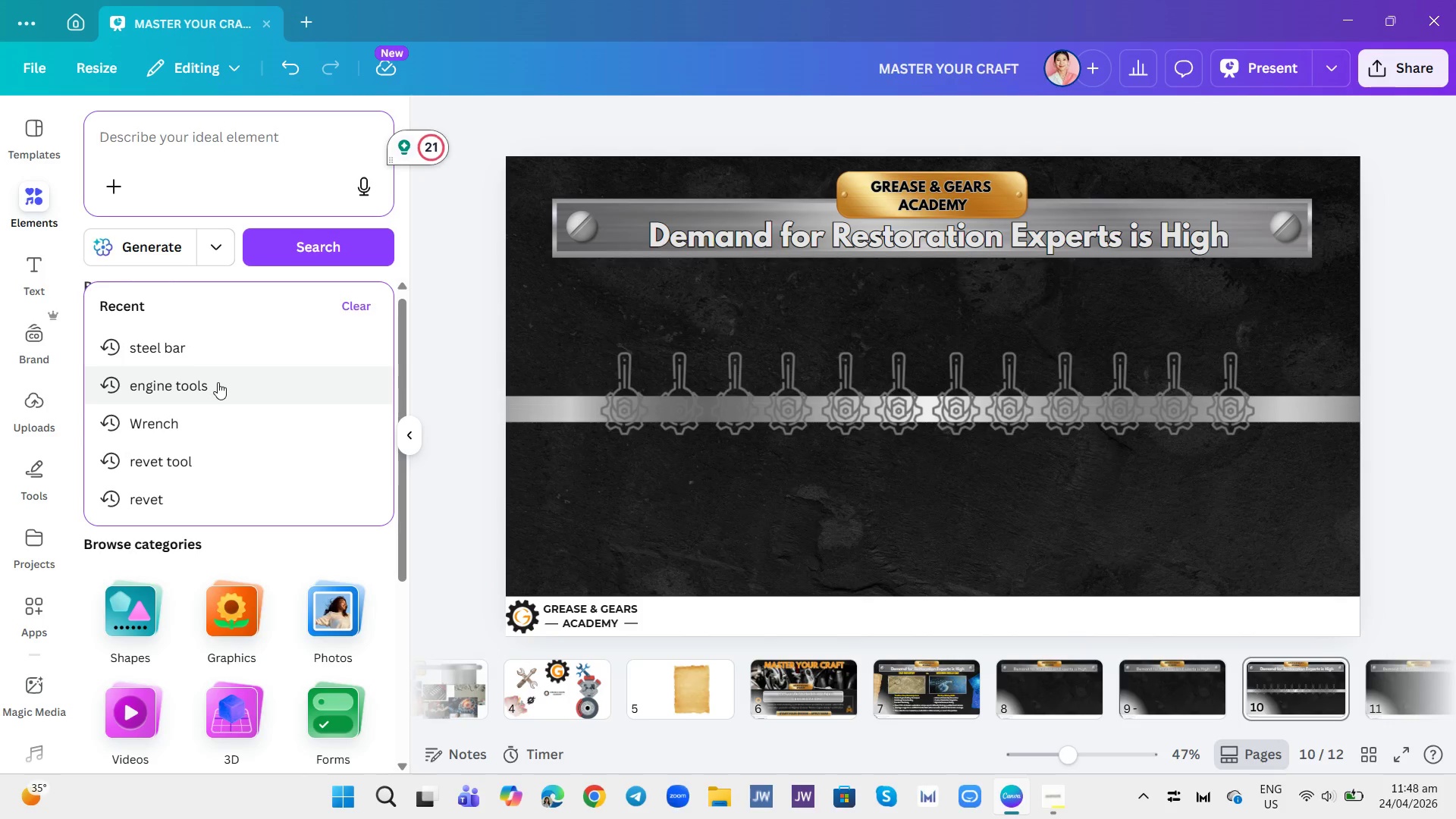 
left_click_drag(start_coordinate=[218, 382], to_coordinate=[214, 391])
 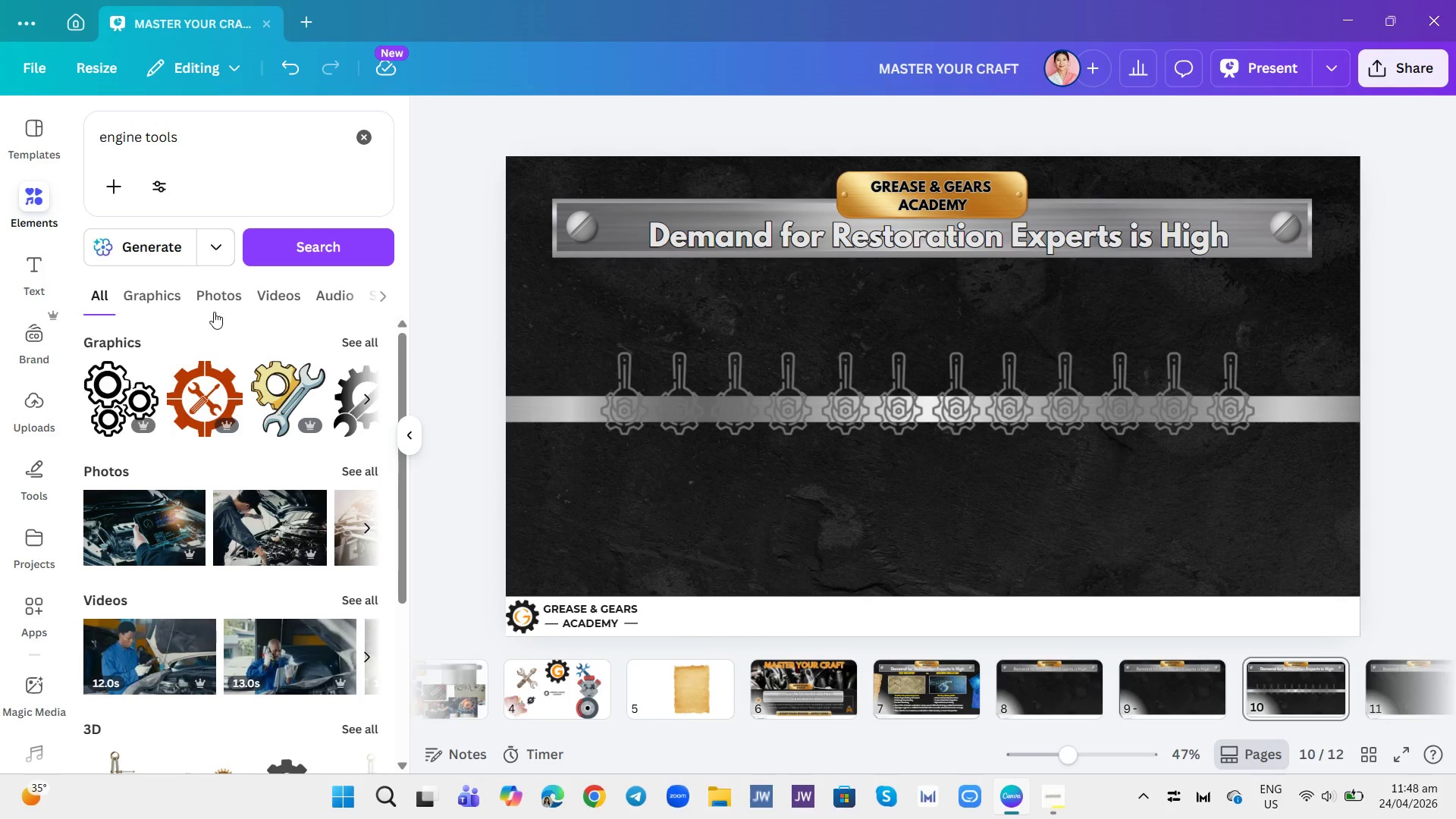 
left_click_drag(start_coordinate=[214, 311], to_coordinate=[208, 314])
 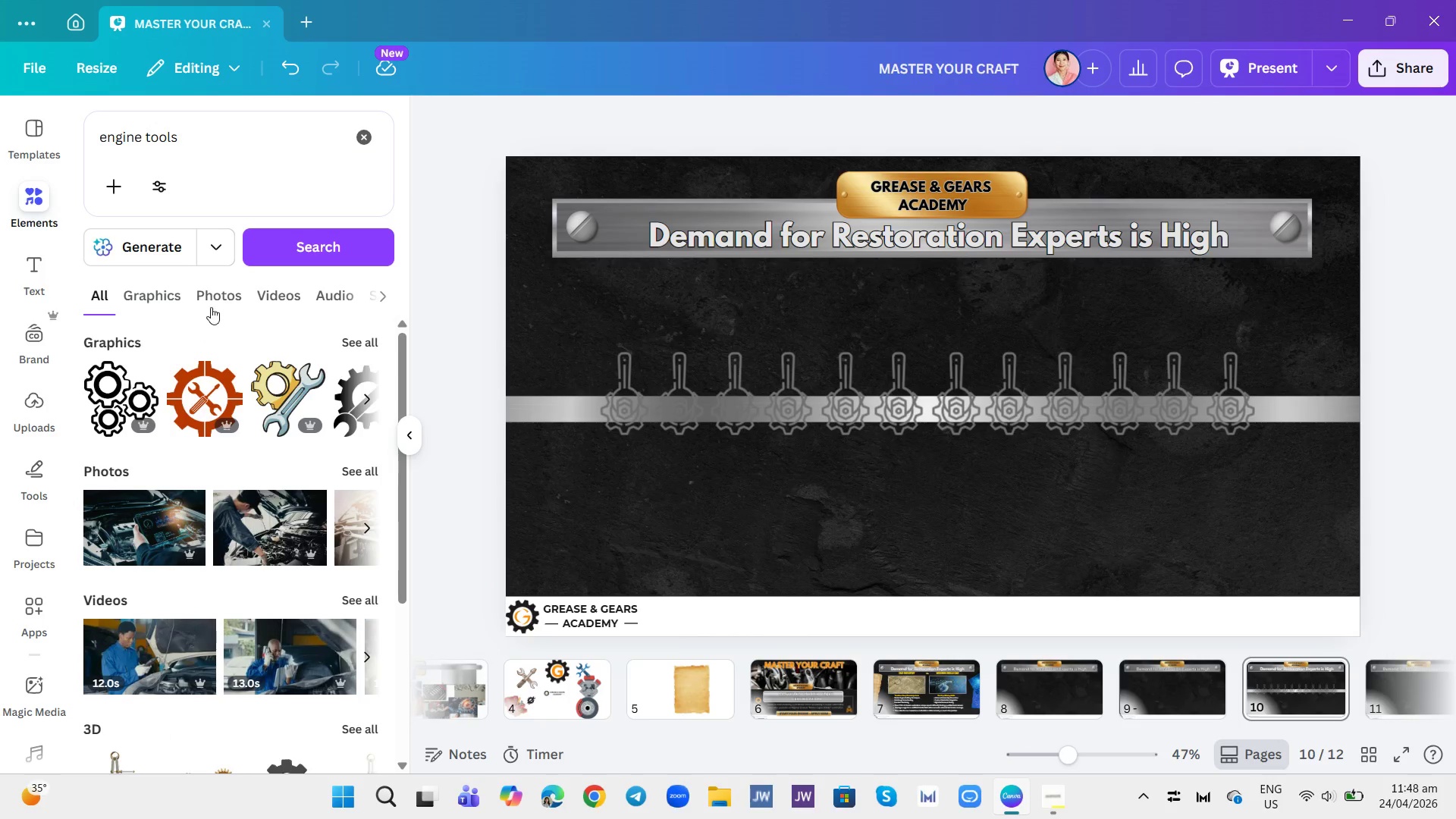 
left_click([211, 307])
 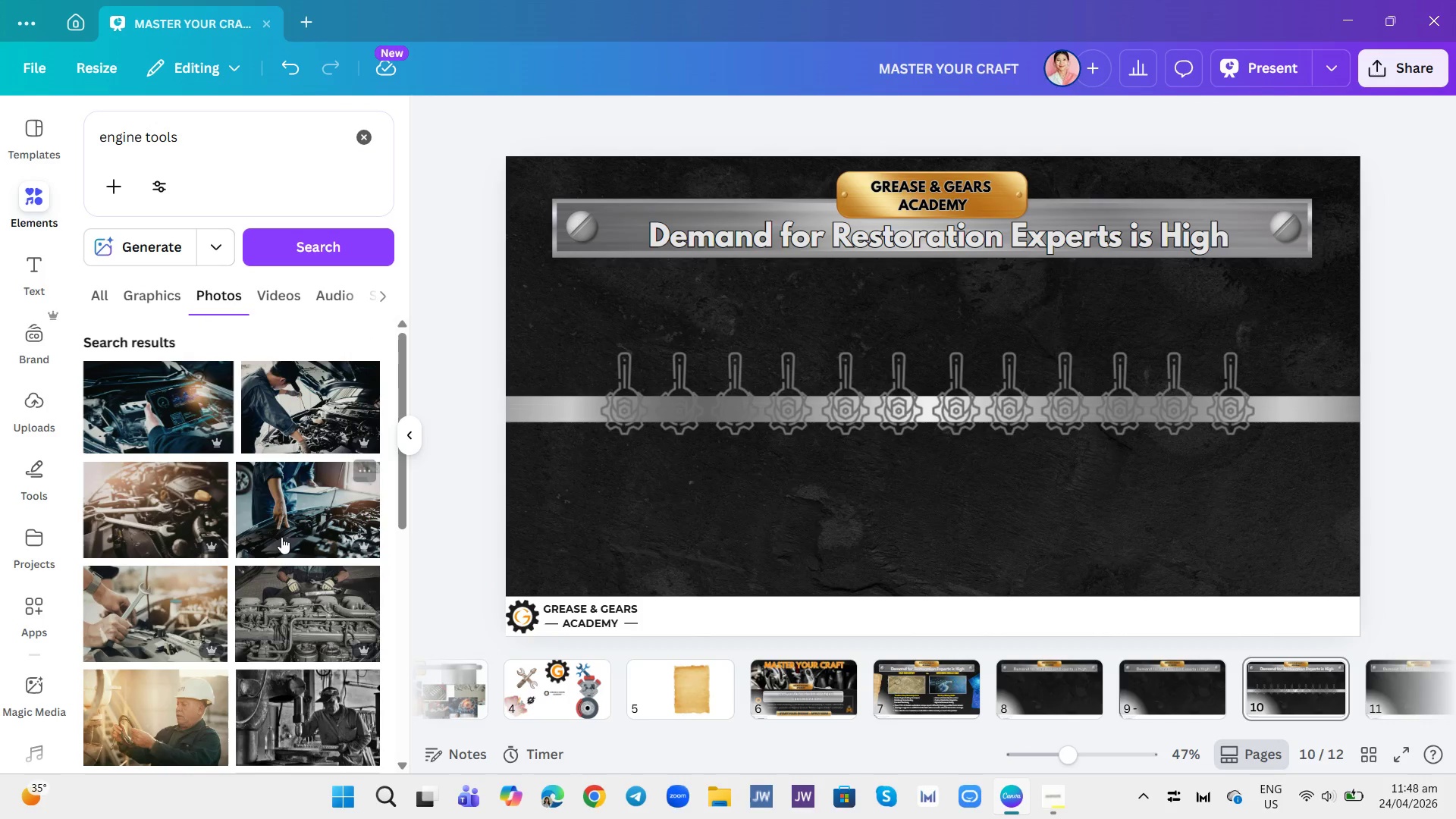 
scroll: coordinate [284, 528], scroll_direction: down, amount: 12.0
 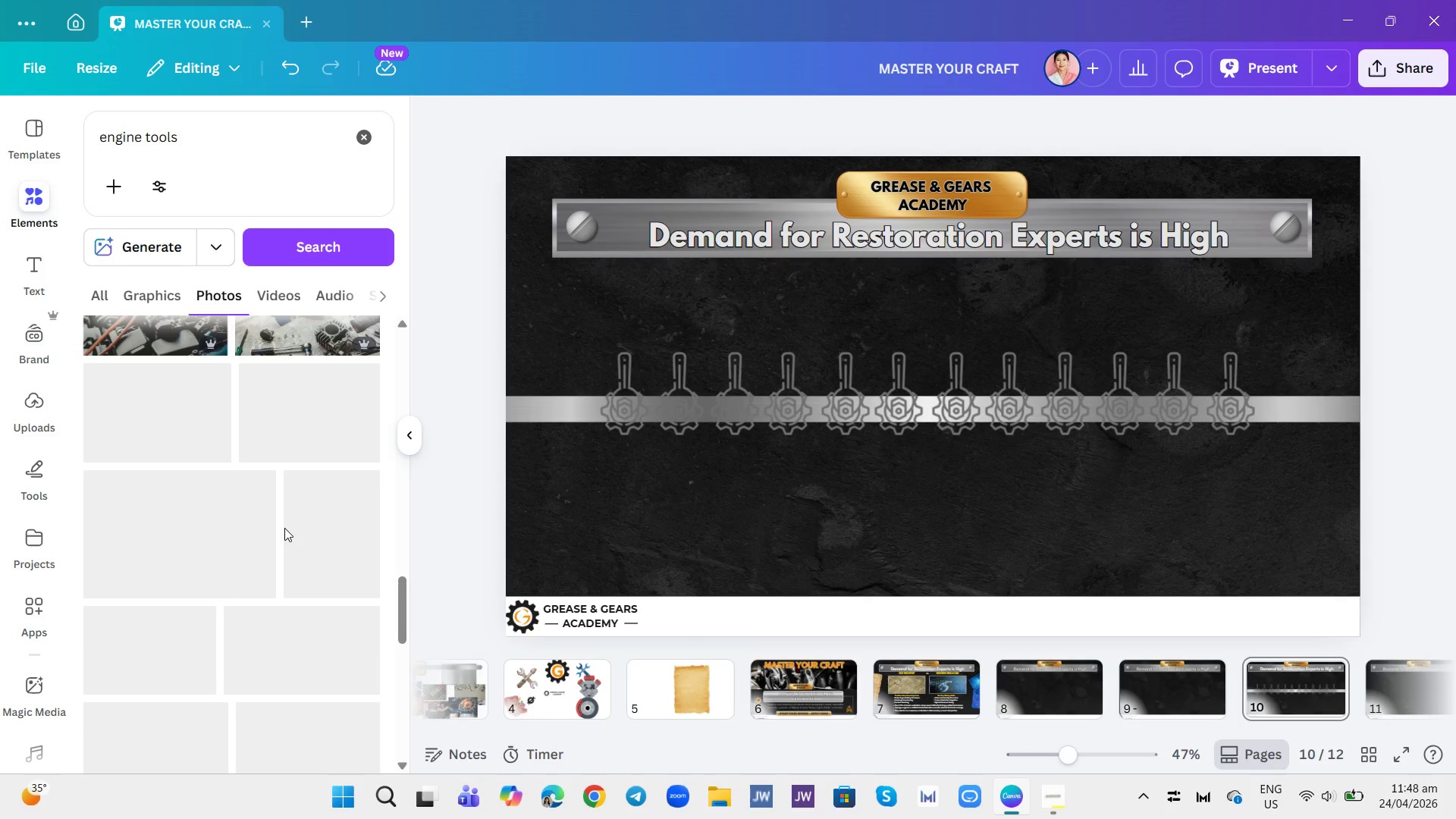 
scroll: coordinate [280, 533], scroll_direction: down, amount: 10.0
 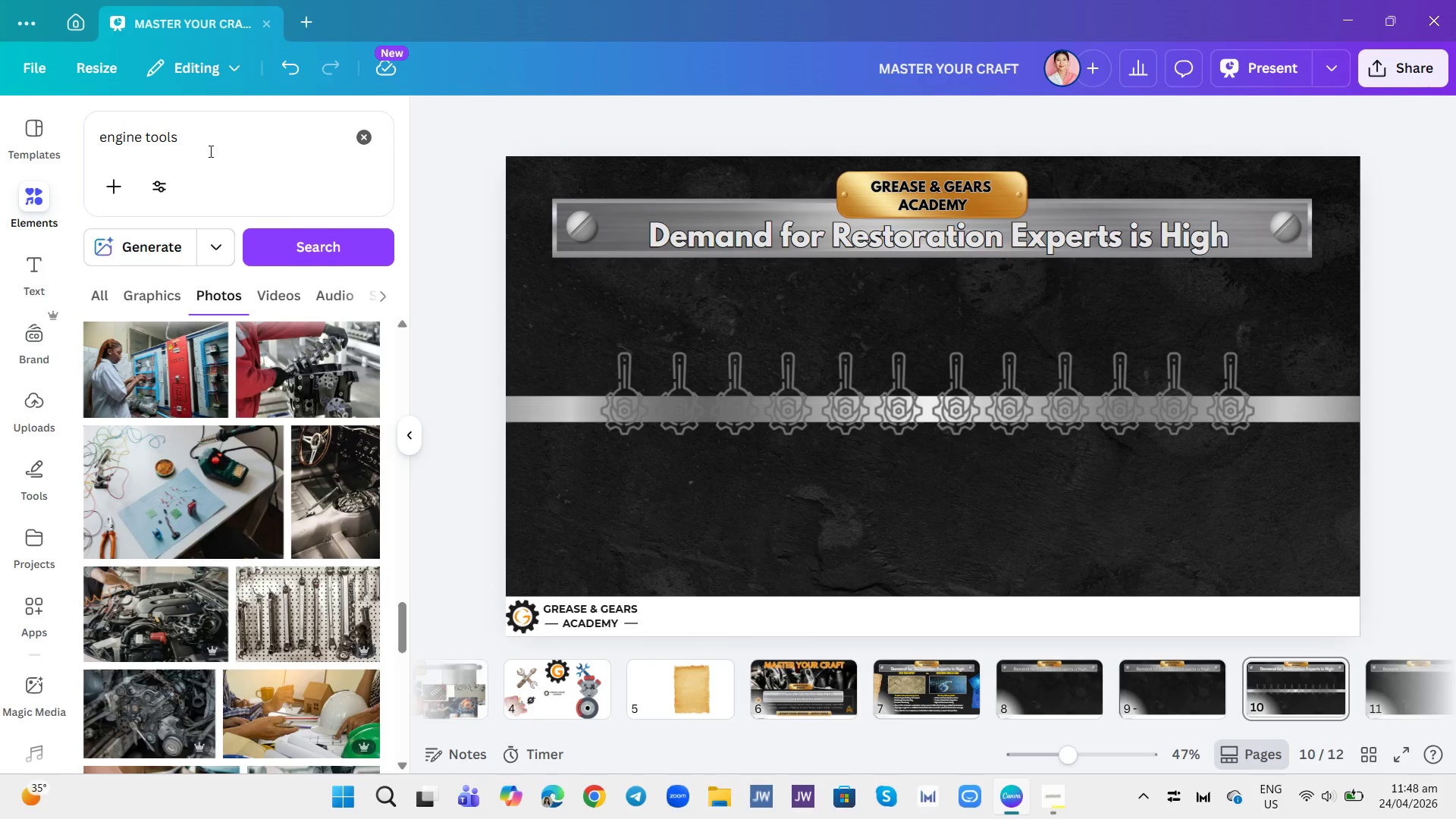 
double_click([209, 151])
 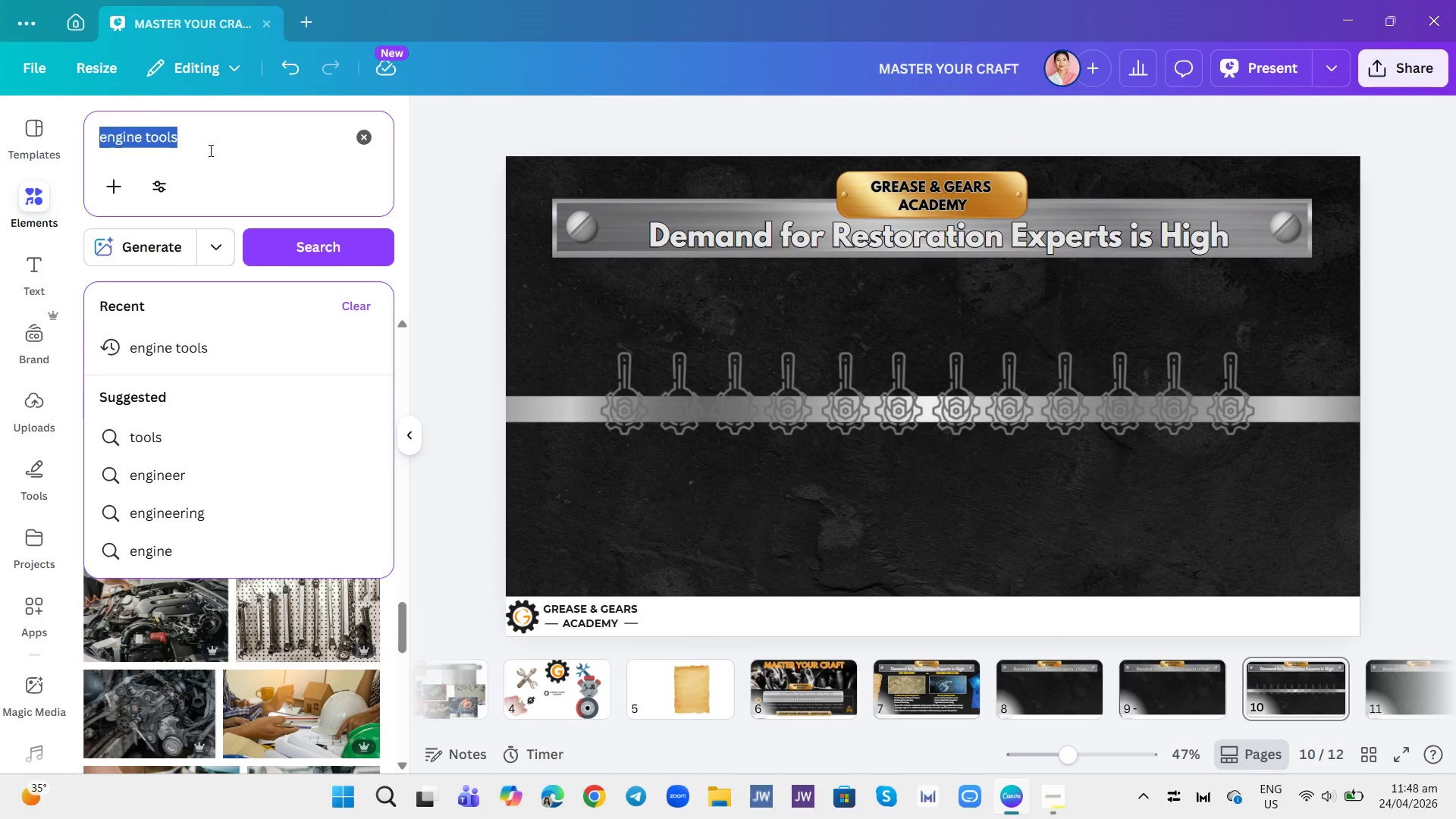 
triple_click([209, 150])
 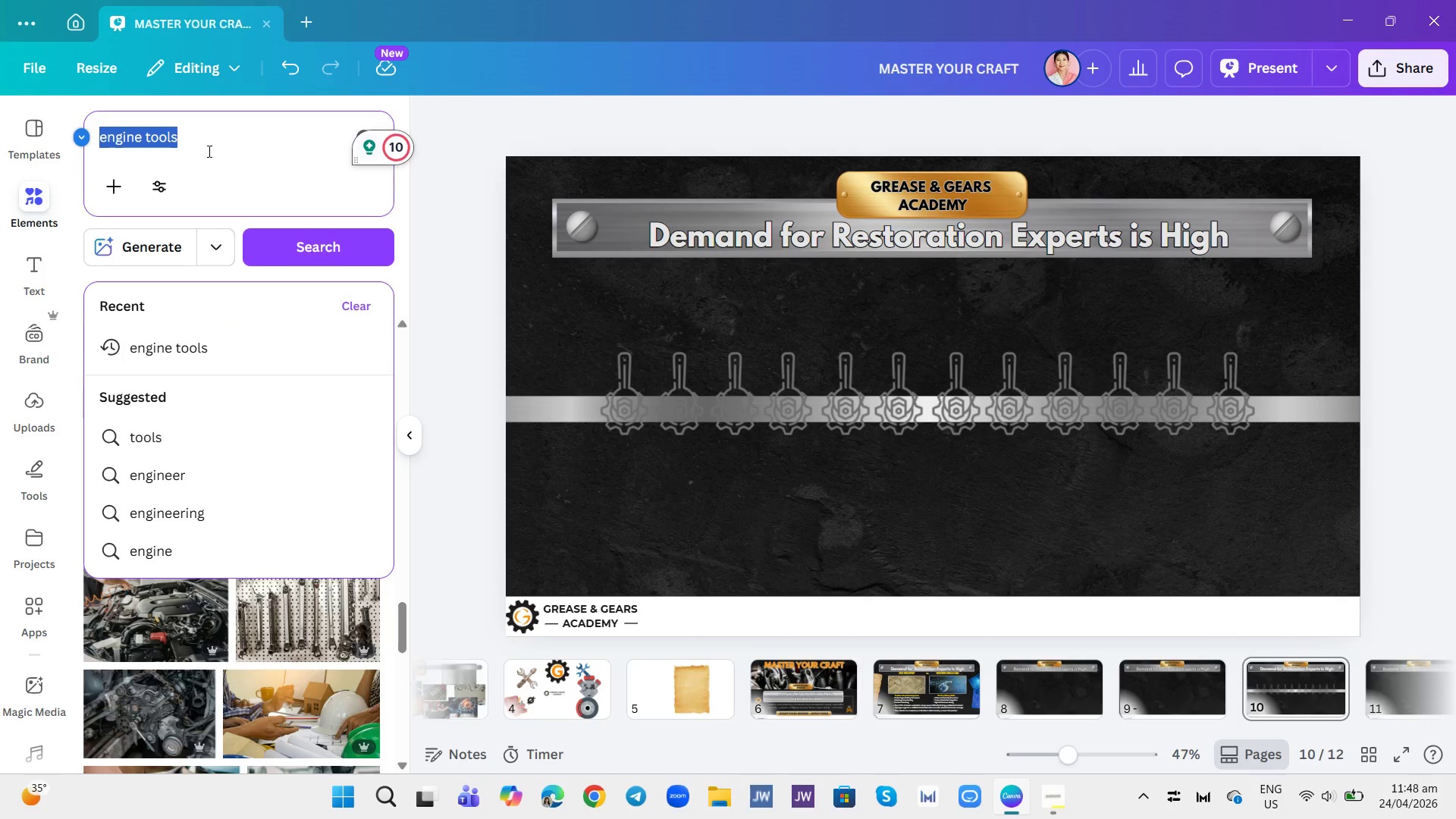 
type(wrench)
 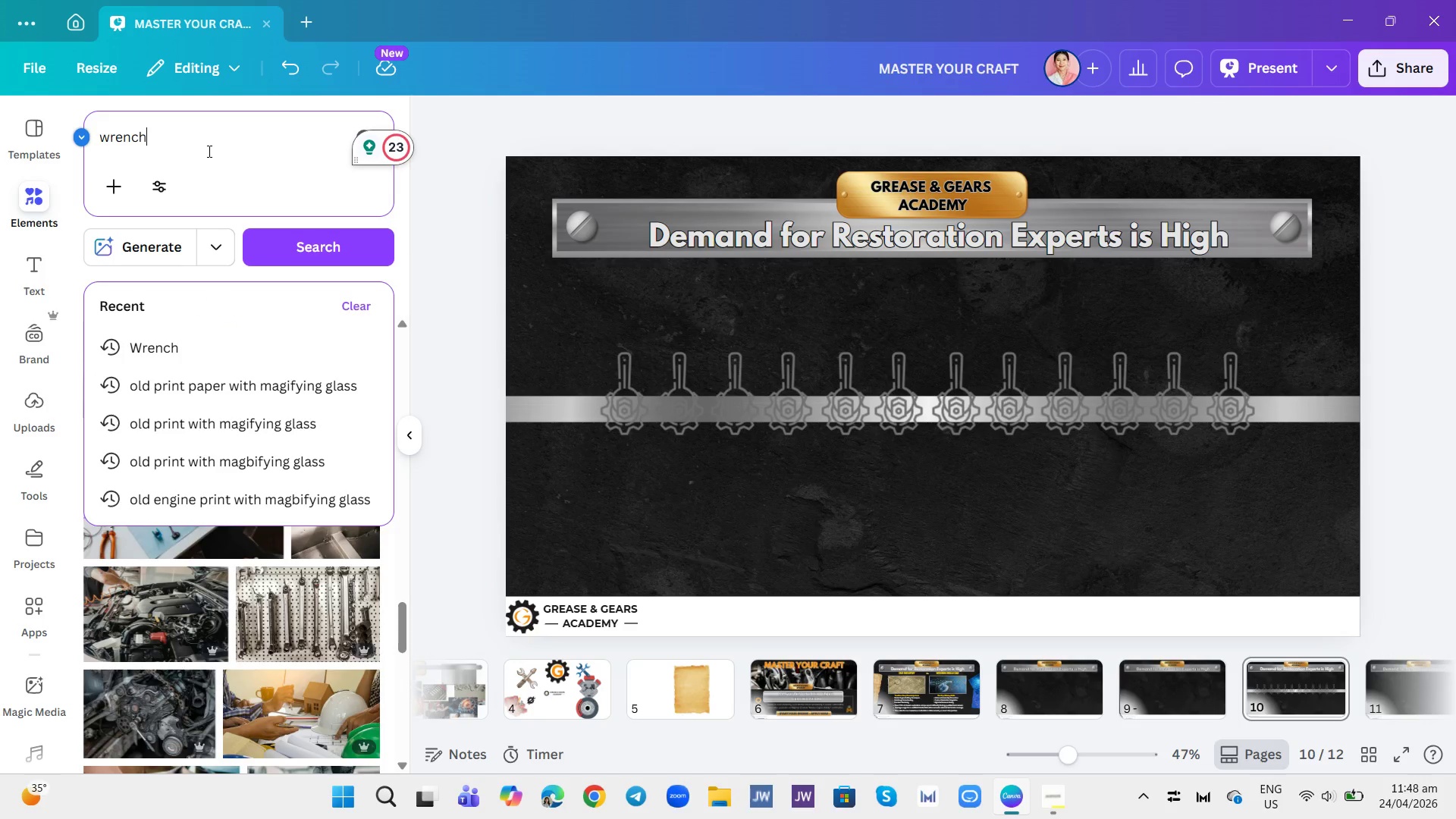 
key(Enter)
 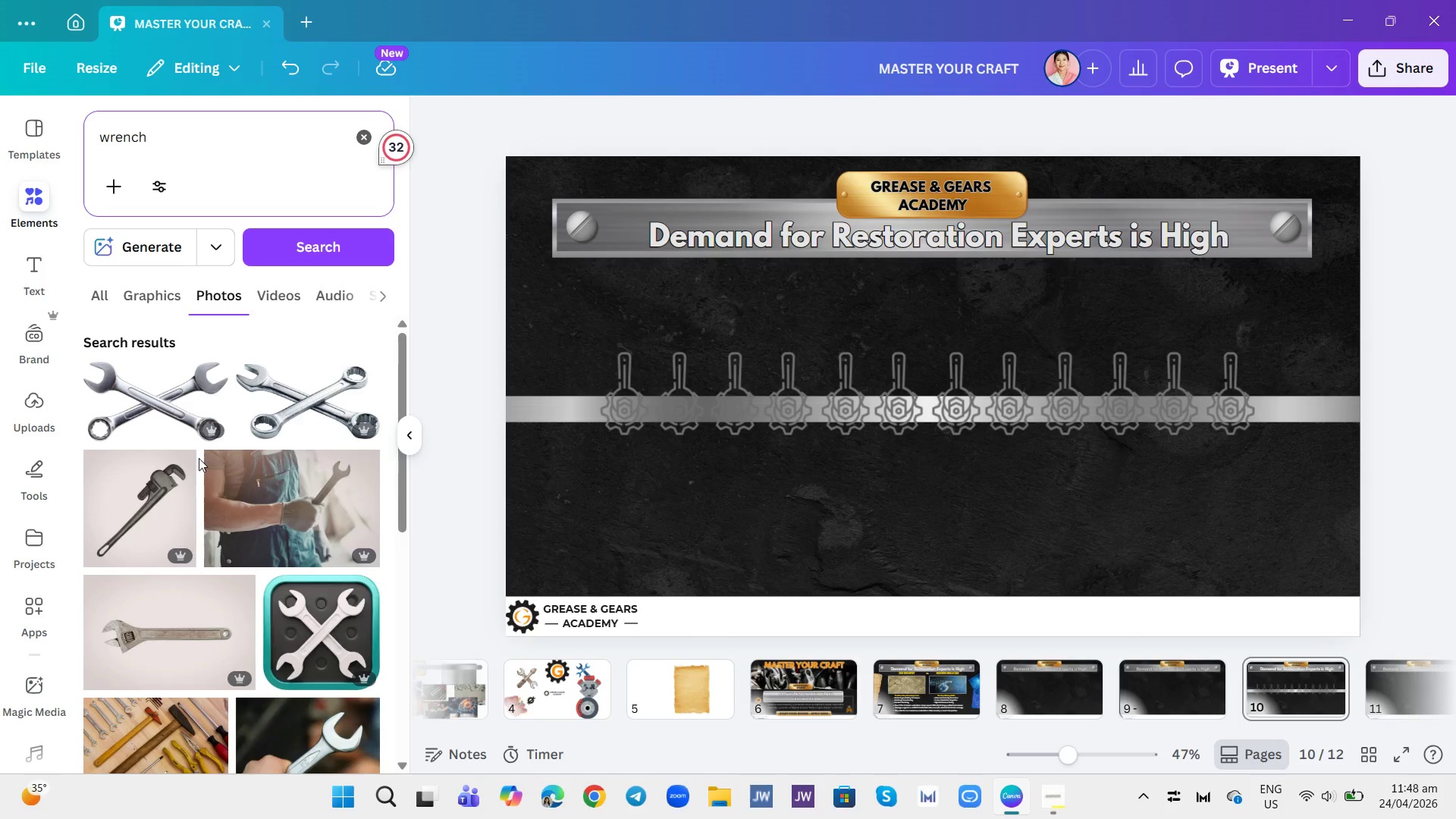 
scroll: coordinate [177, 416], scroll_direction: down, amount: 23.0
 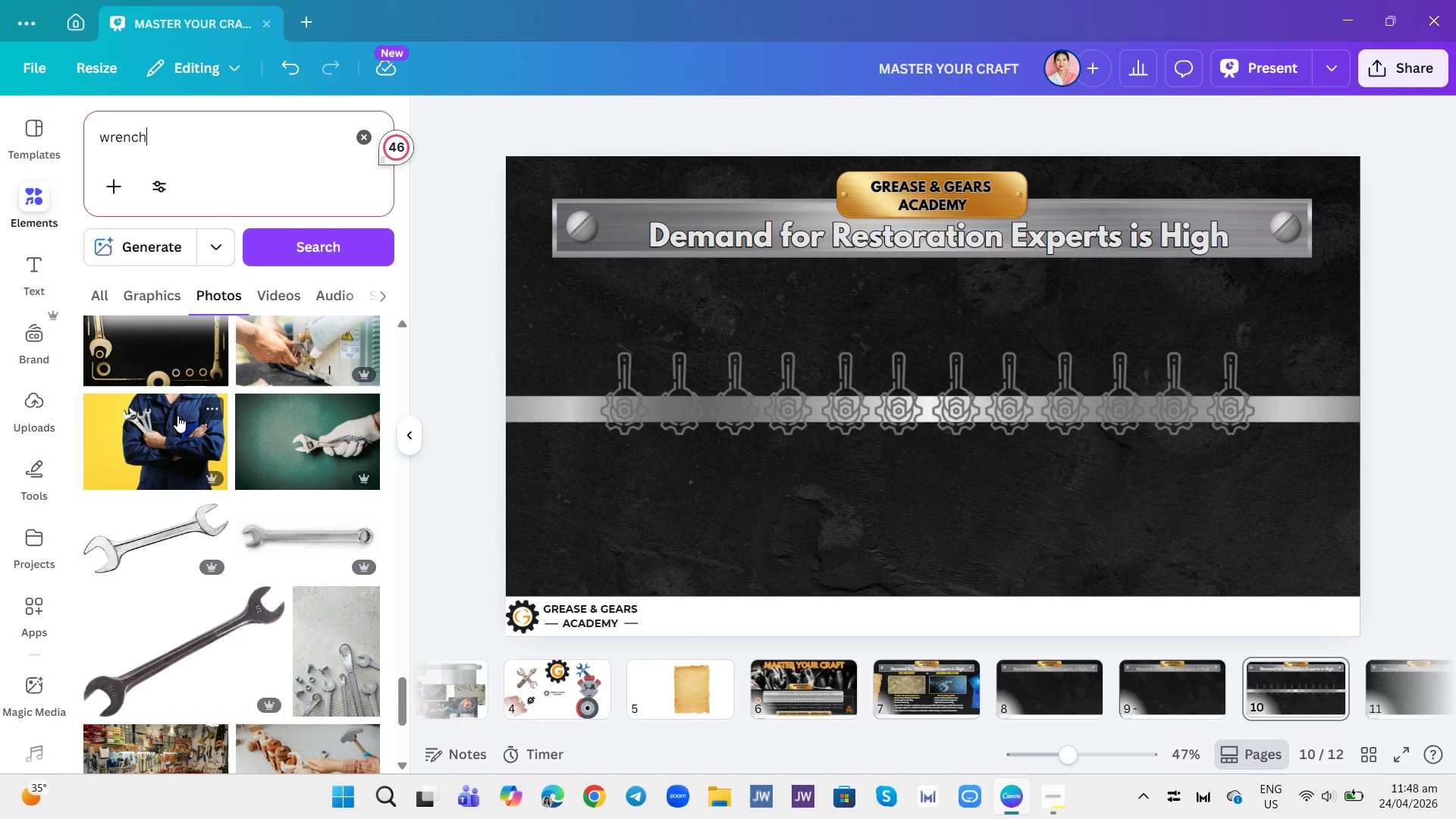 
scroll: coordinate [177, 416], scroll_direction: down, amount: 2.0
 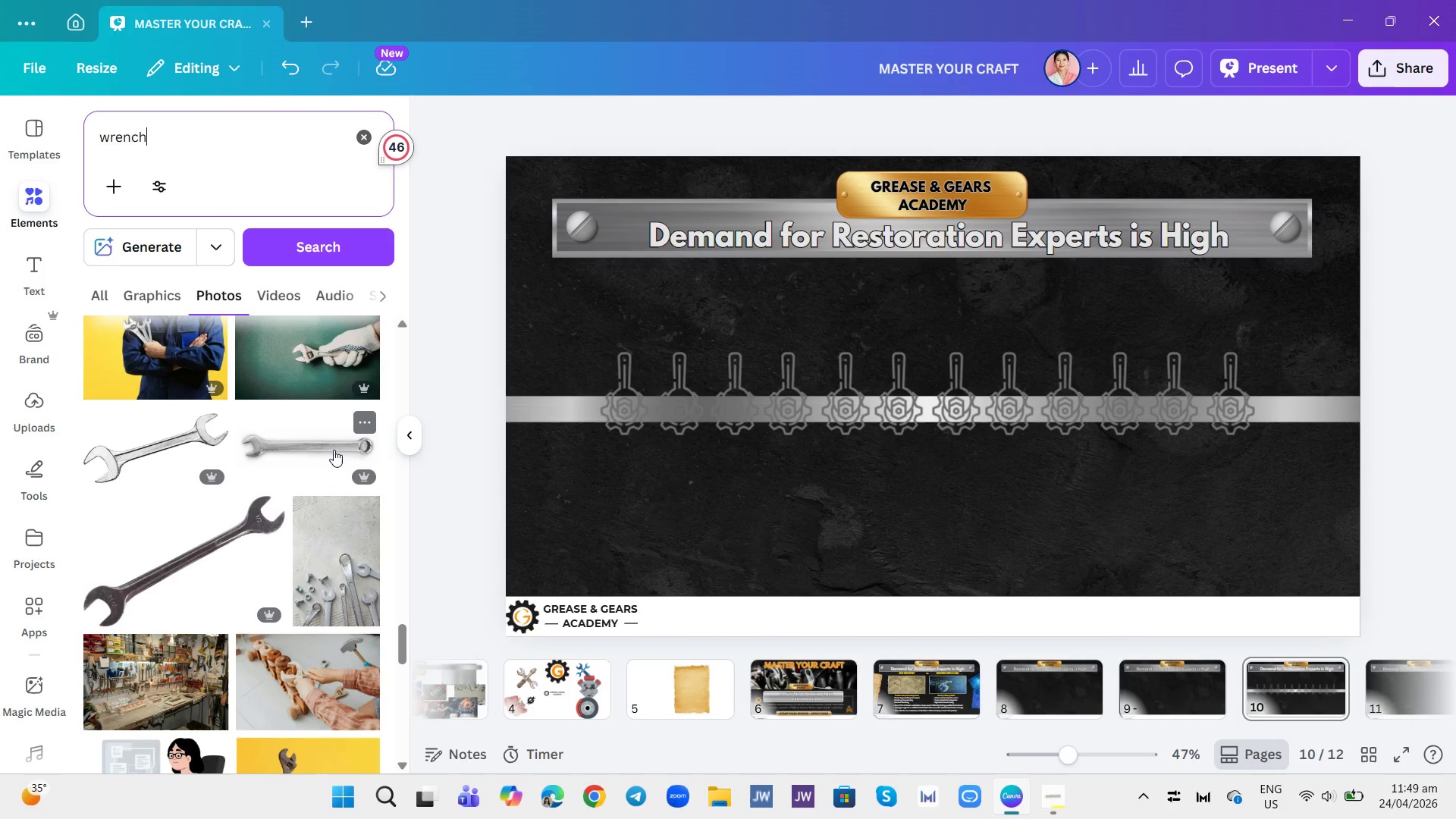 
left_click([360, 424])
 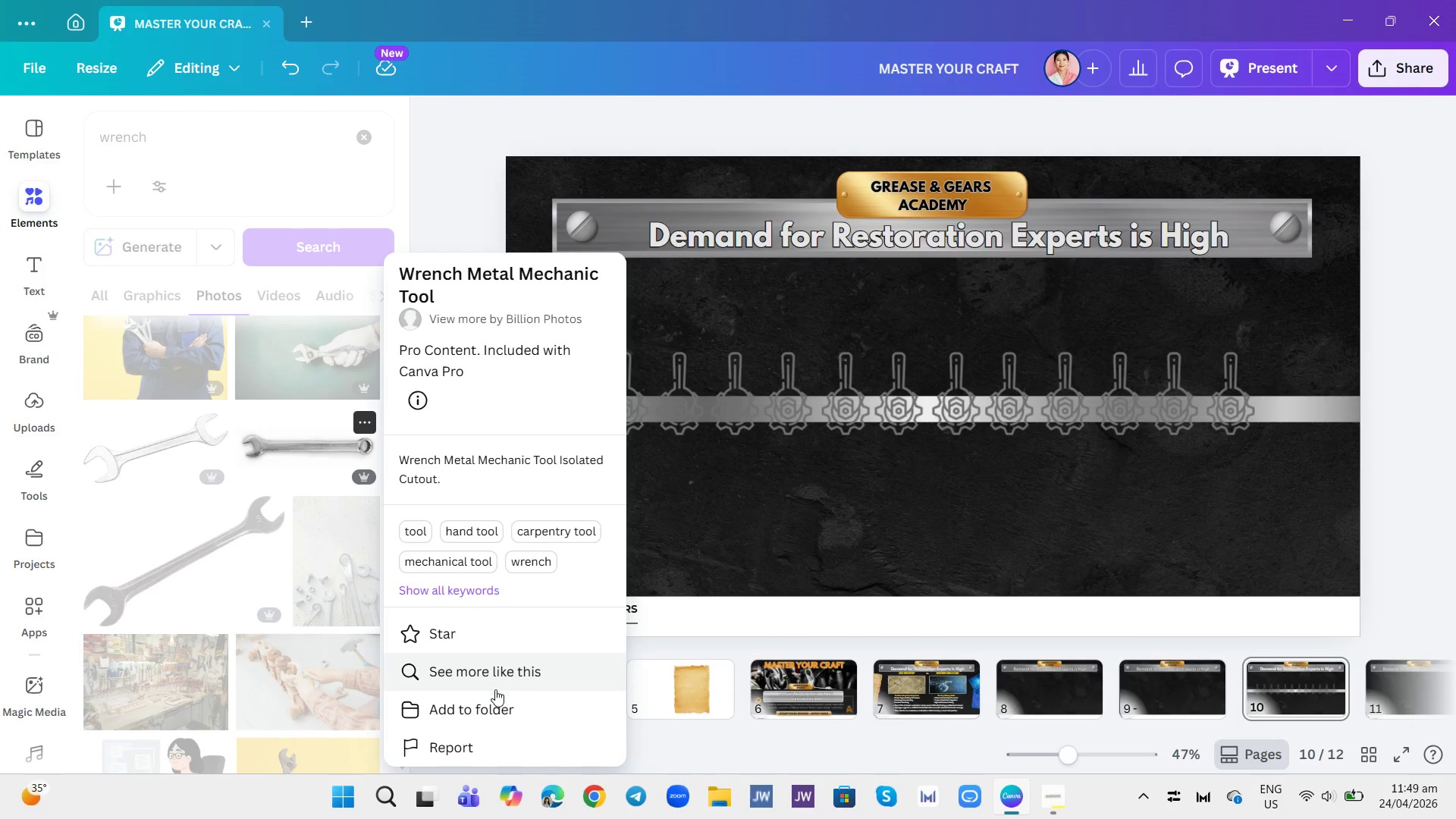 
left_click([497, 676])
 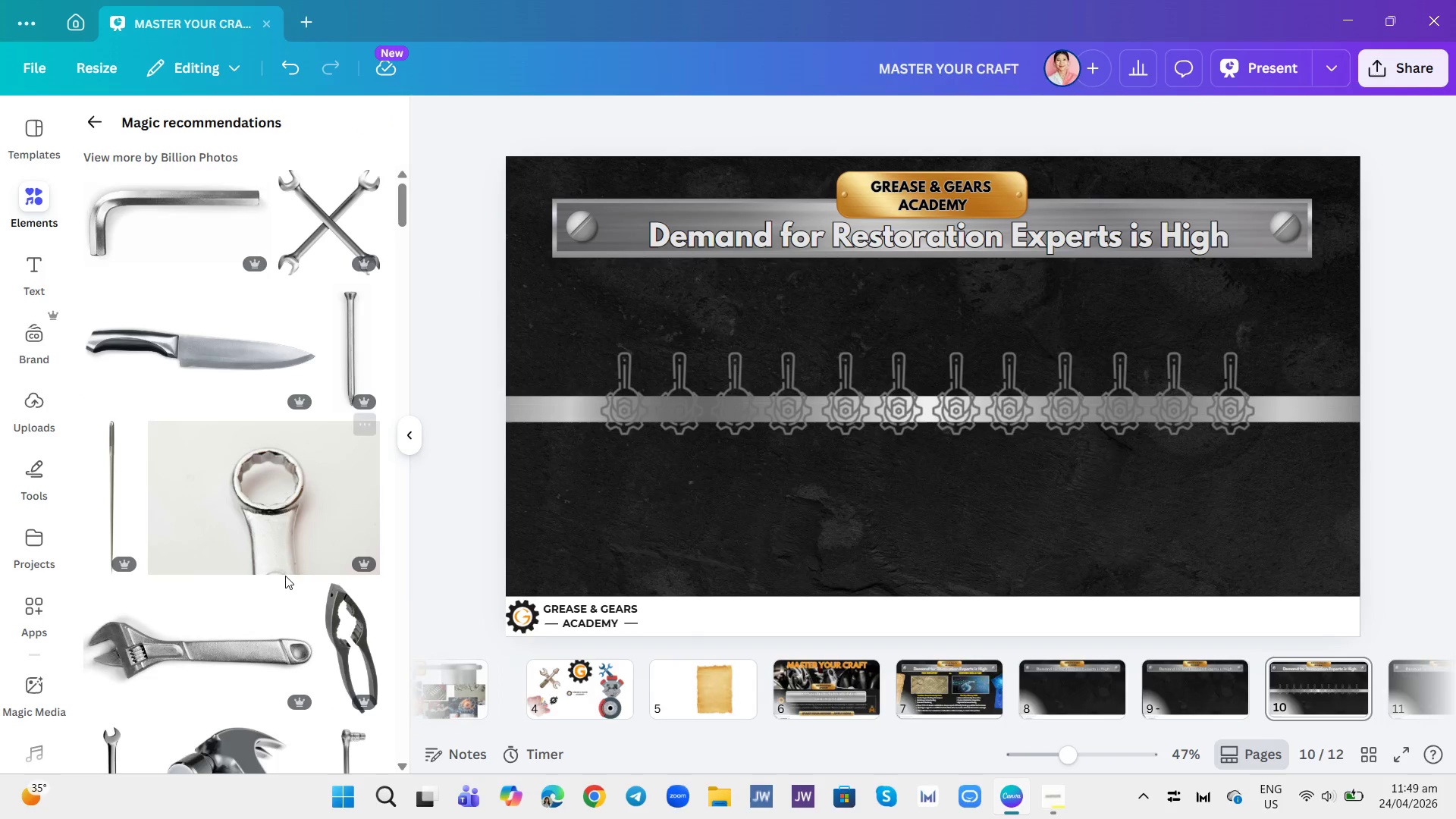 
scroll: coordinate [325, 477], scroll_direction: down, amount: 5.0
 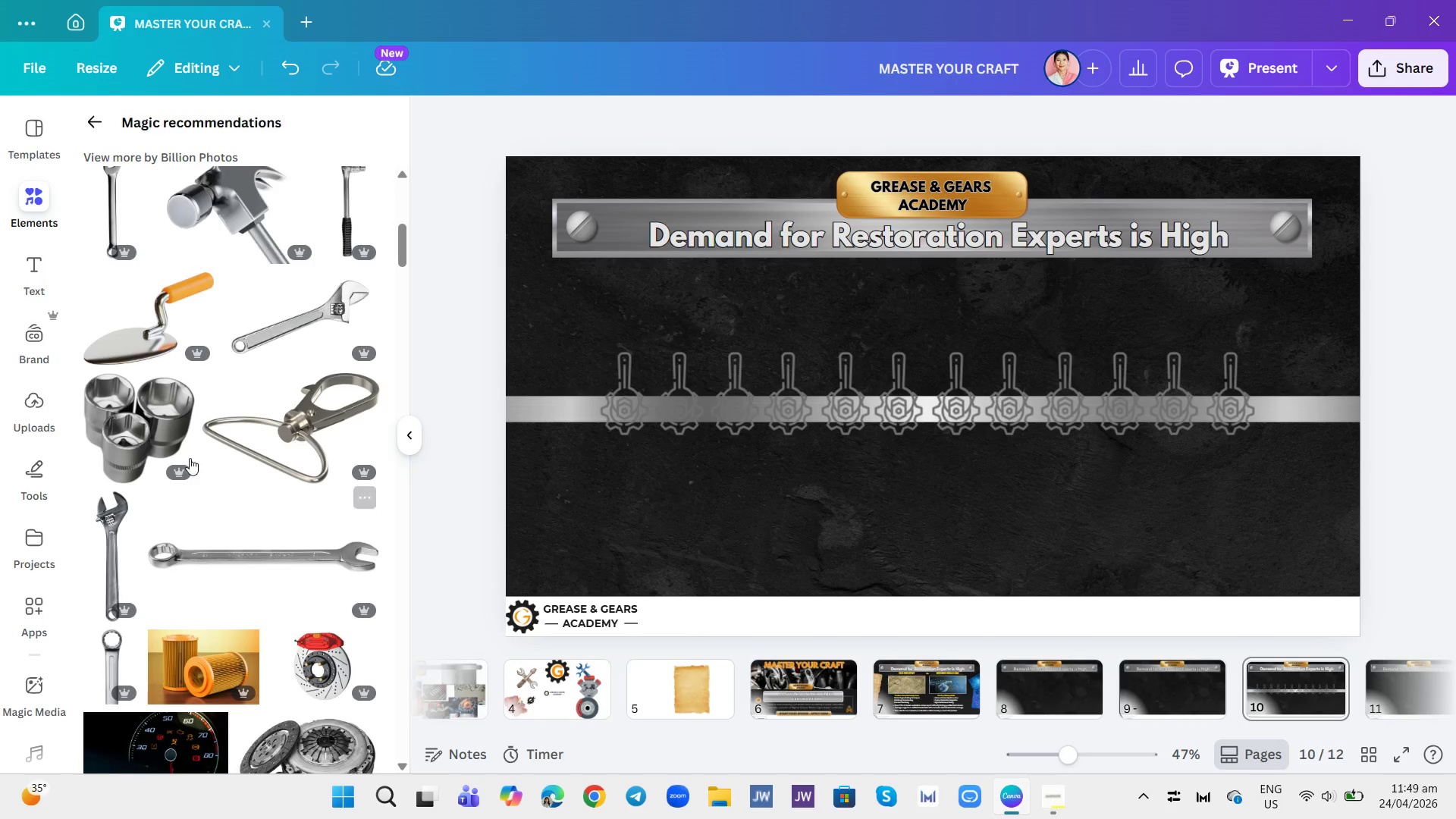 
left_click([187, 395])
 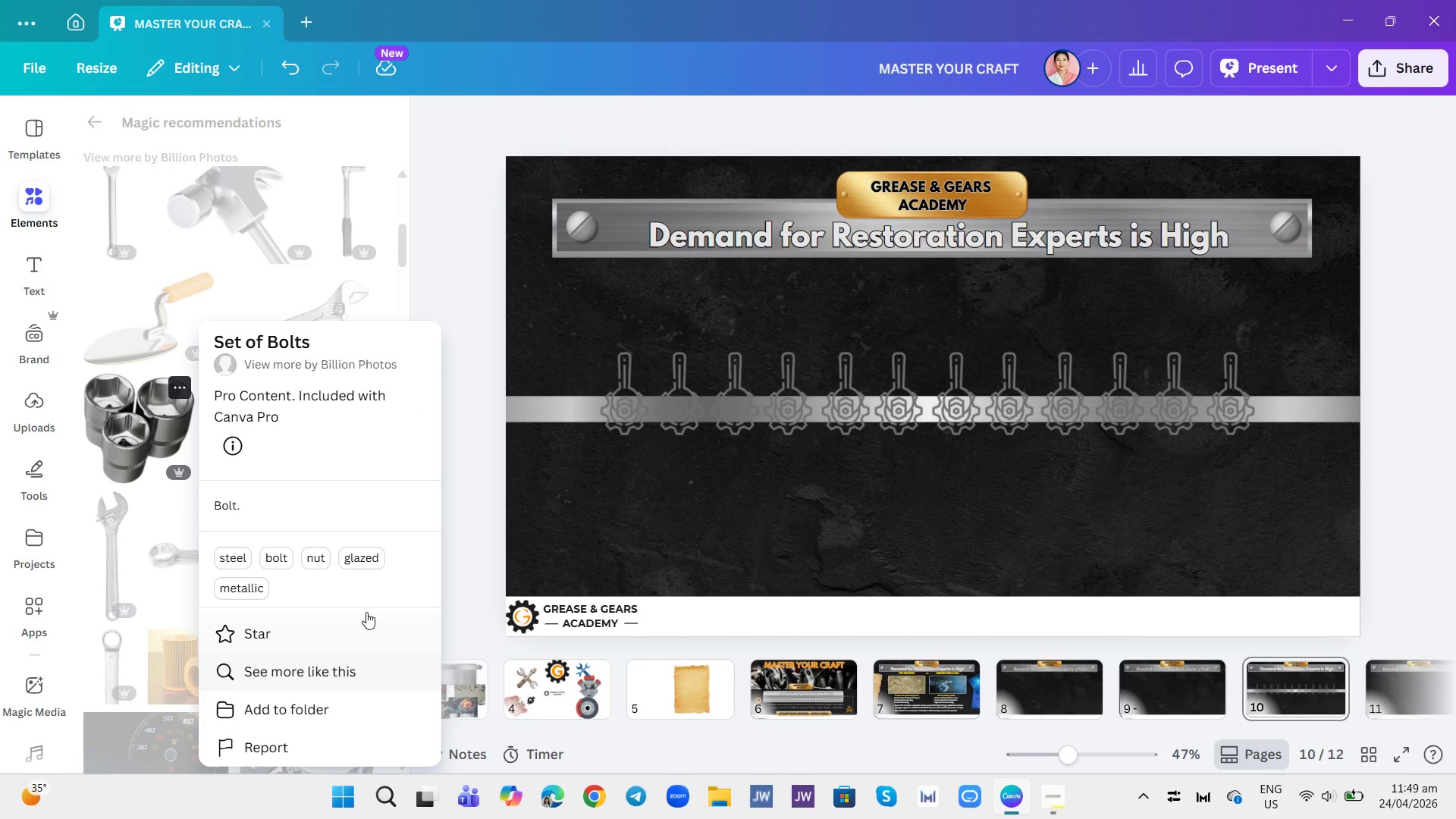 
left_click([475, 510])
 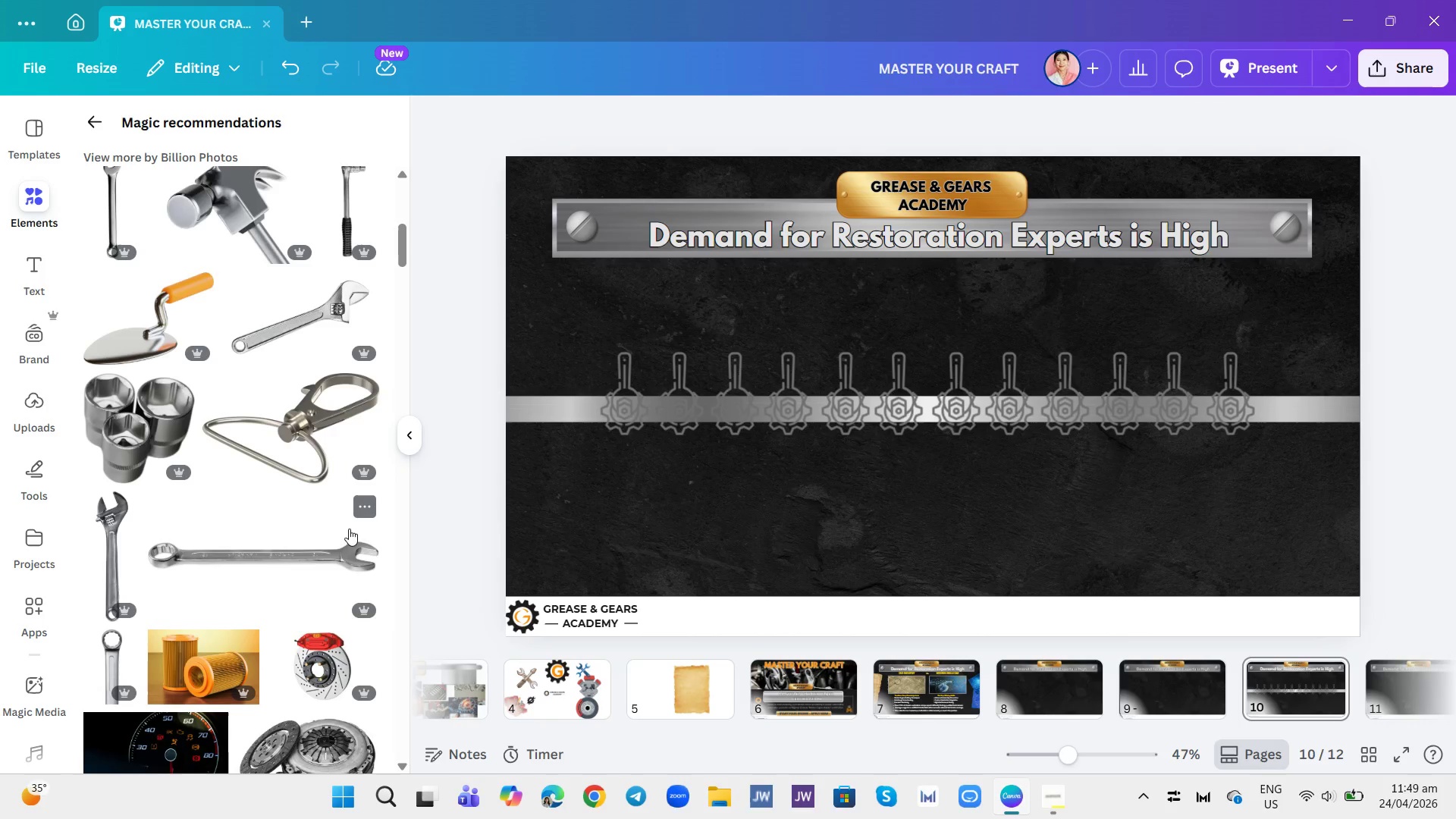 
scroll: coordinate [348, 531], scroll_direction: down, amount: 3.0
 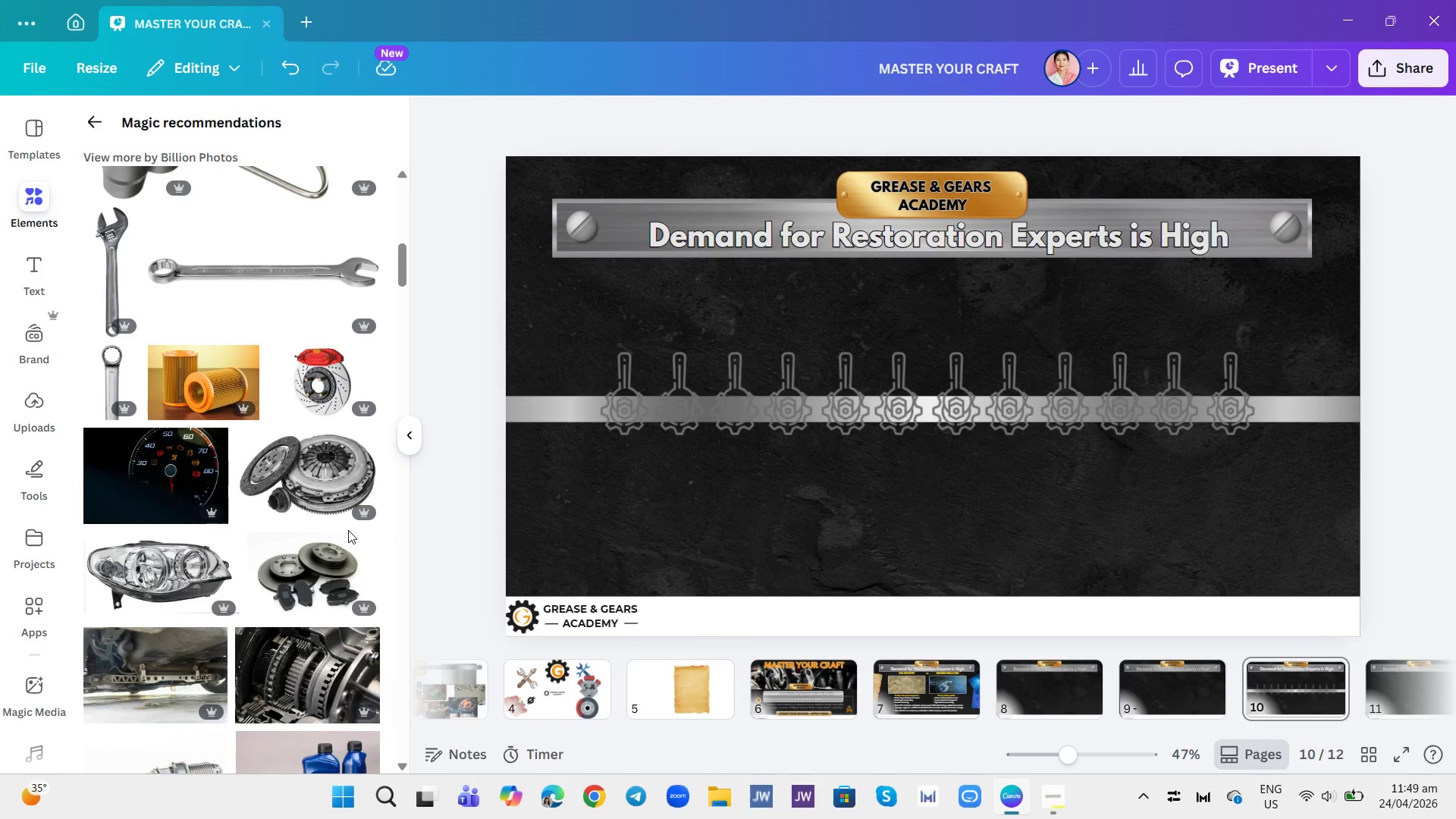 
scroll: coordinate [221, 448], scroll_direction: up, amount: 23.0
 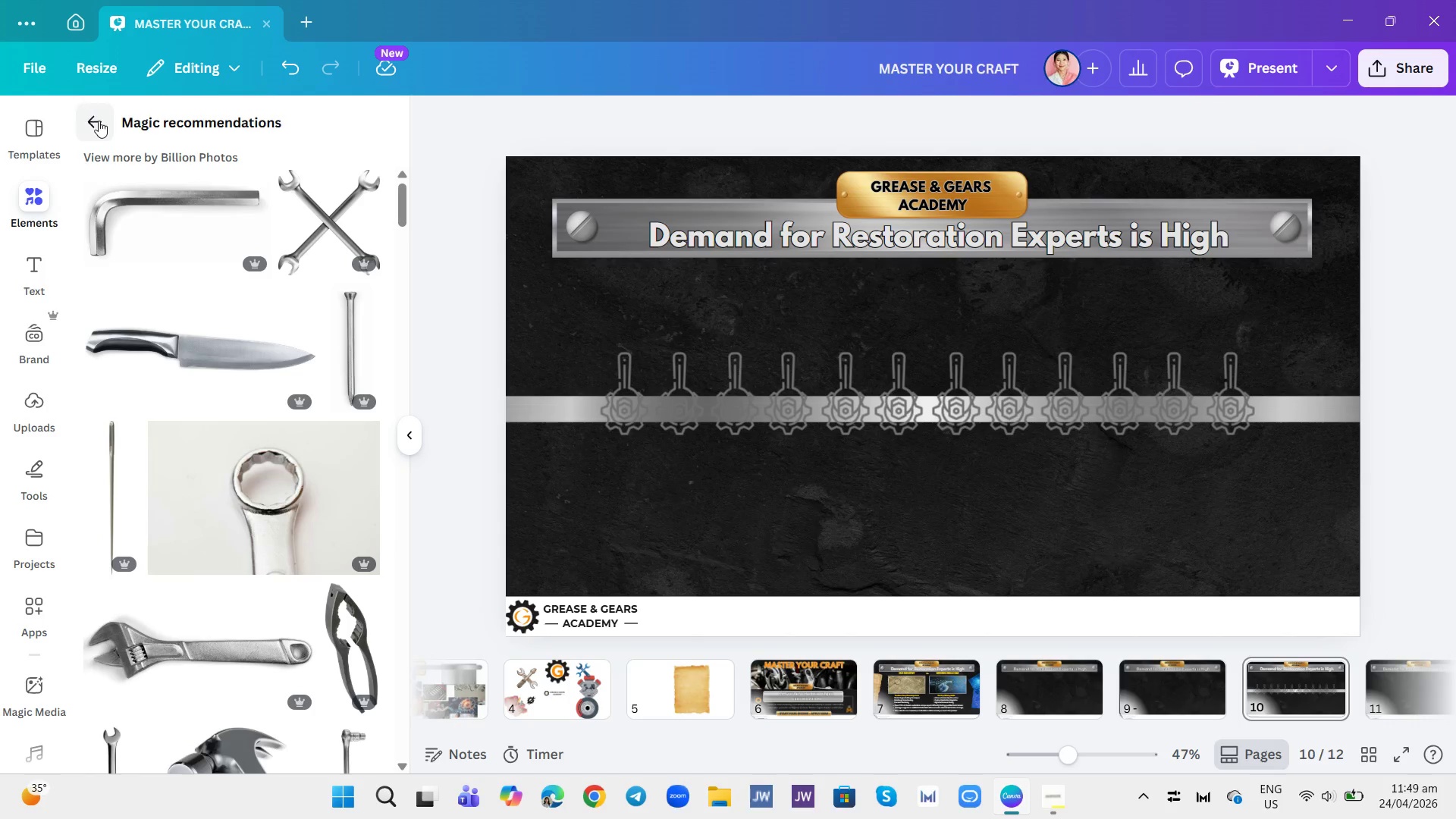 
left_click_drag(start_coordinate=[99, 121], to_coordinate=[99, 115])
 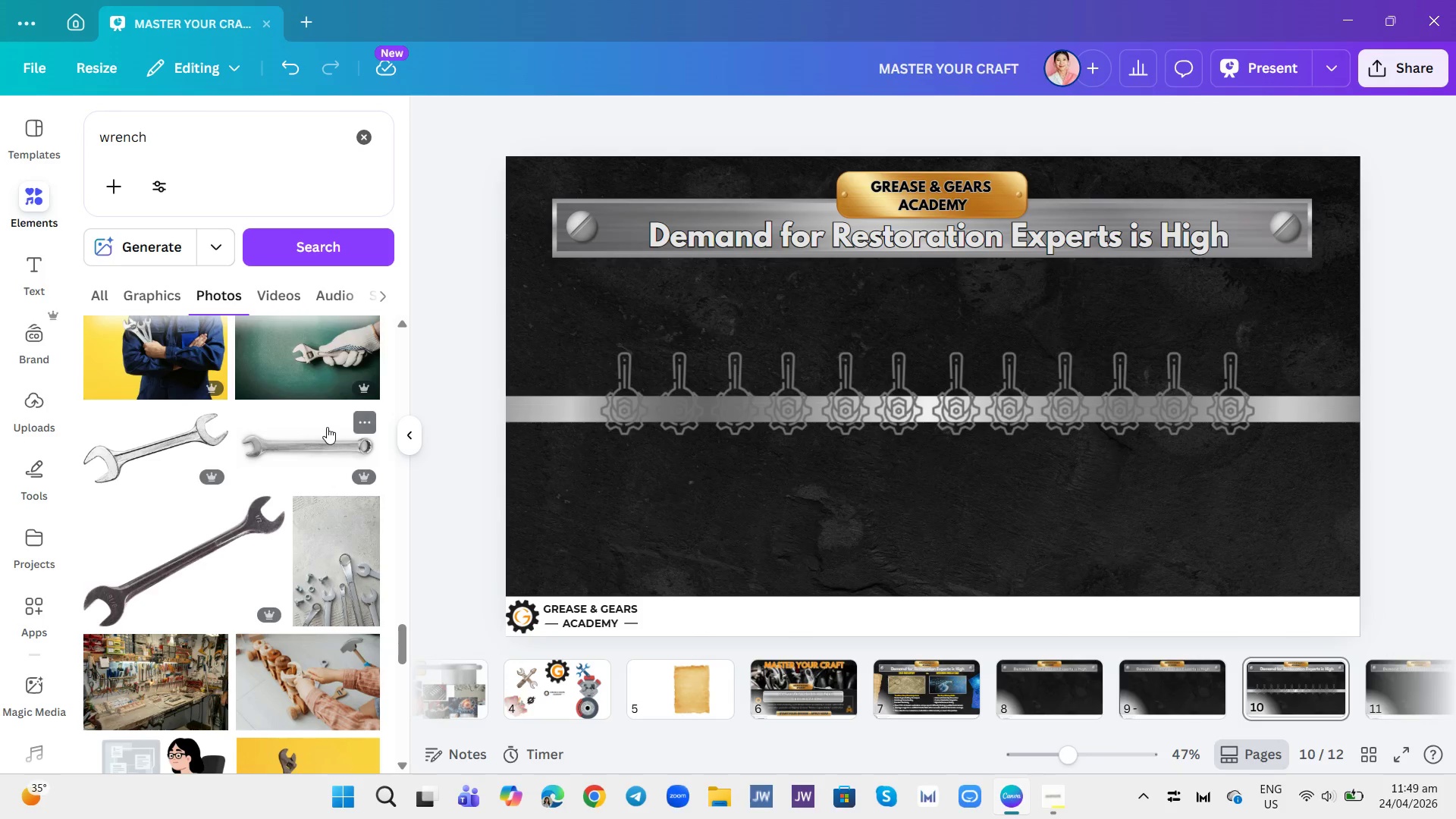 
left_click([327, 427])
 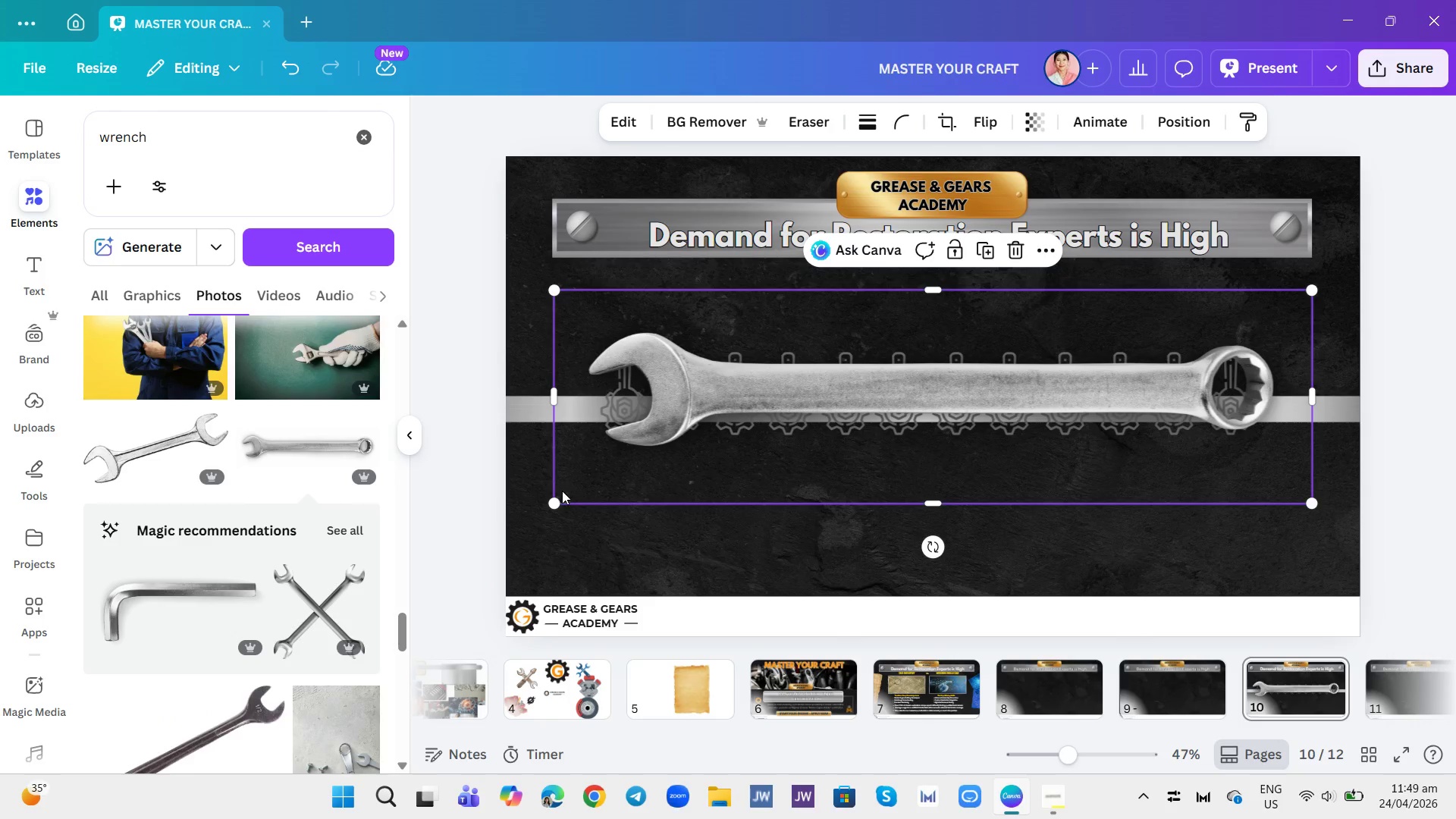 
left_click_drag(start_coordinate=[557, 509], to_coordinate=[904, 460])
 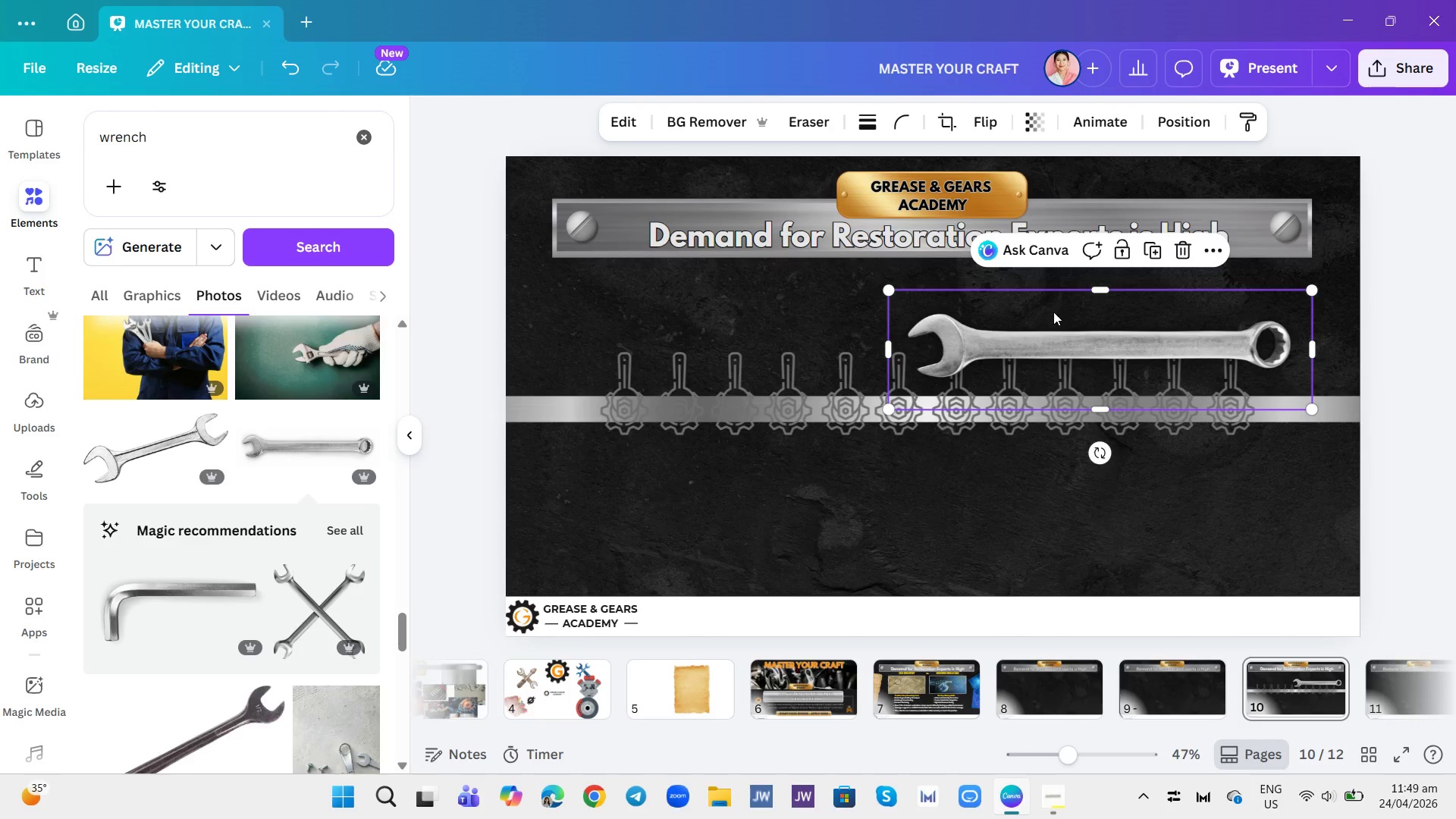 
left_click_drag(start_coordinate=[1050, 310], to_coordinate=[937, 350])
 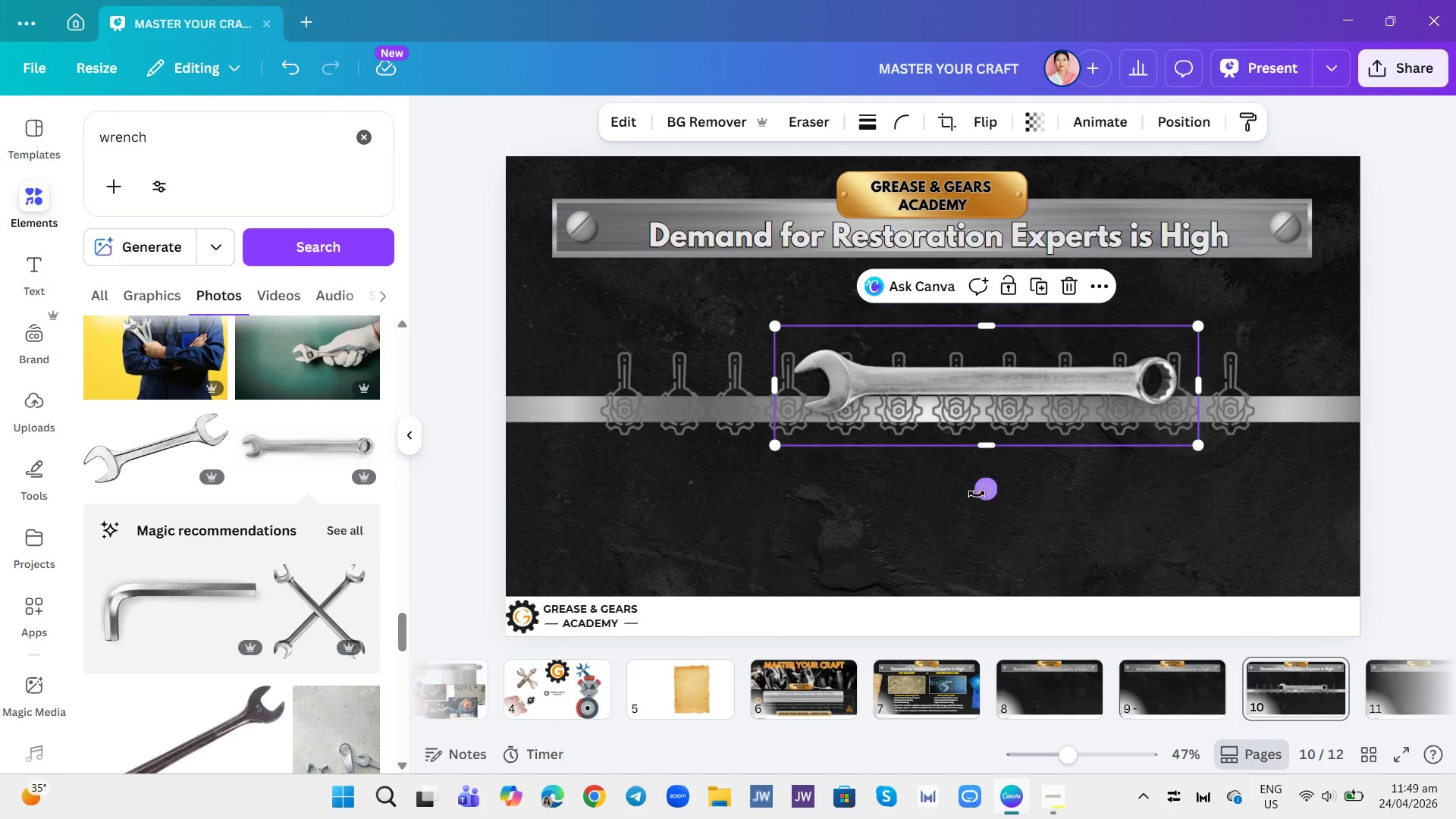 
left_click_drag(start_coordinate=[984, 491], to_coordinate=[1091, 407])
 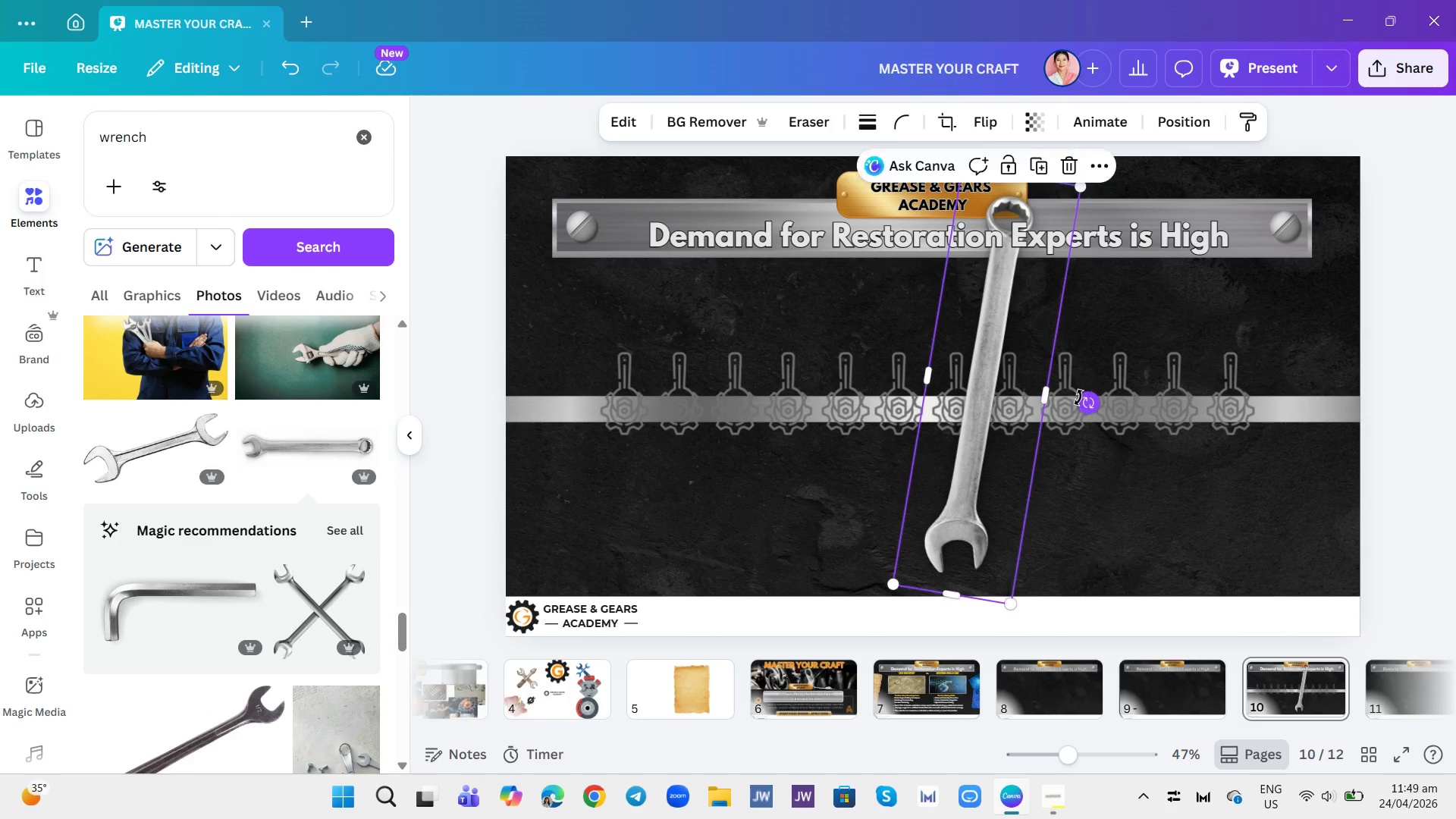 
left_click_drag(start_coordinate=[1078, 397], to_coordinate=[1062, 383])
 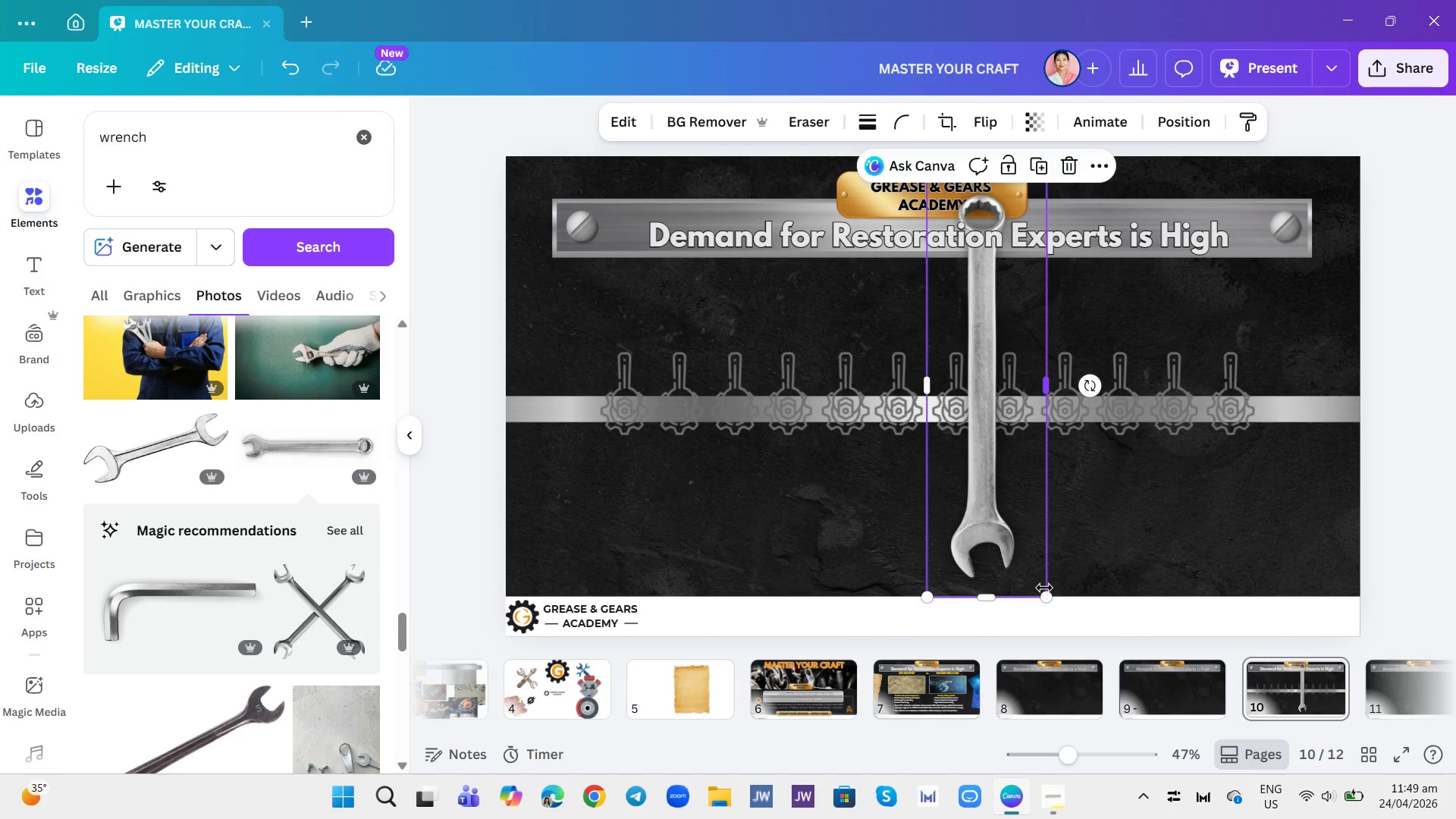 
left_click_drag(start_coordinate=[1052, 600], to_coordinate=[959, 345])
 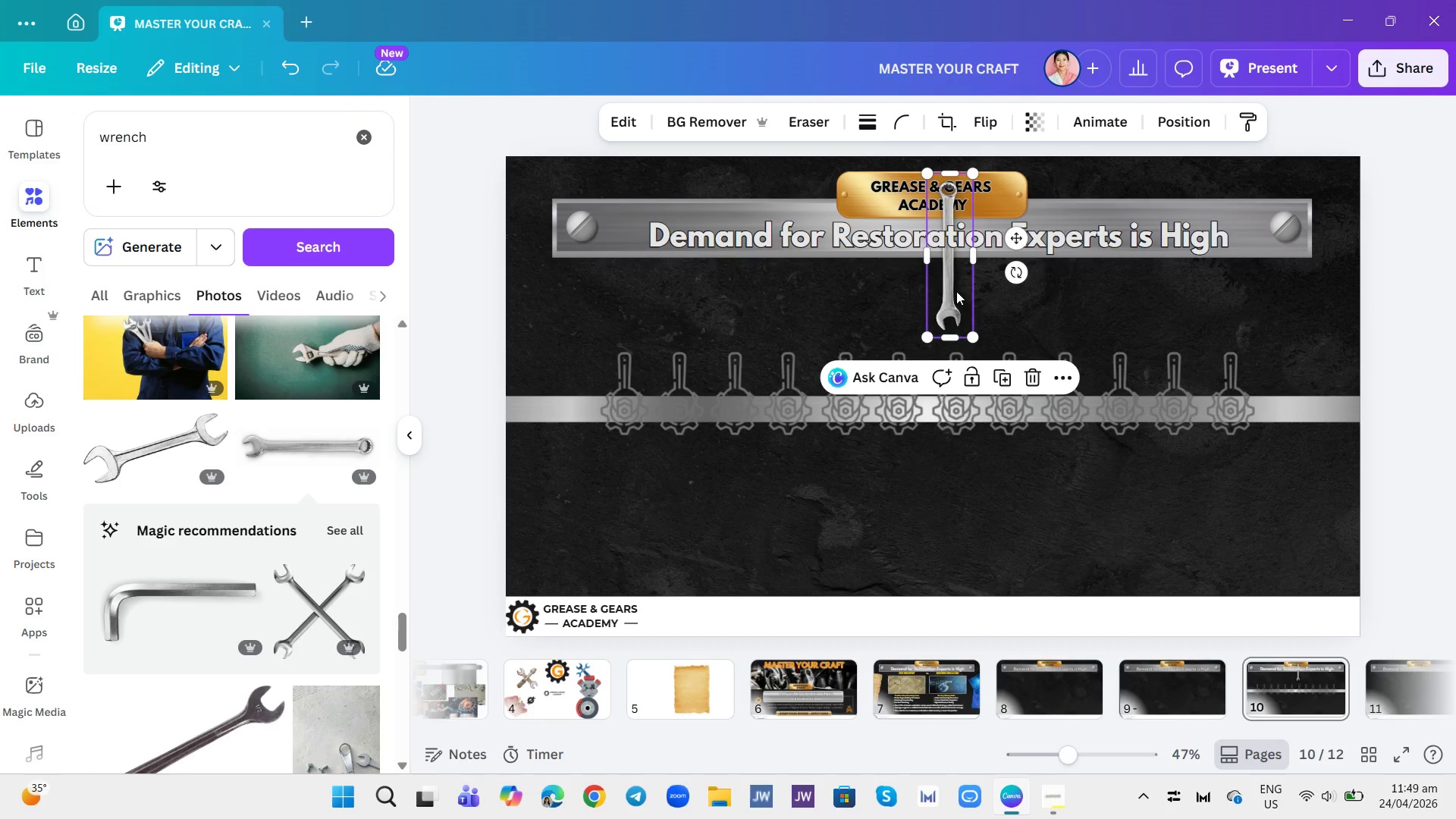 
left_click_drag(start_coordinate=[949, 291], to_coordinate=[626, 443])
 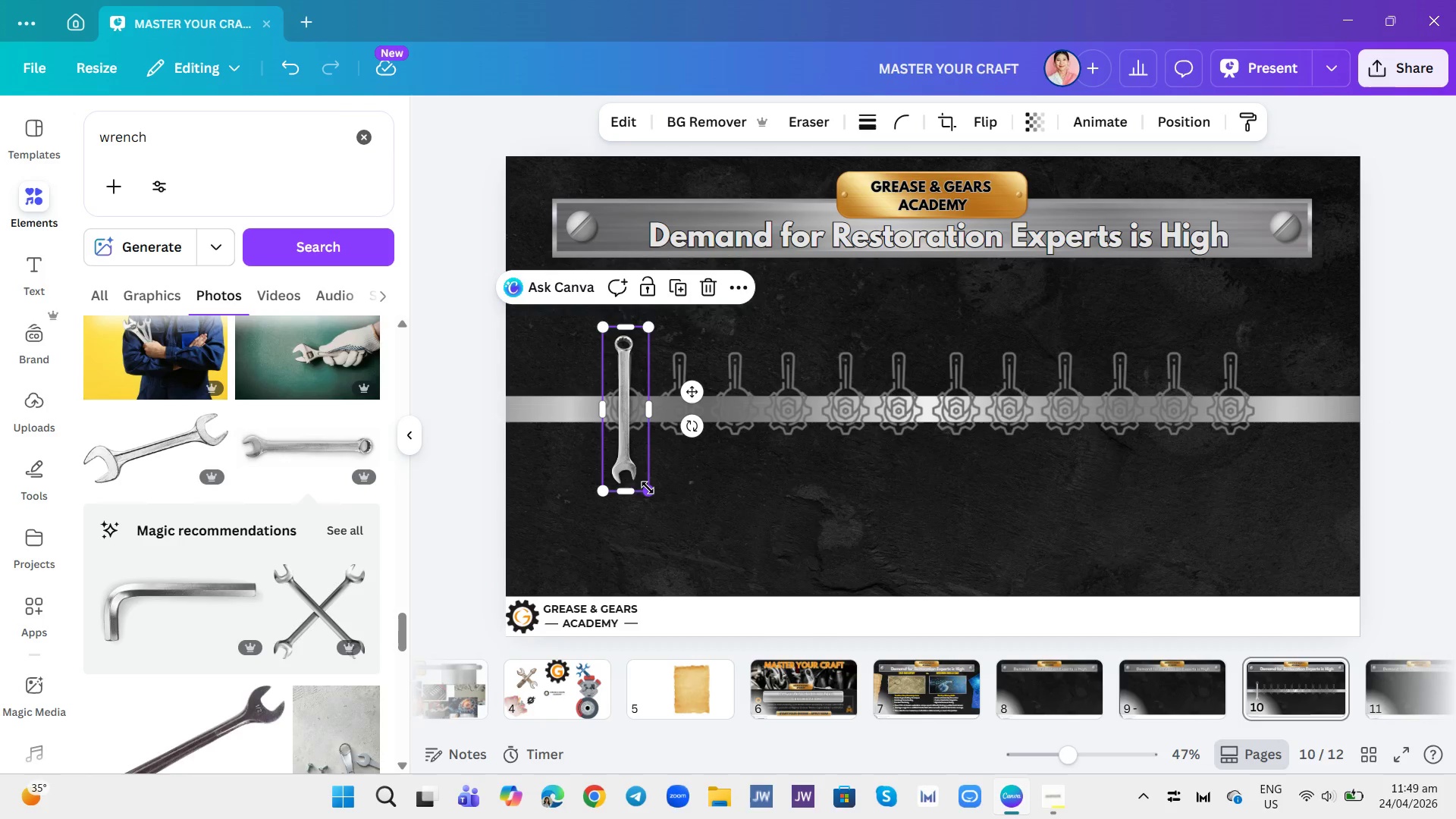 
left_click_drag(start_coordinate=[649, 491], to_coordinate=[615, 450])
 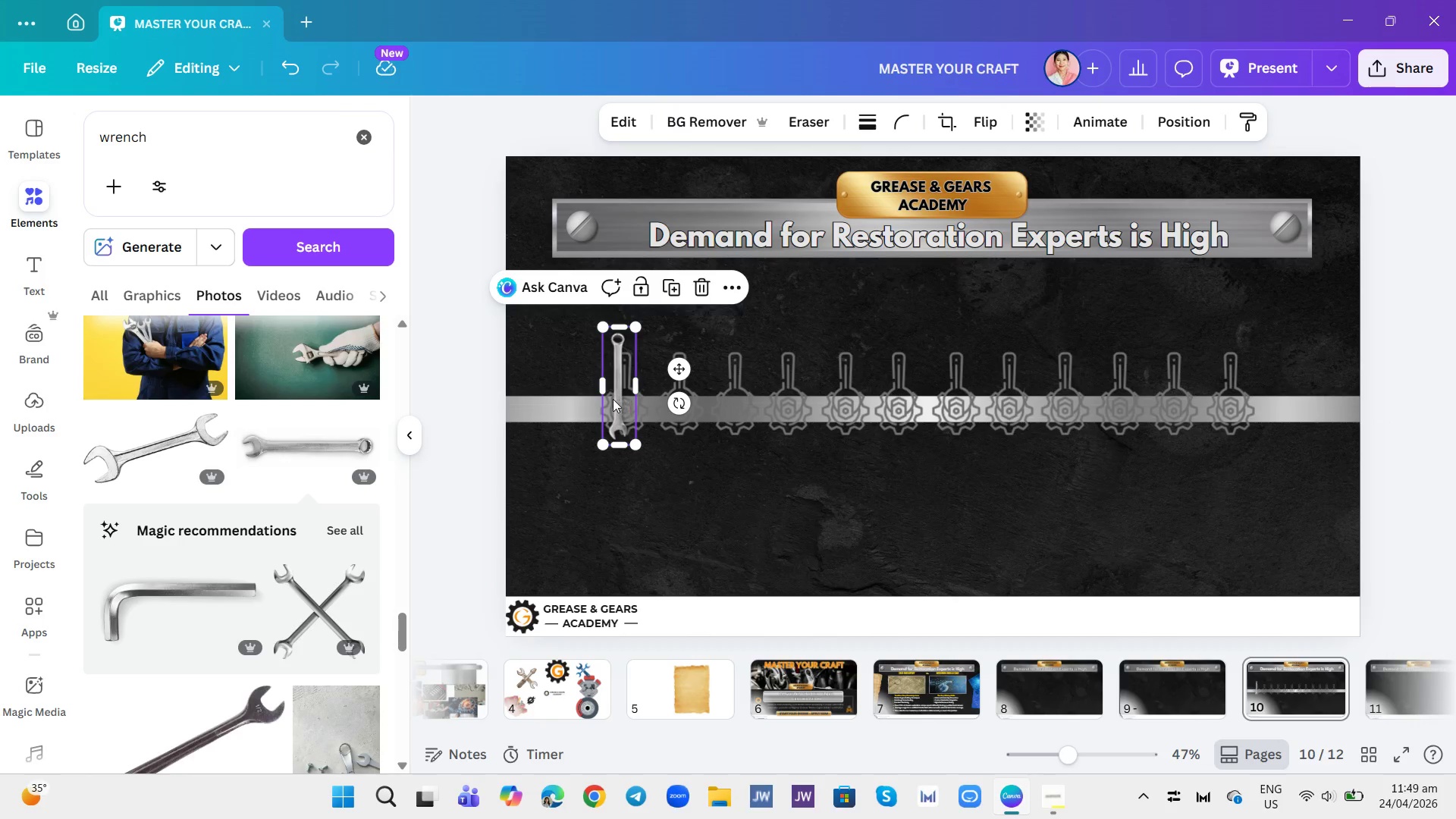 
left_click_drag(start_coordinate=[610, 399], to_coordinate=[617, 419])
 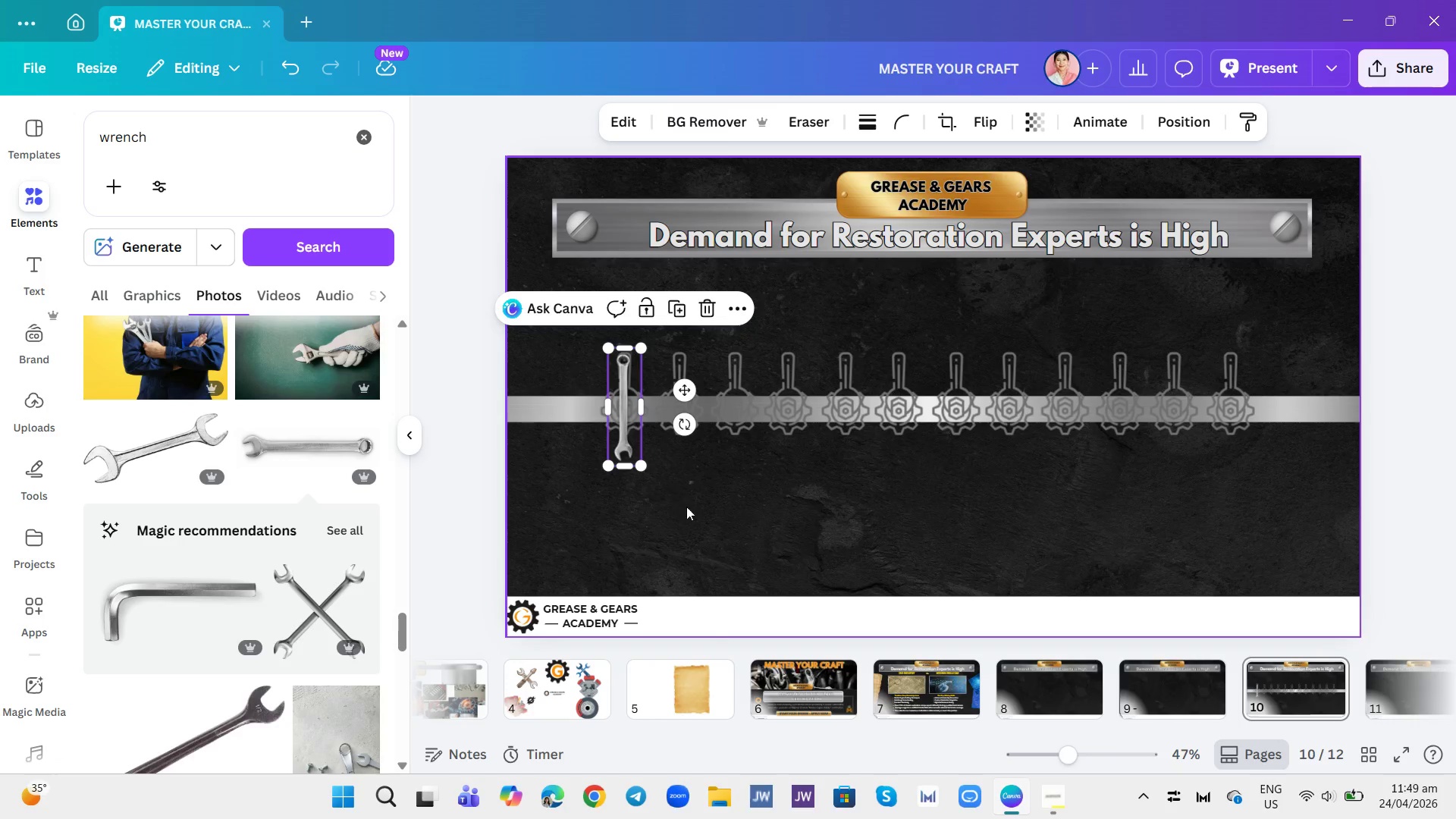 
left_click([717, 532])
 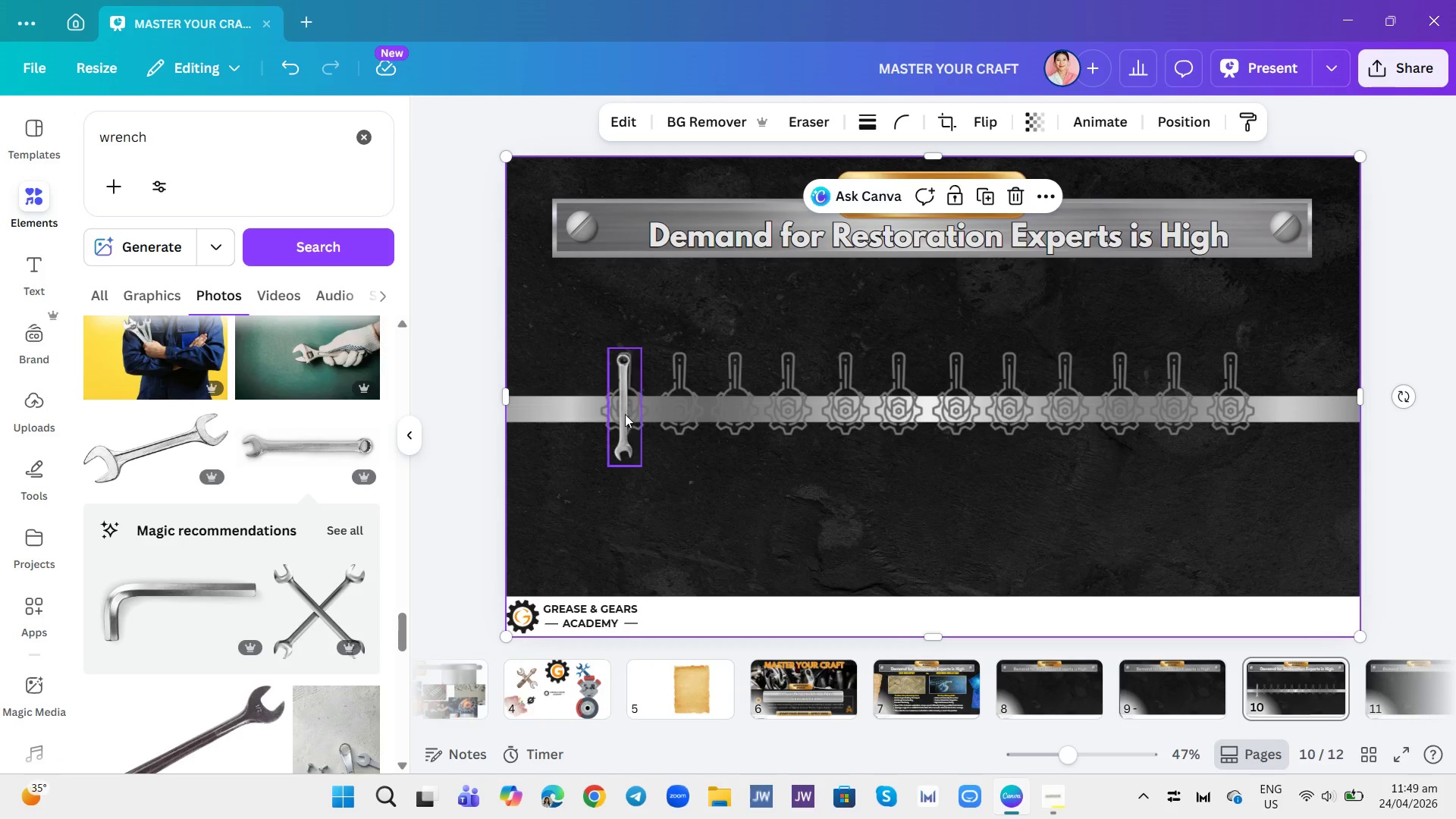 
left_click([628, 410])
 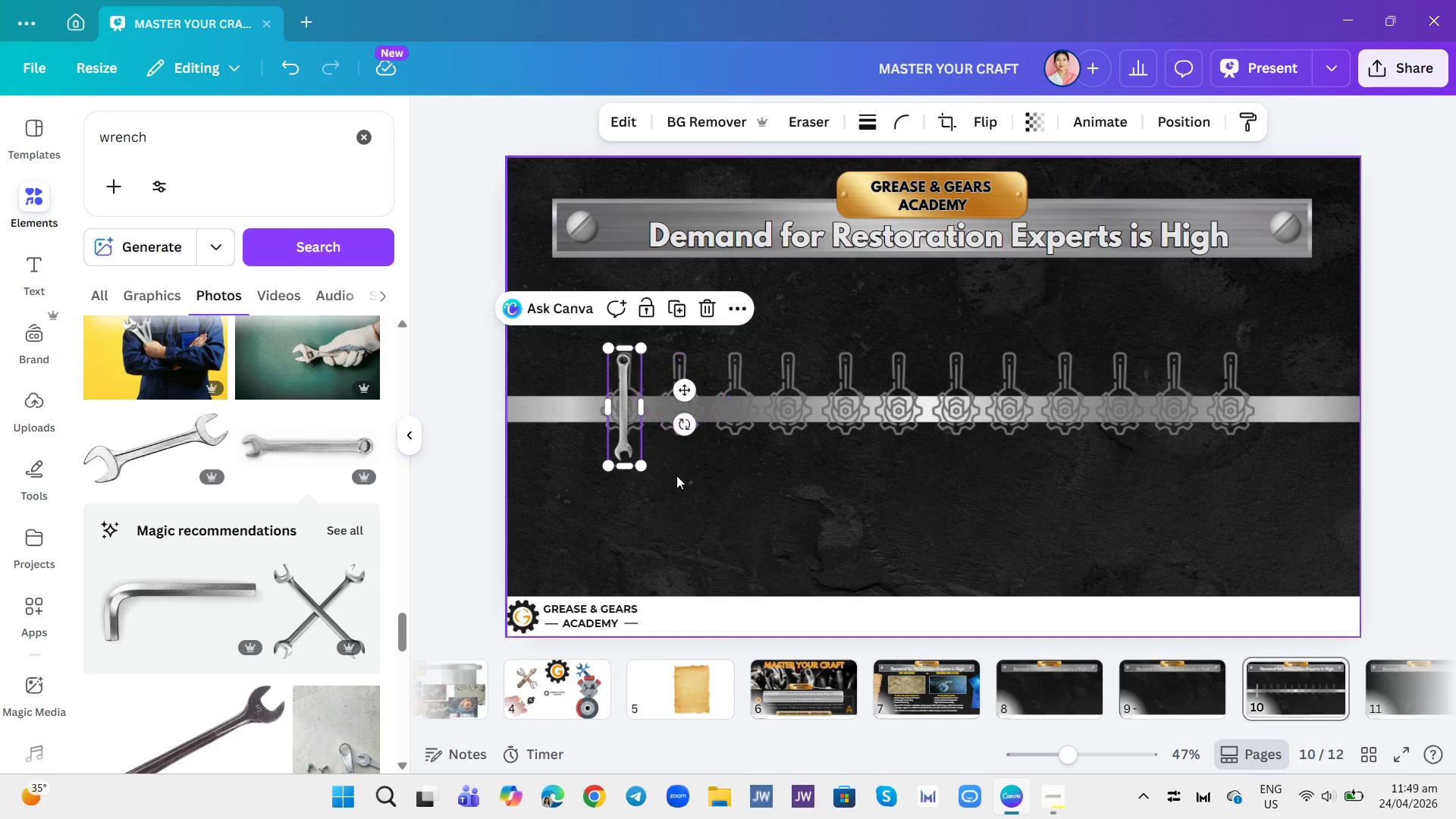 
left_click([678, 490])
 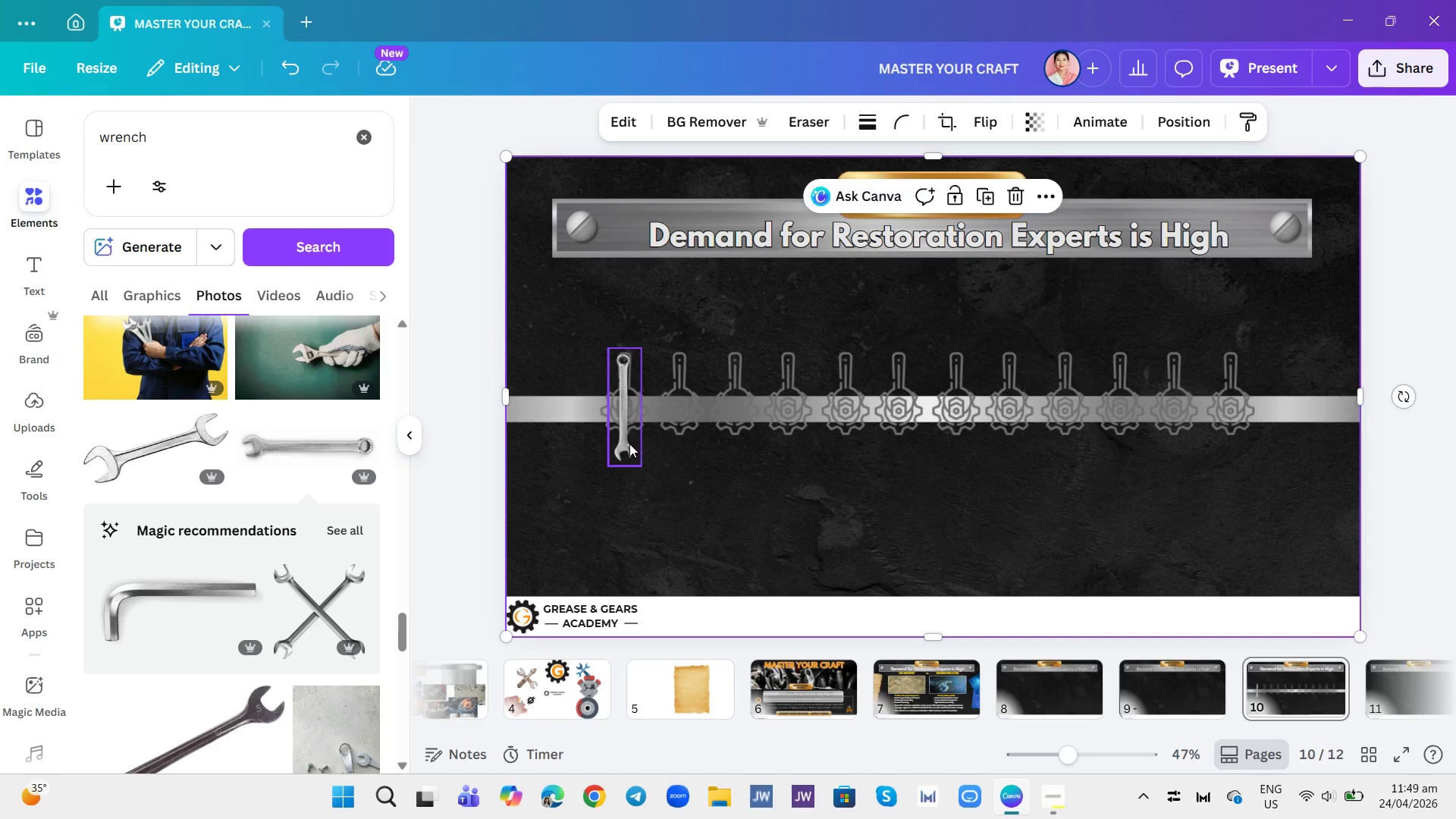 
left_click([627, 441])
 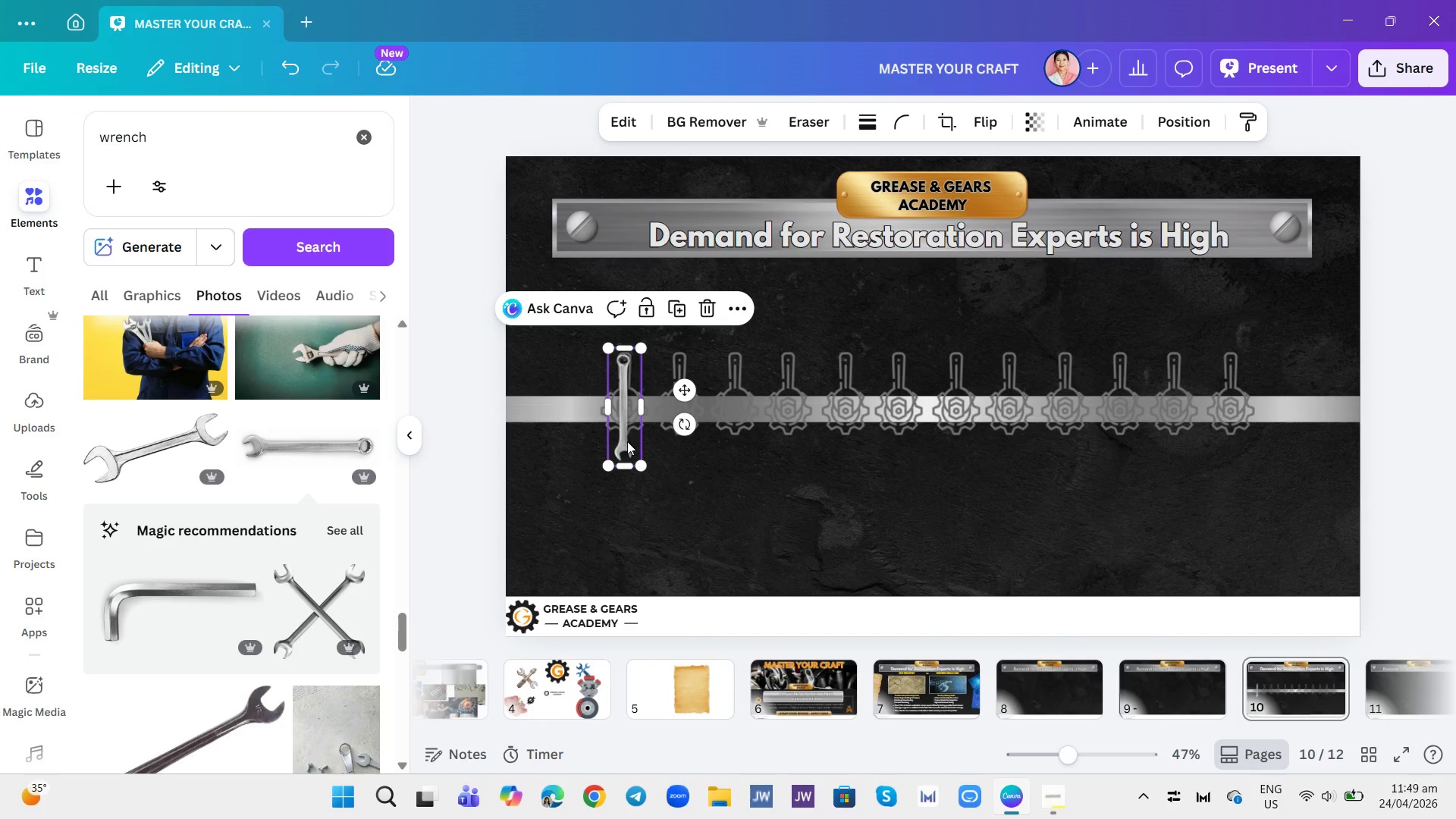 
left_click_drag(start_coordinate=[627, 441], to_coordinate=[628, 438])
 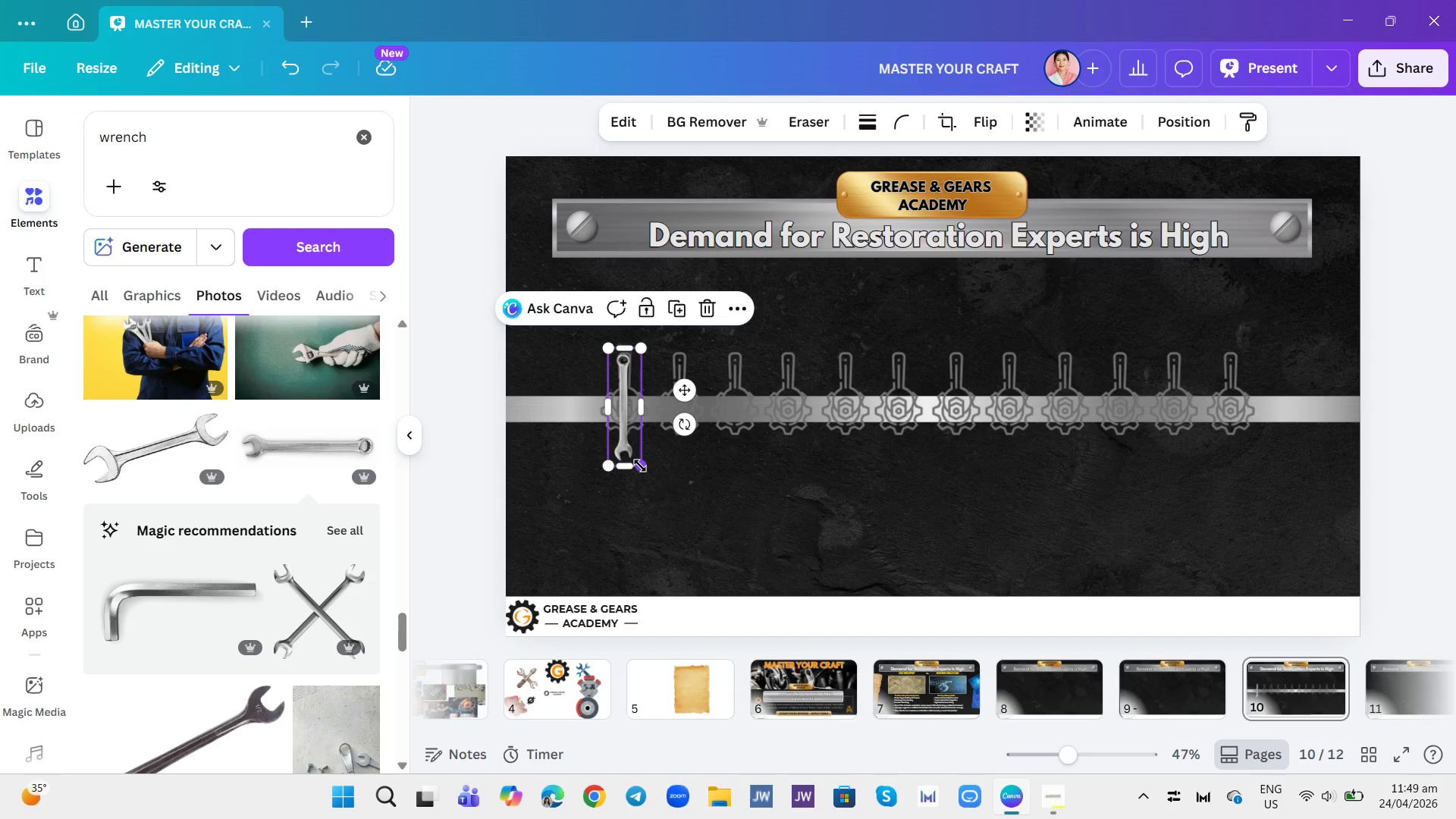 
left_click_drag(start_coordinate=[640, 466], to_coordinate=[635, 459])
 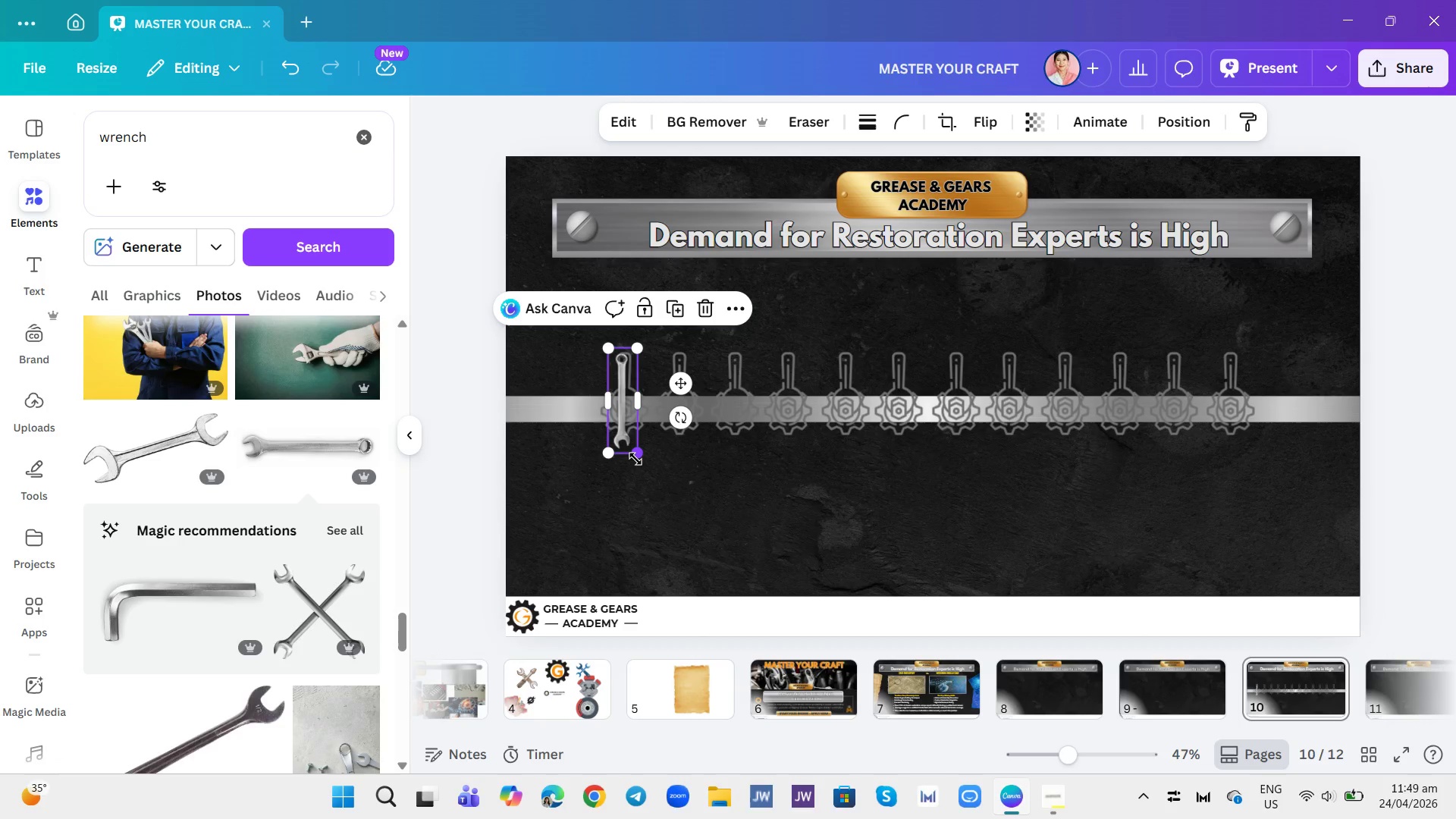 
left_click_drag(start_coordinate=[635, 459], to_coordinate=[638, 463])
 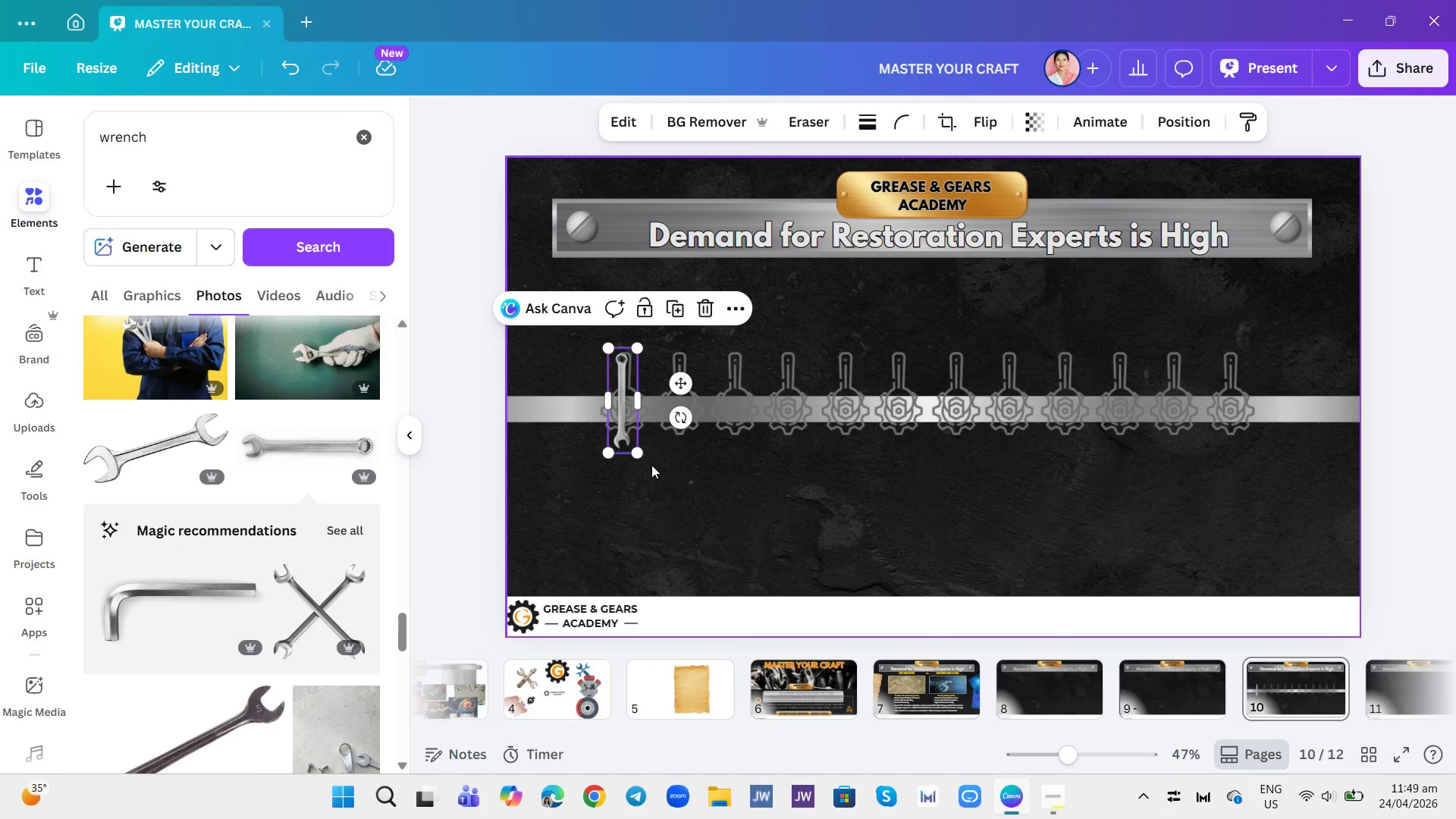 
left_click([652, 465])
 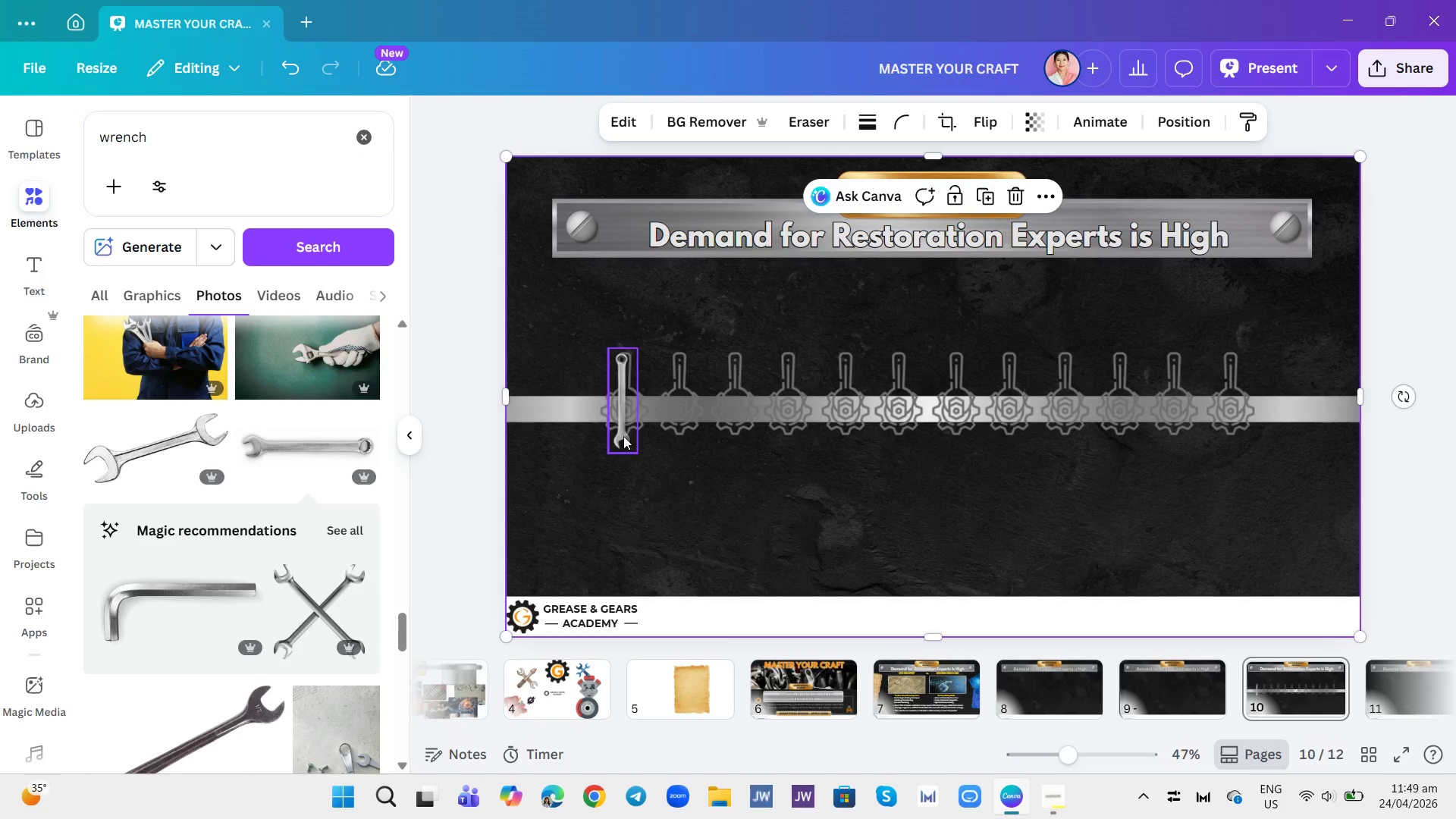 
left_click([622, 434])
 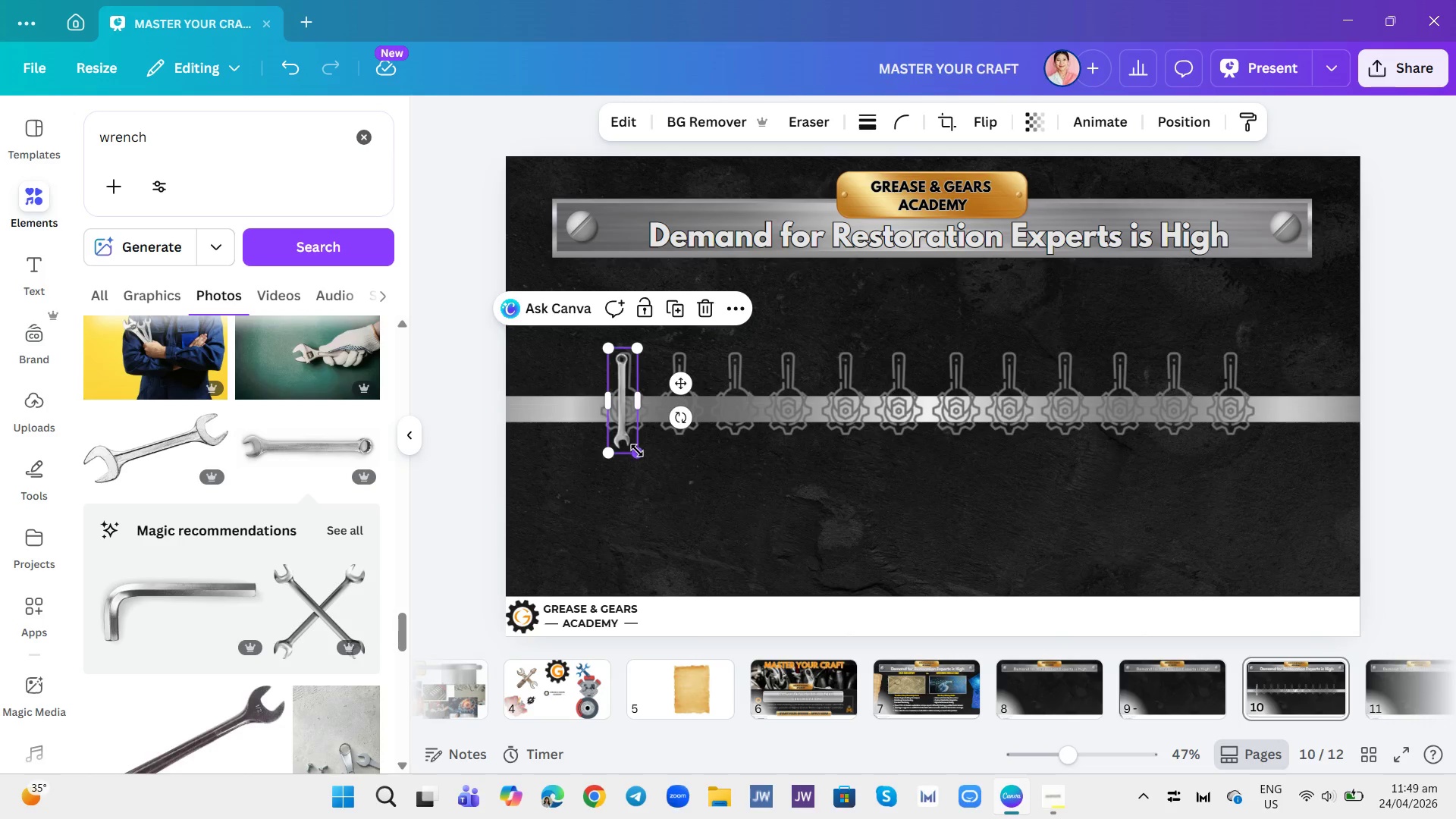 
left_click([680, 463])
 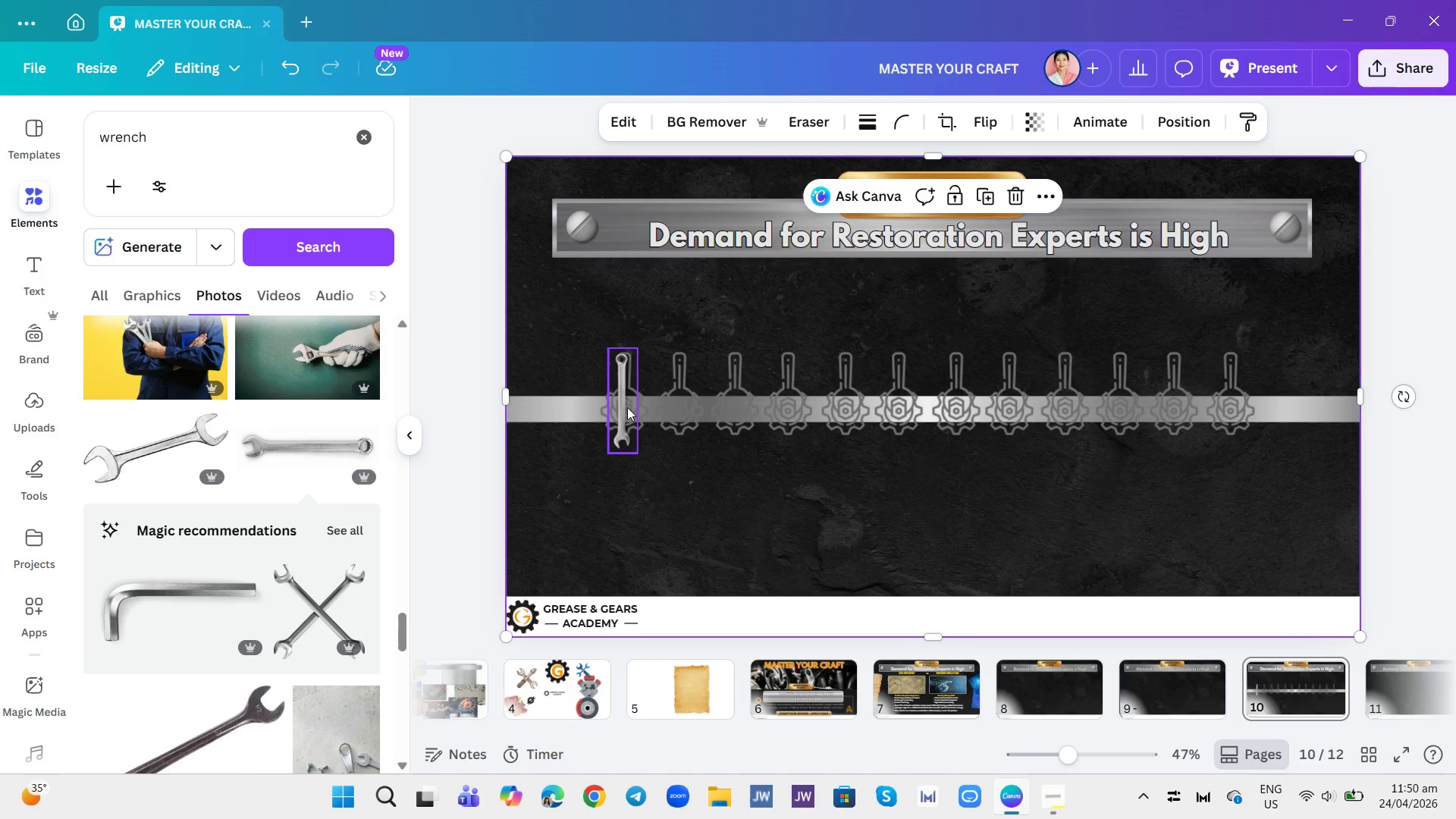 
left_click([622, 408])
 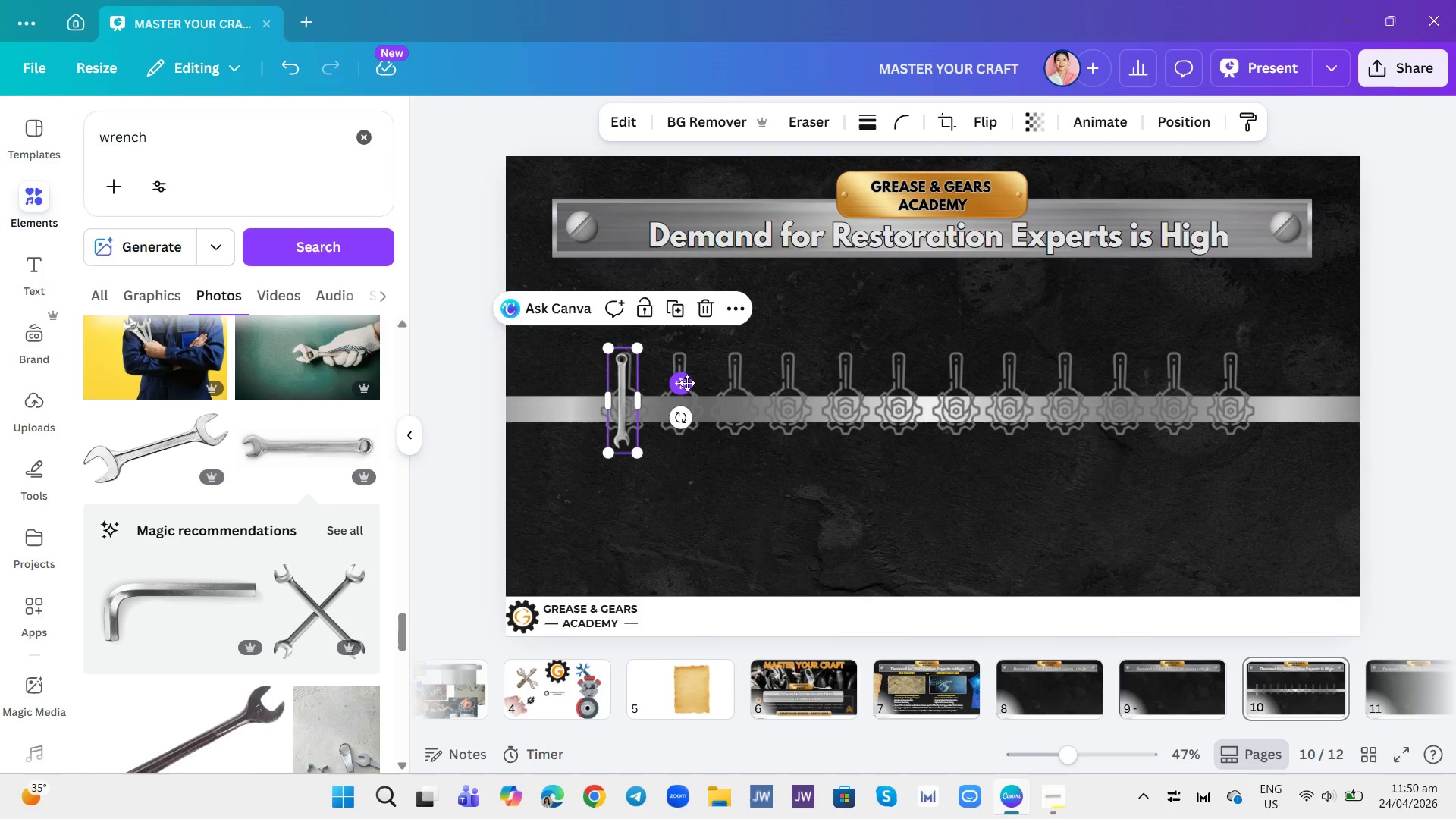 
left_click([687, 380])
 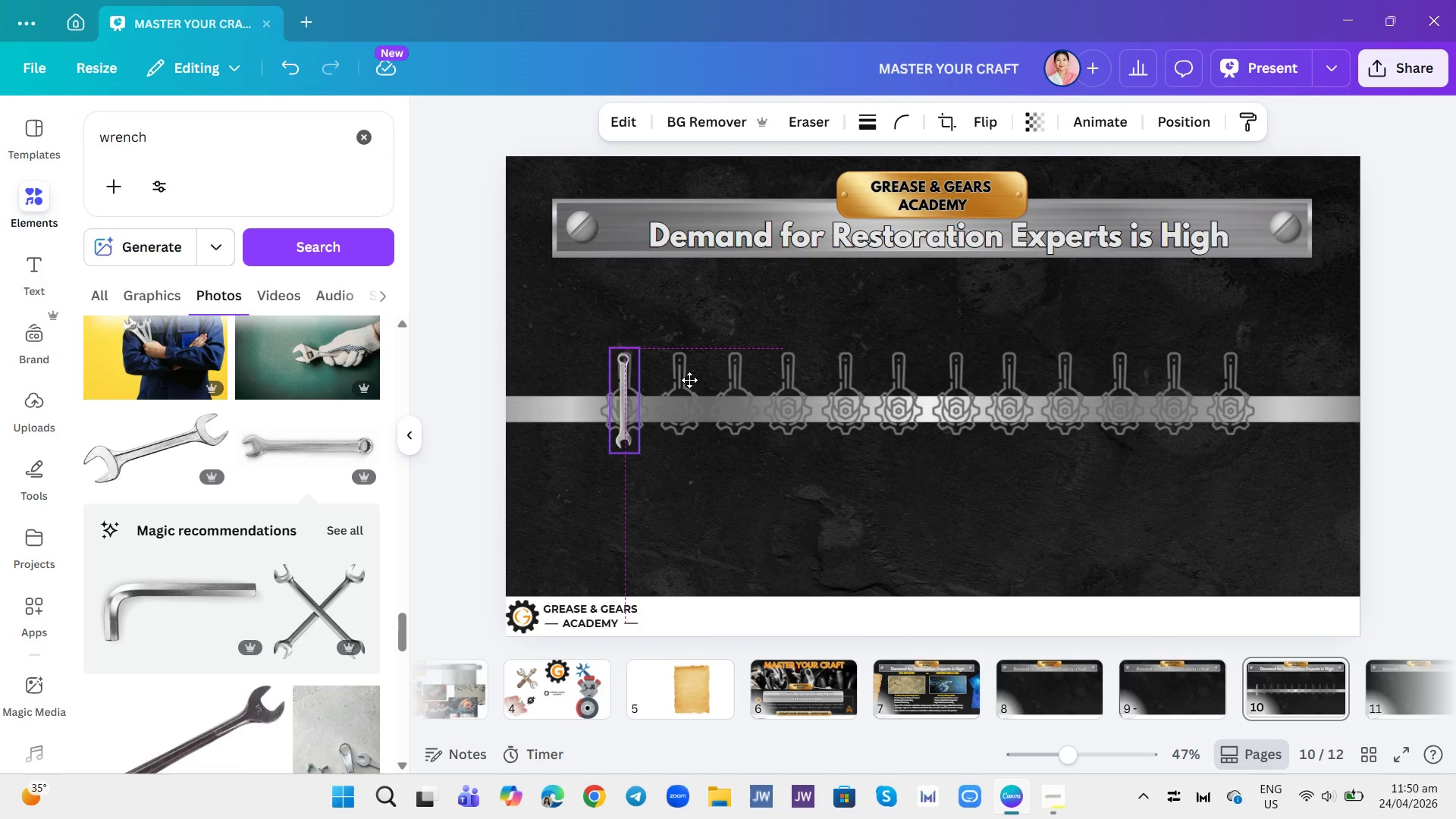 
left_click([689, 400])
 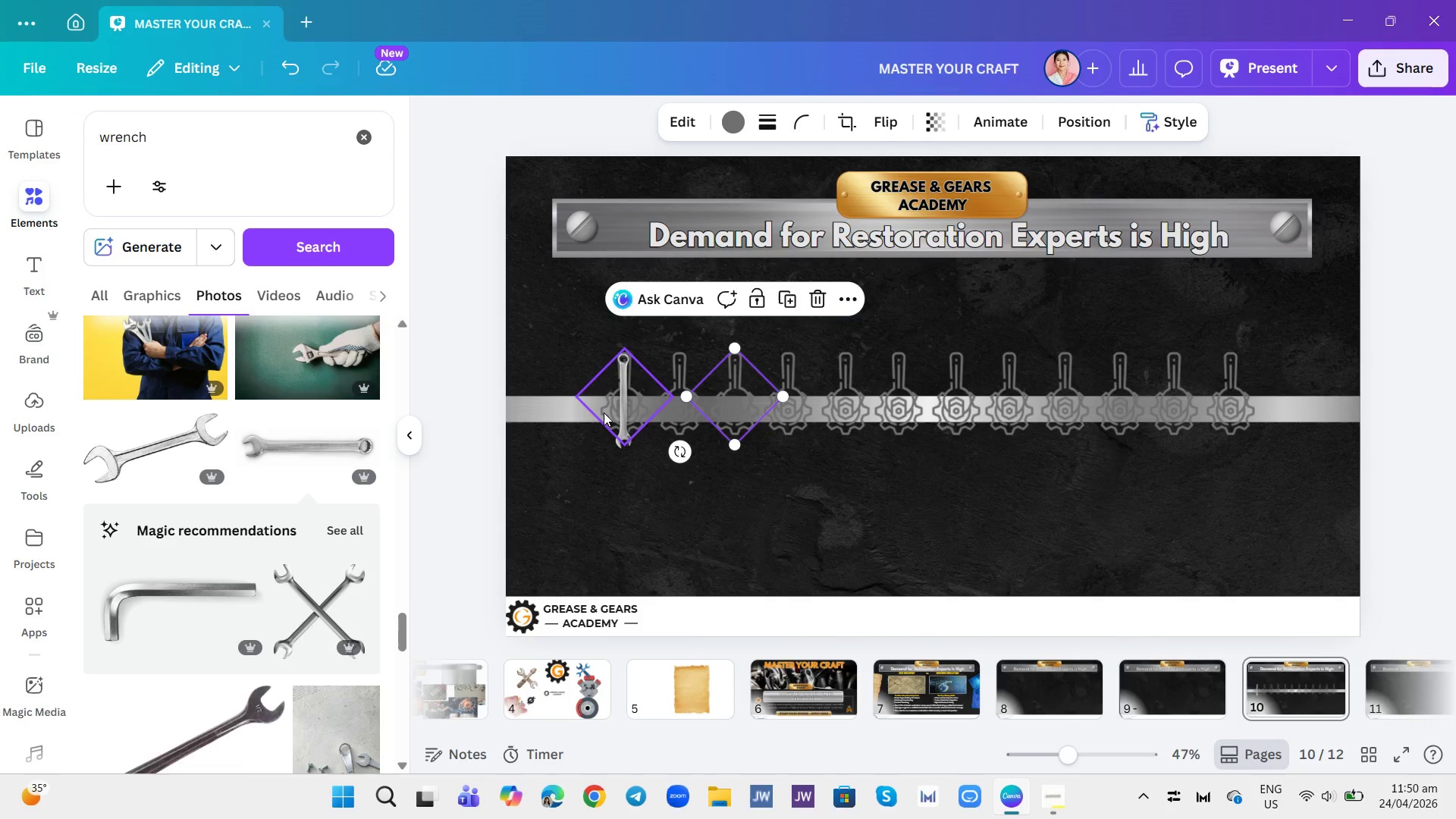 
left_click([604, 413])
 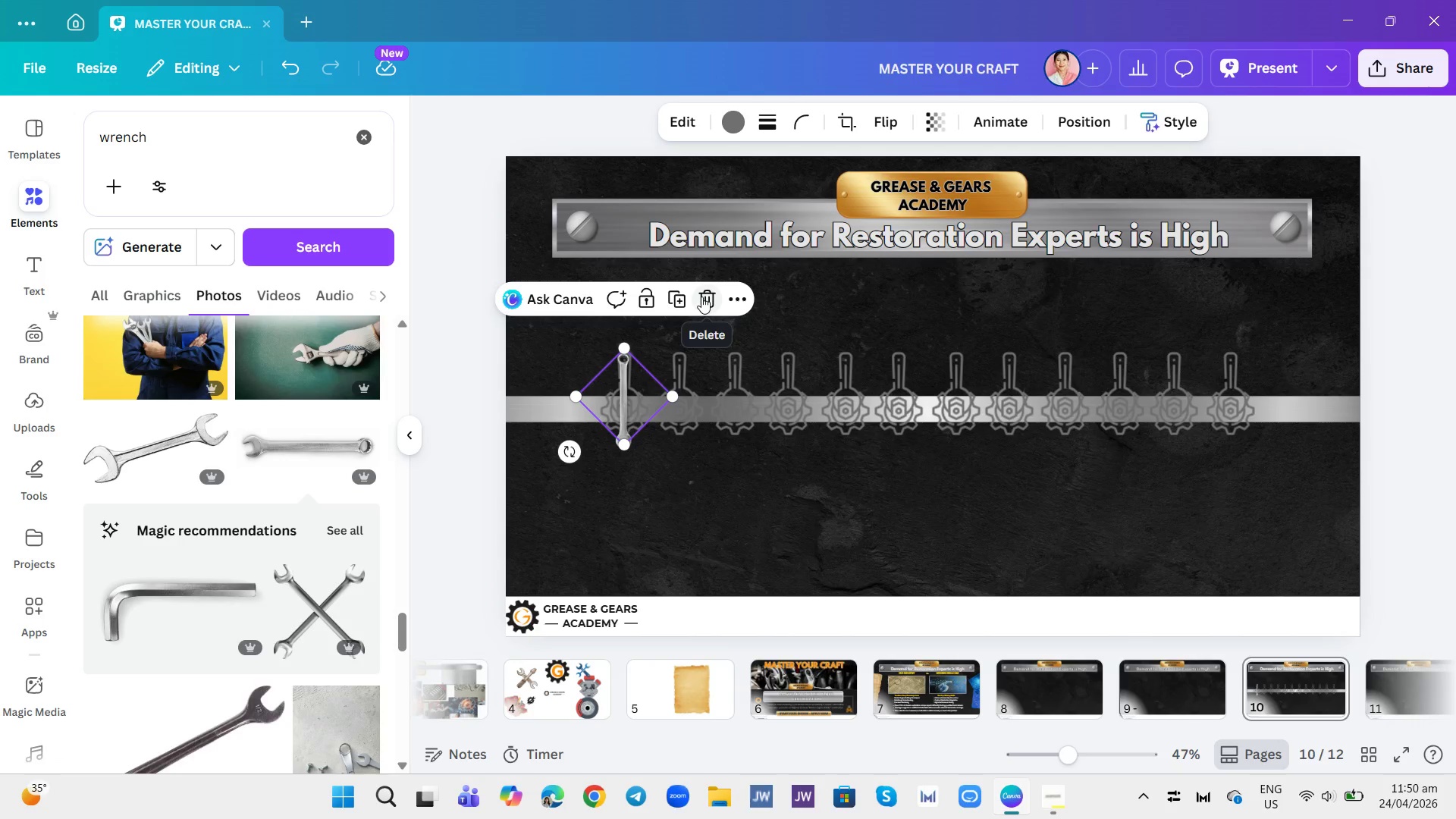 
left_click([701, 297])
 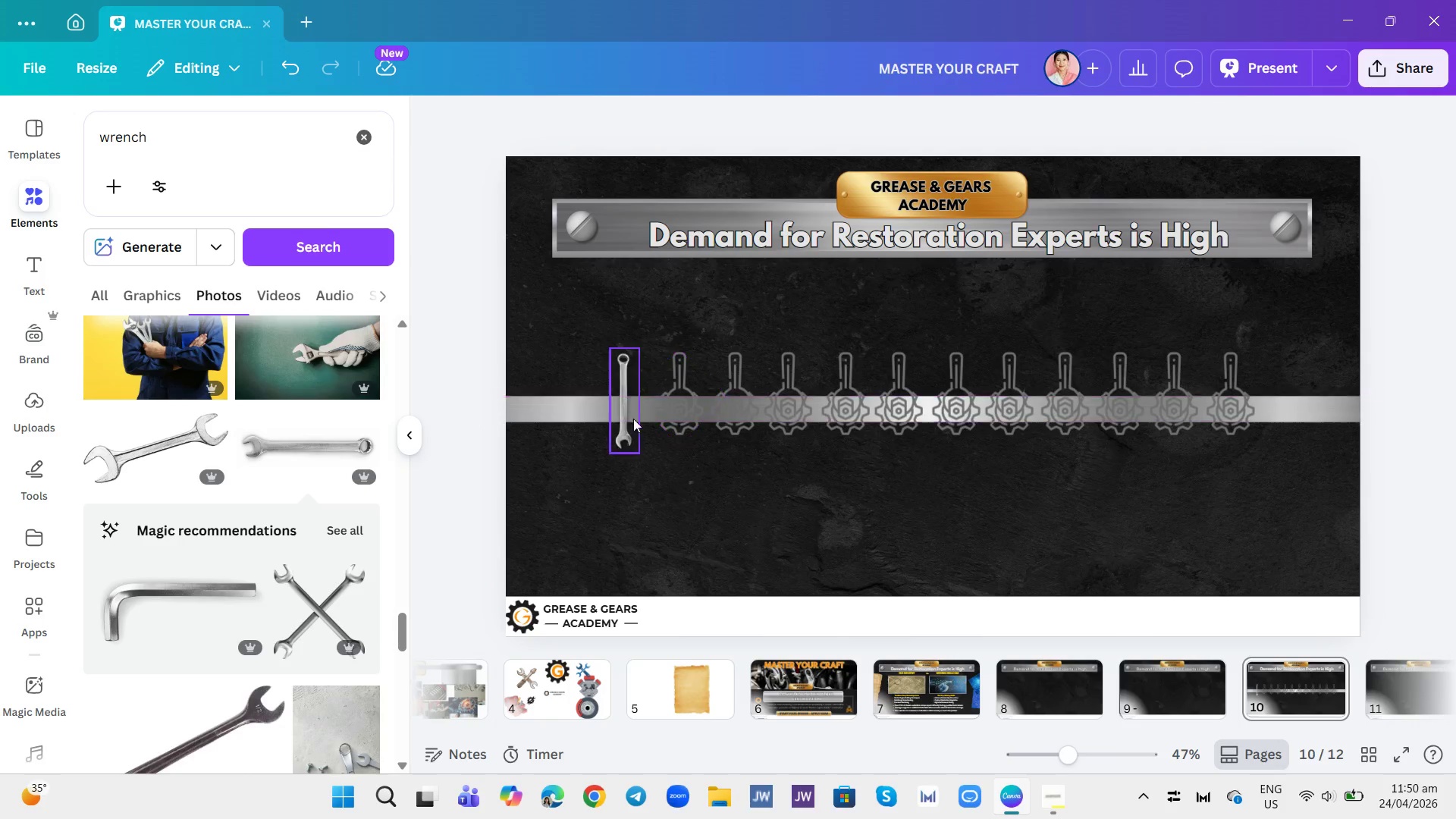 
left_click([624, 422])
 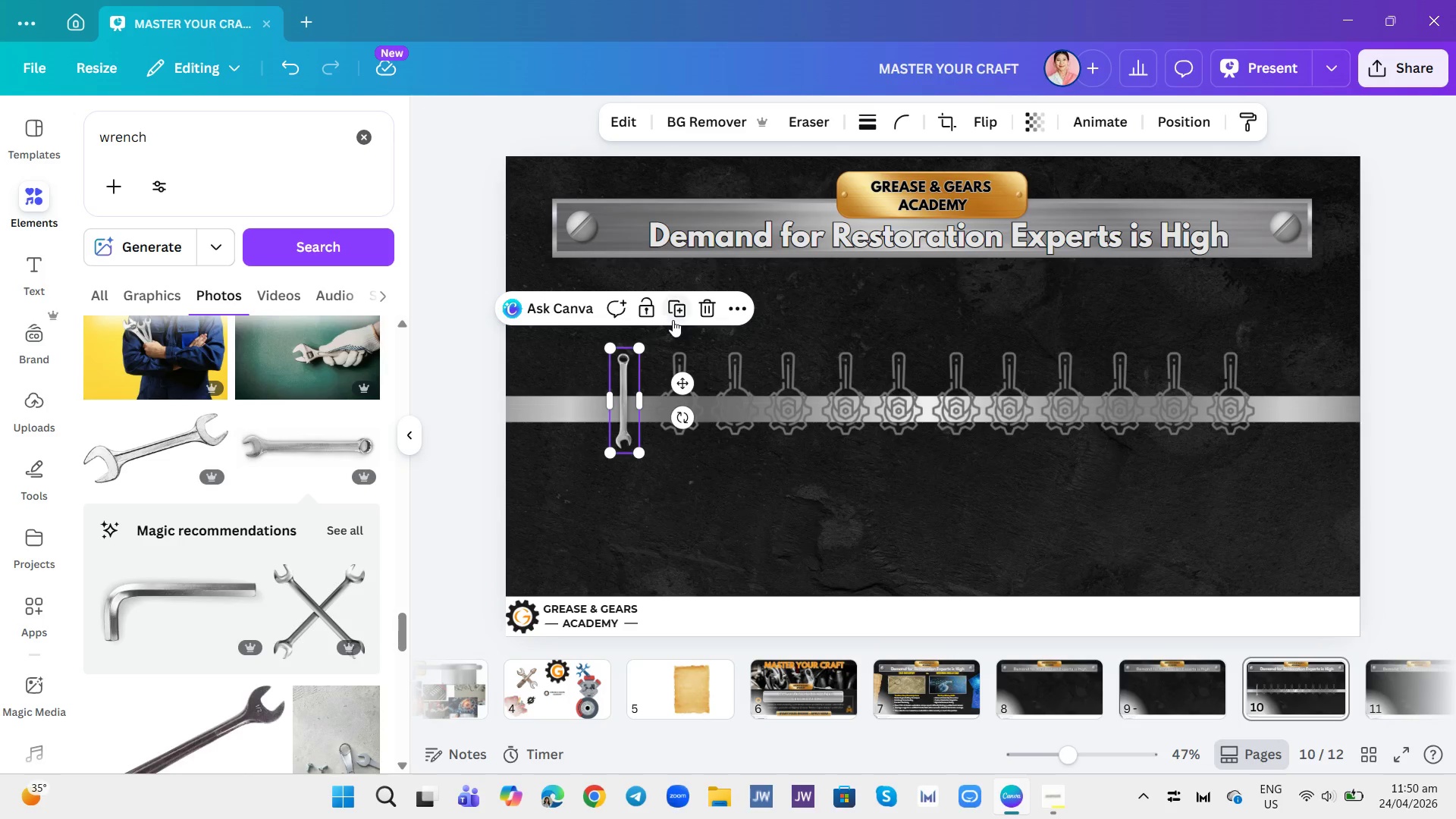 
left_click([673, 320])
 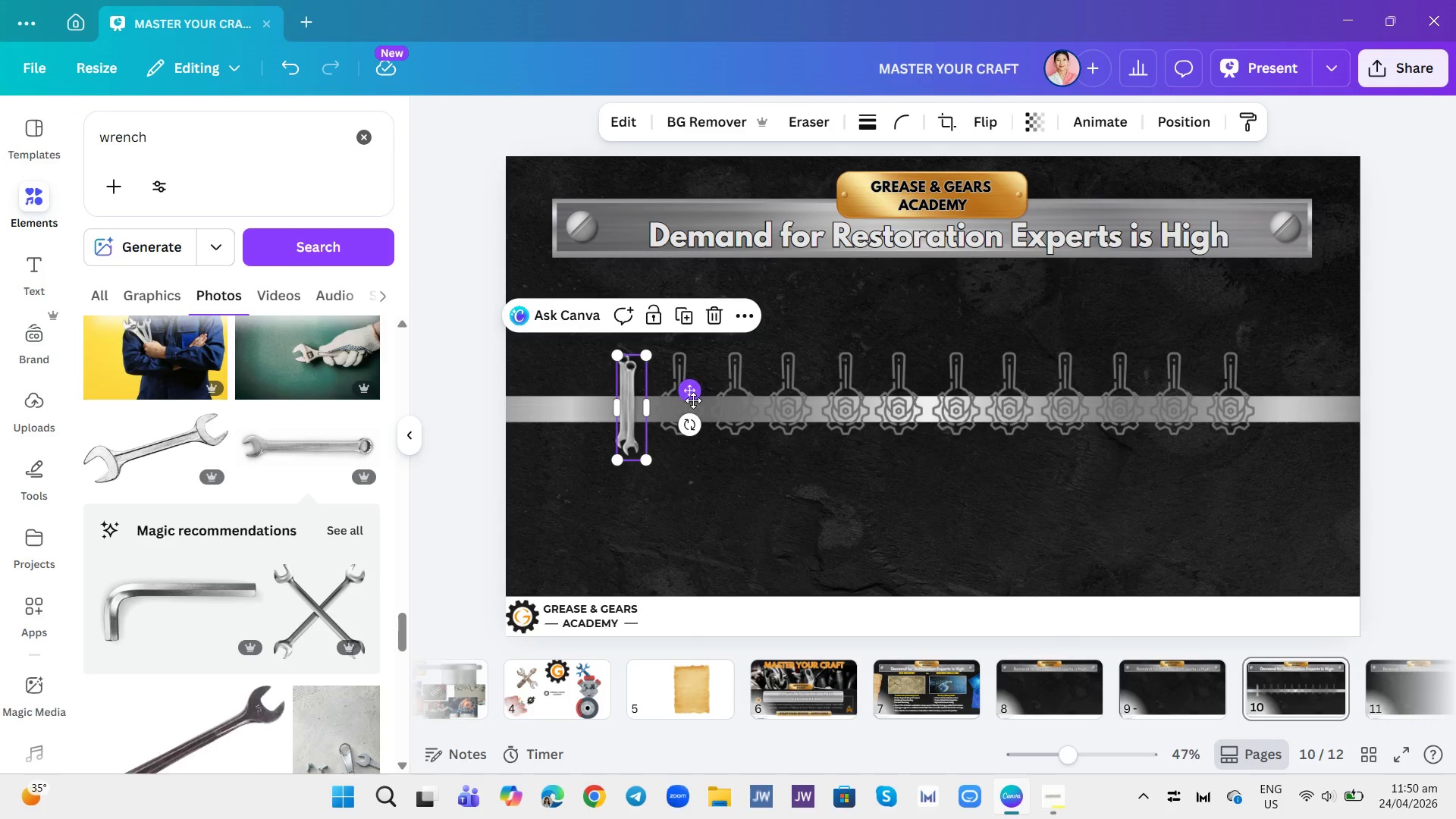 
left_click_drag(start_coordinate=[693, 398], to_coordinate=[741, 392])
 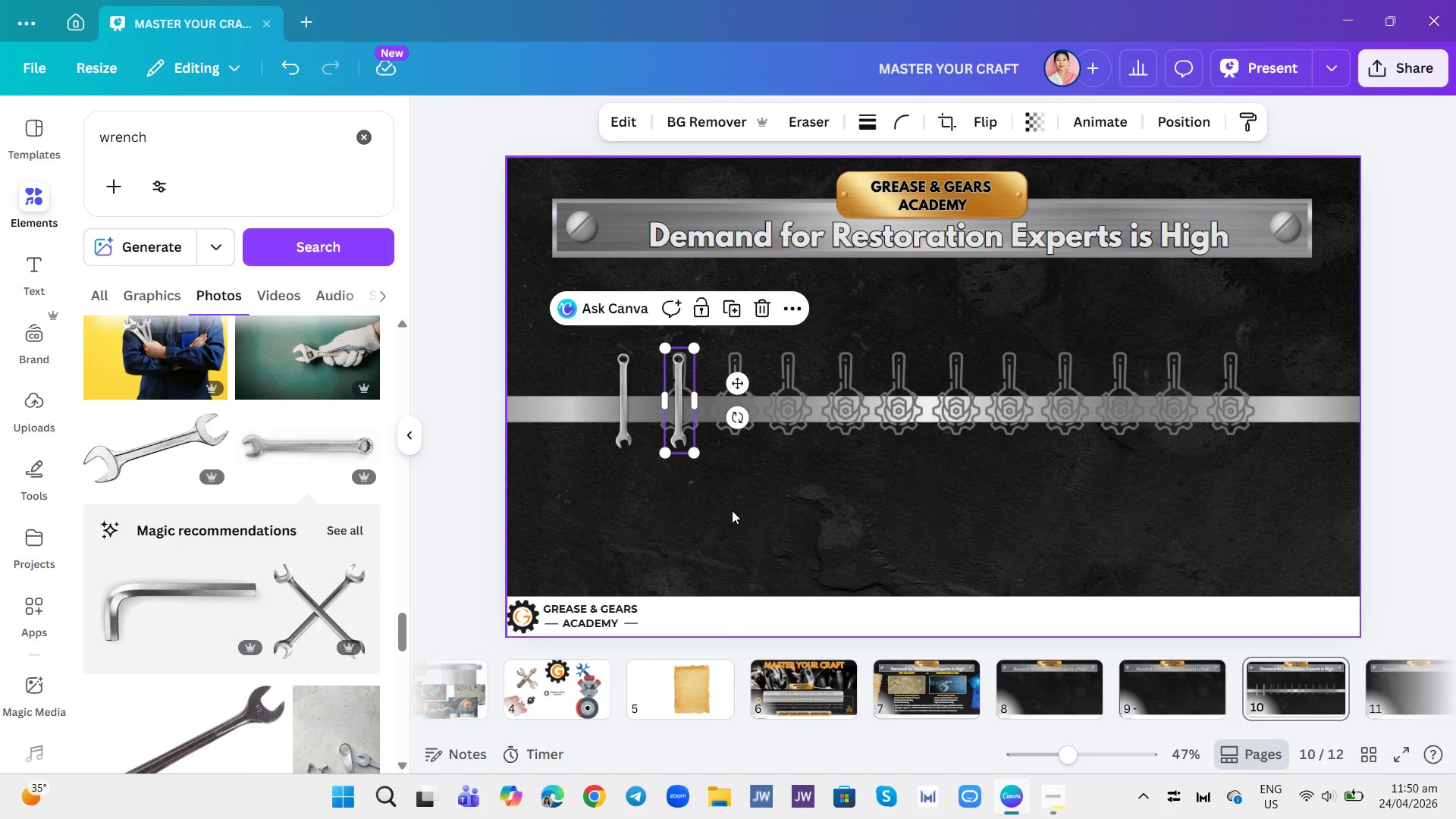 
left_click([732, 510])
 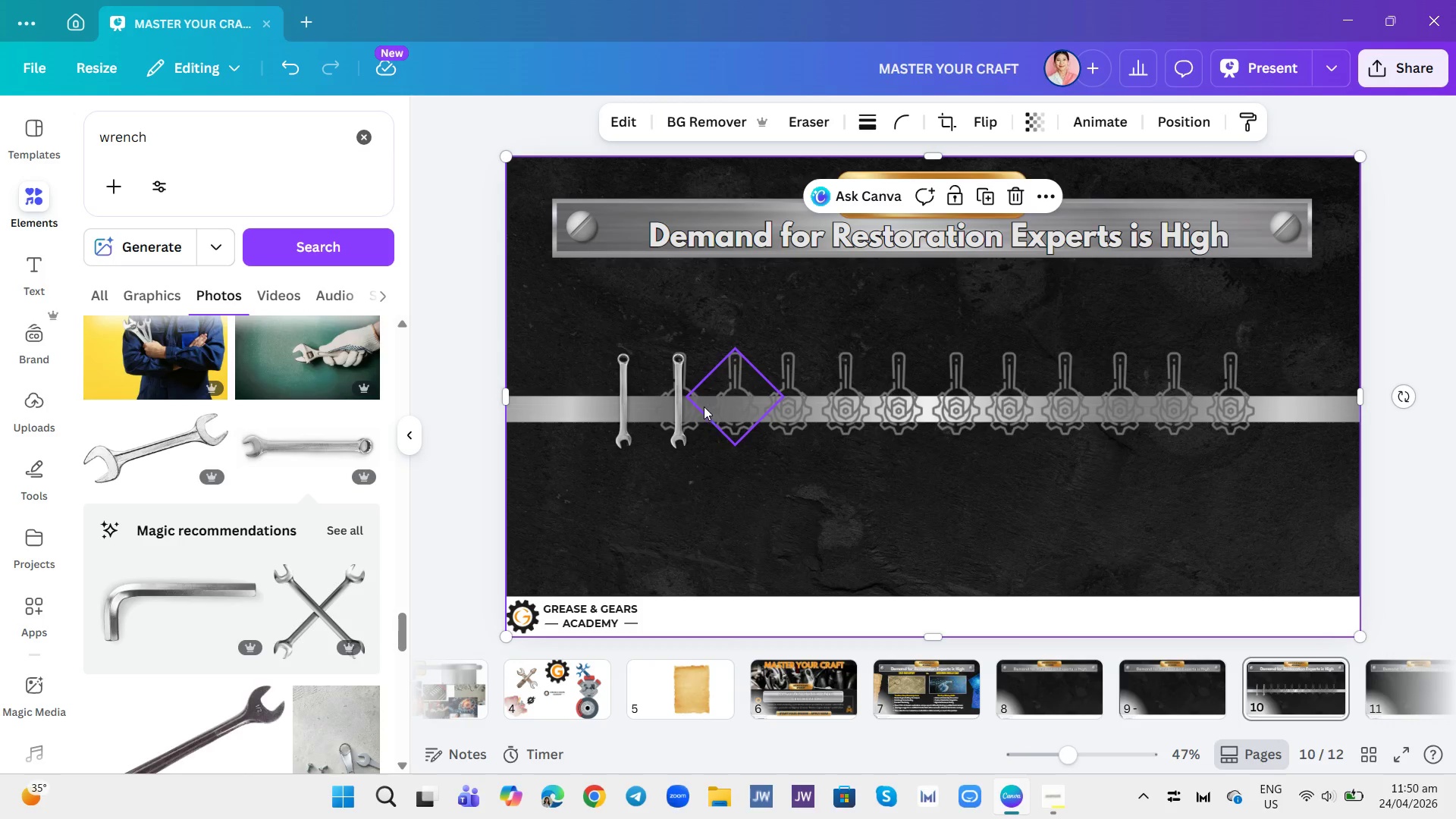 
left_click([698, 413])
 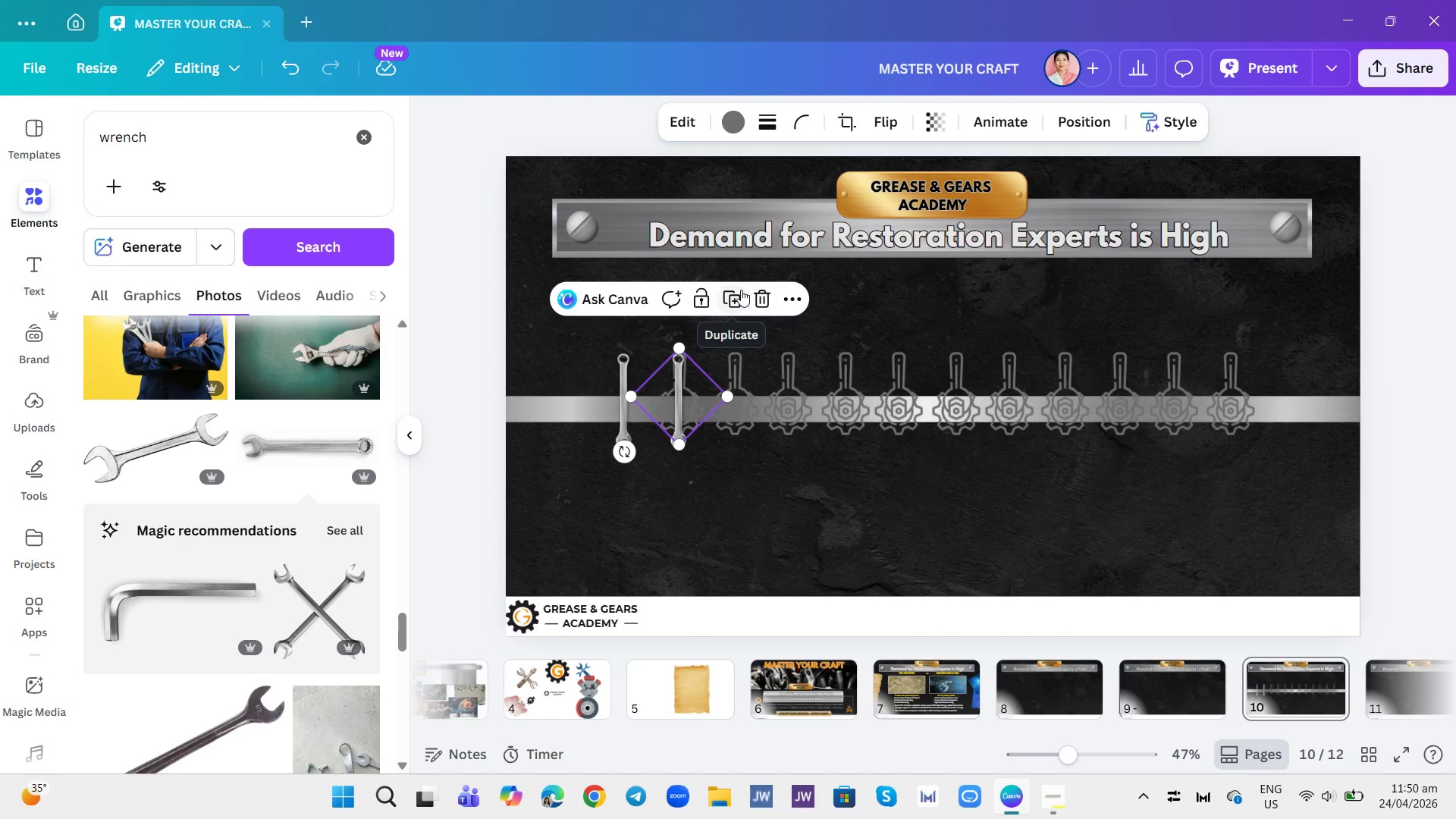 
left_click([764, 289])
 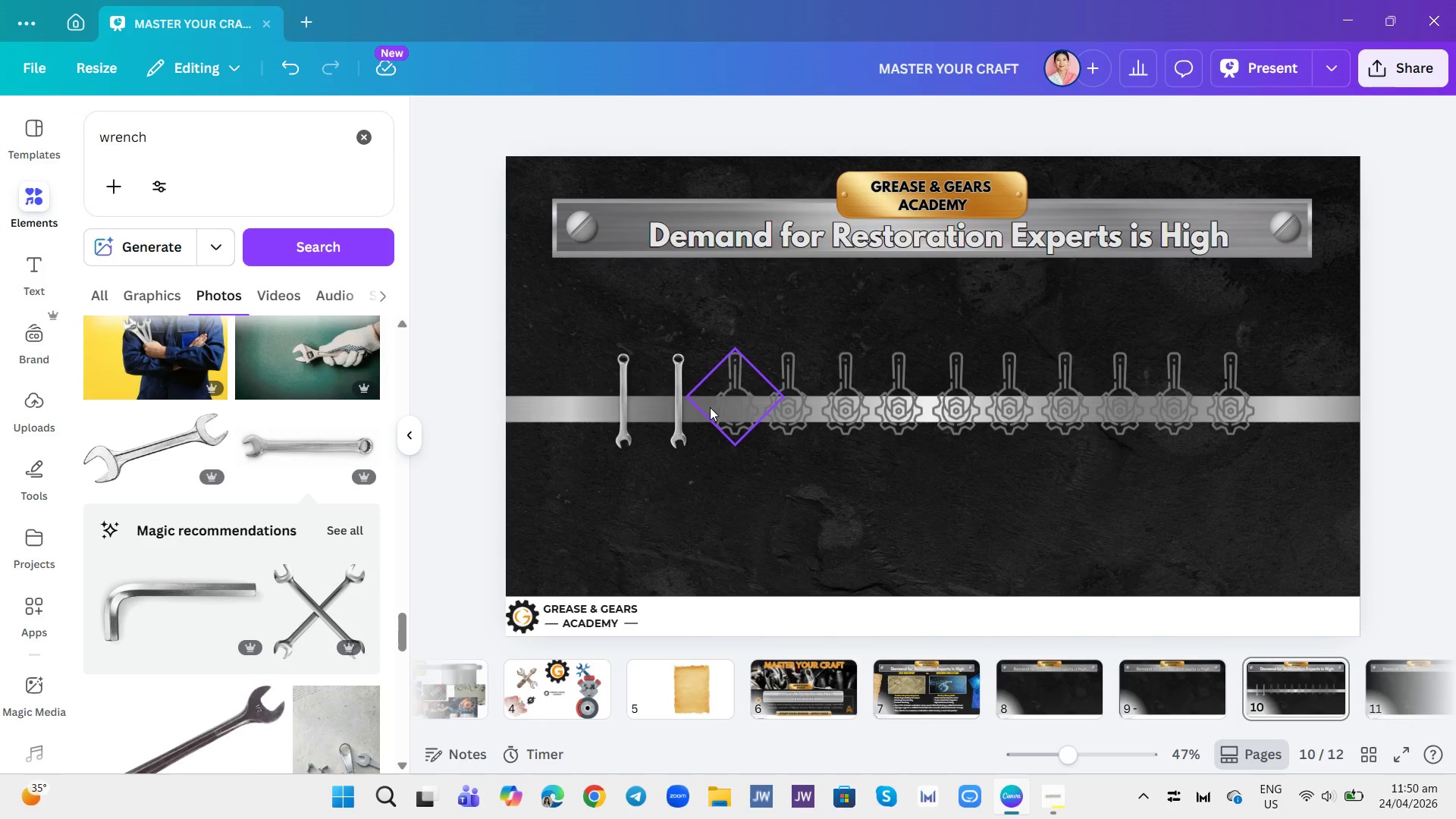 
left_click([712, 410])
 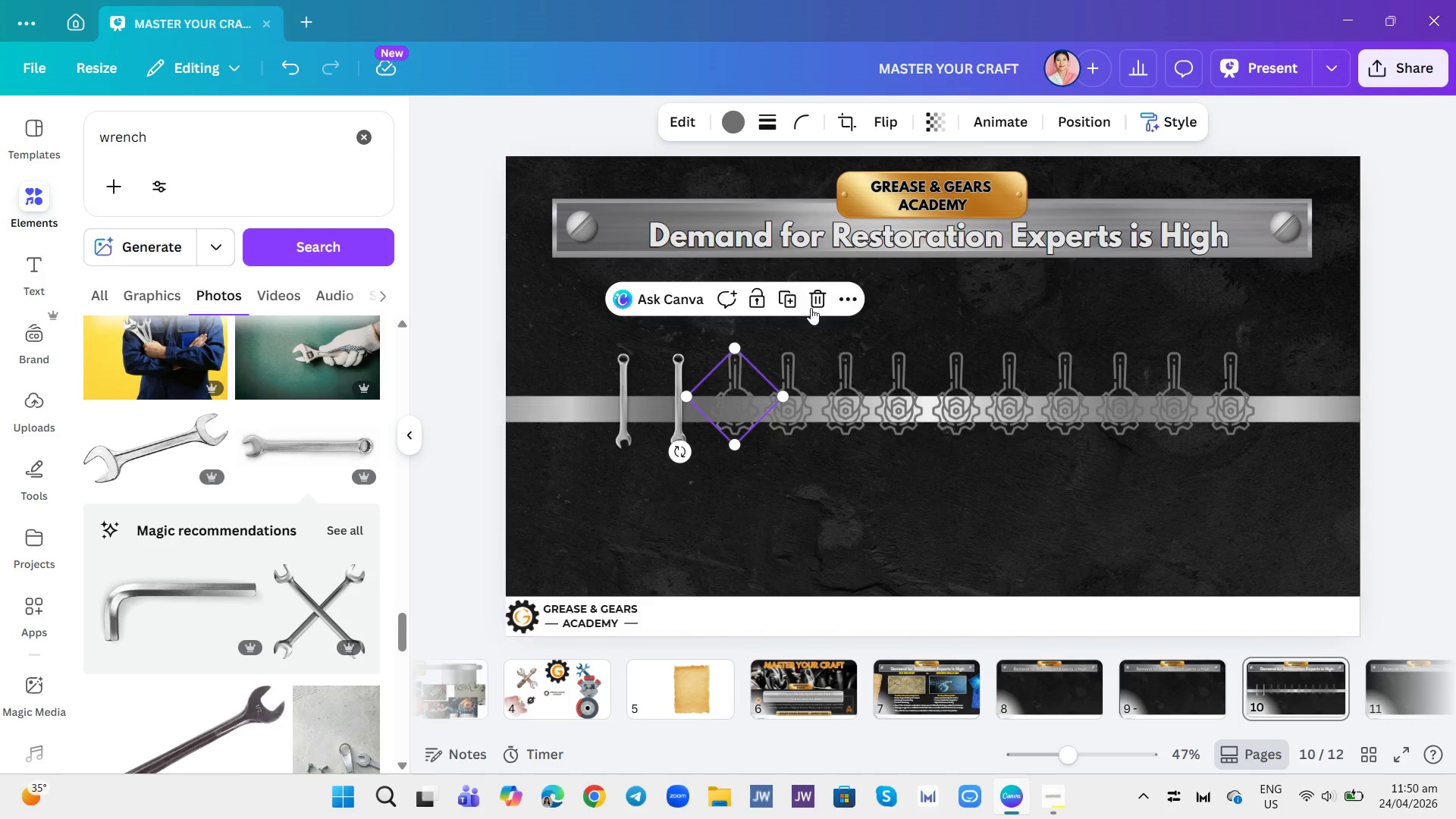 
left_click([811, 307])
 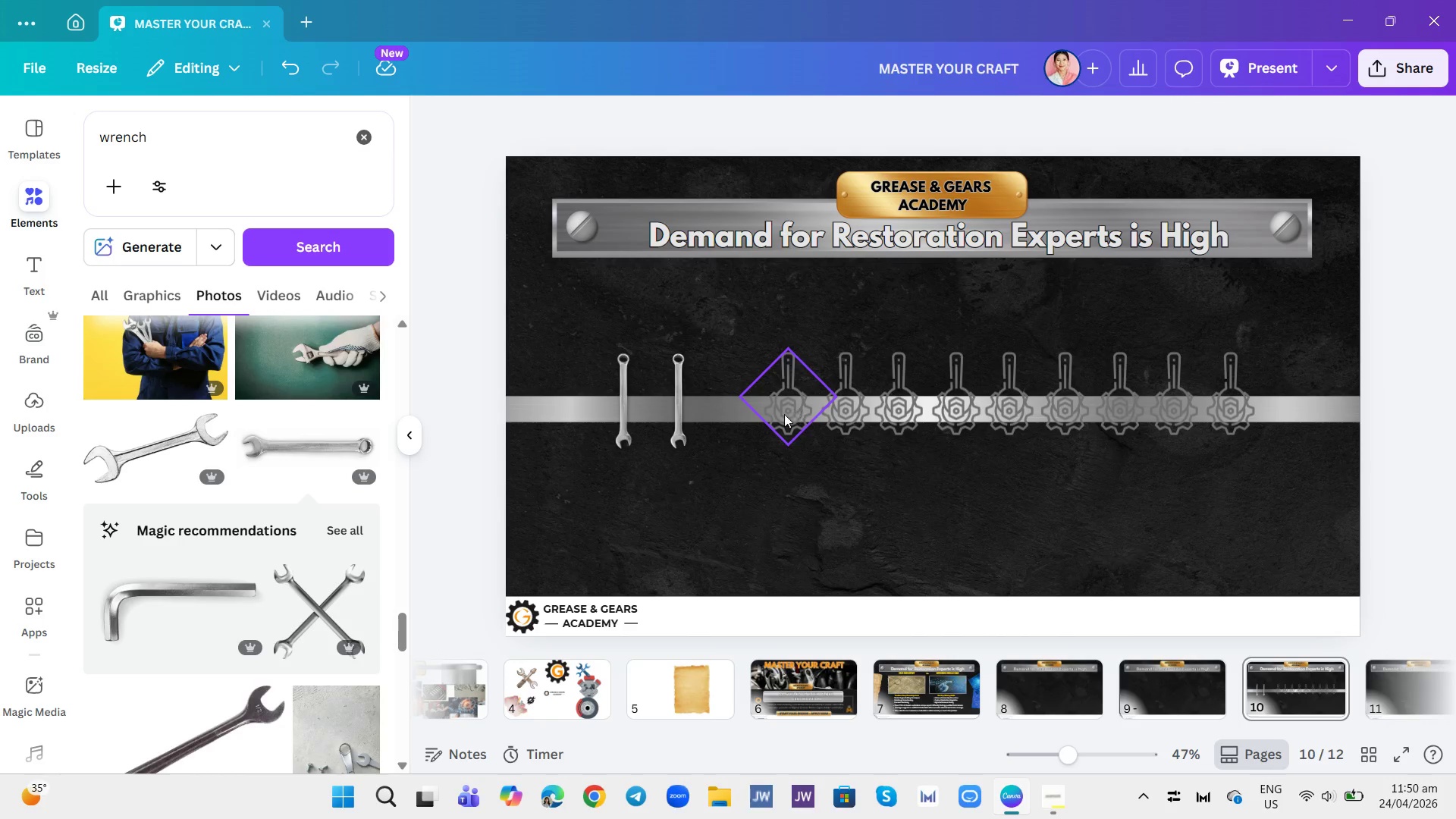 
left_click([782, 416])
 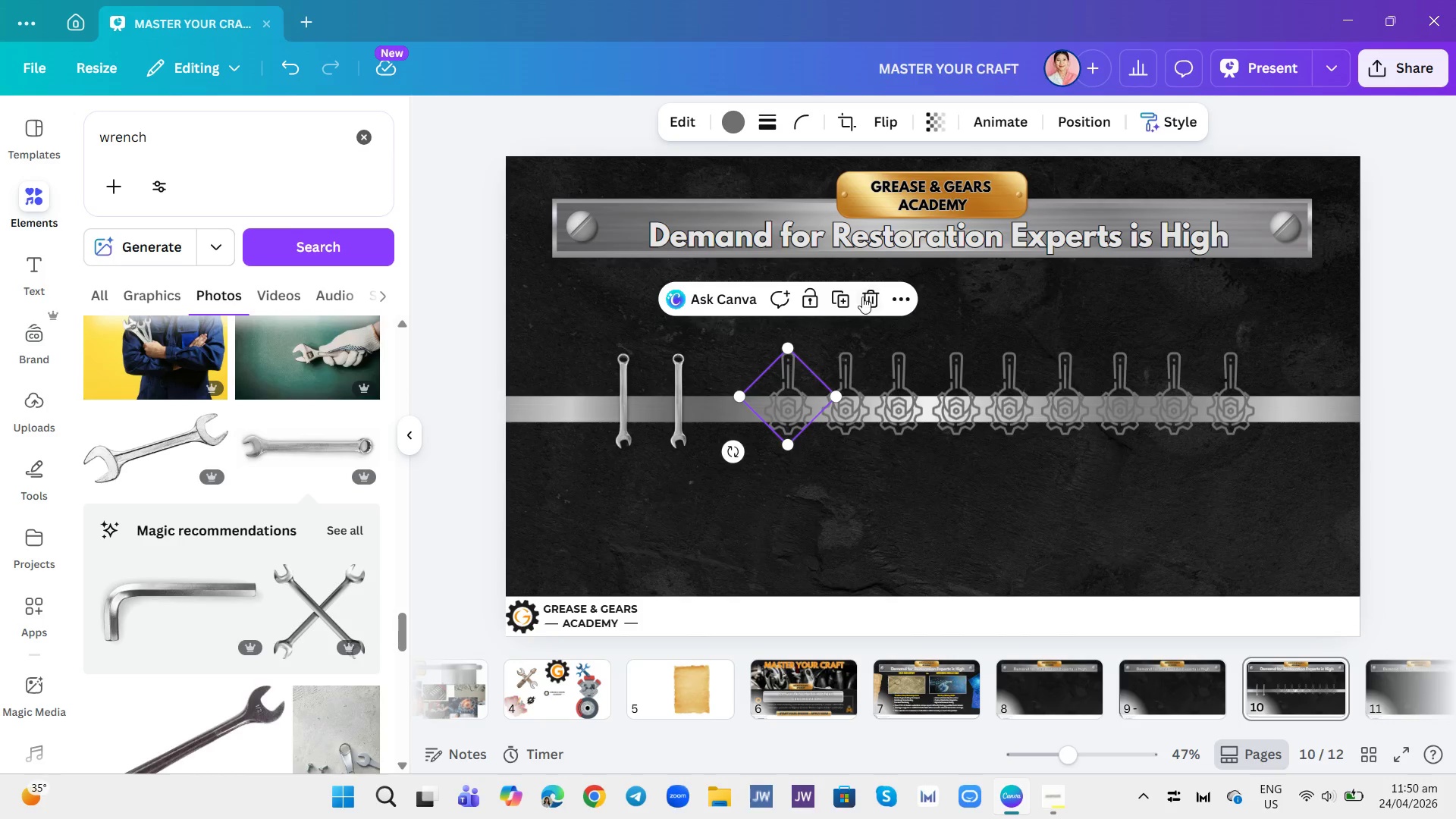 
left_click([863, 296])
 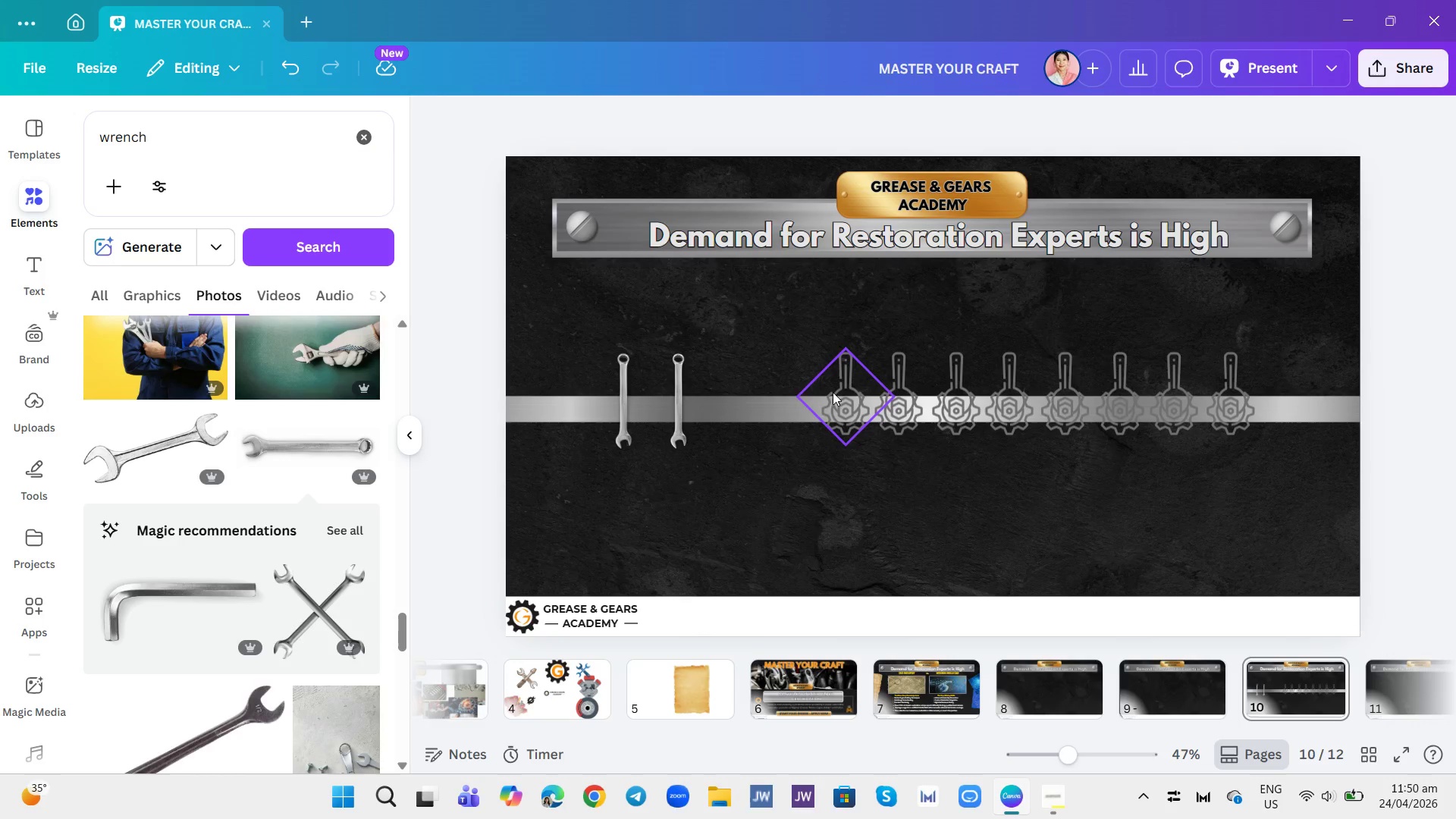 
left_click([830, 408])
 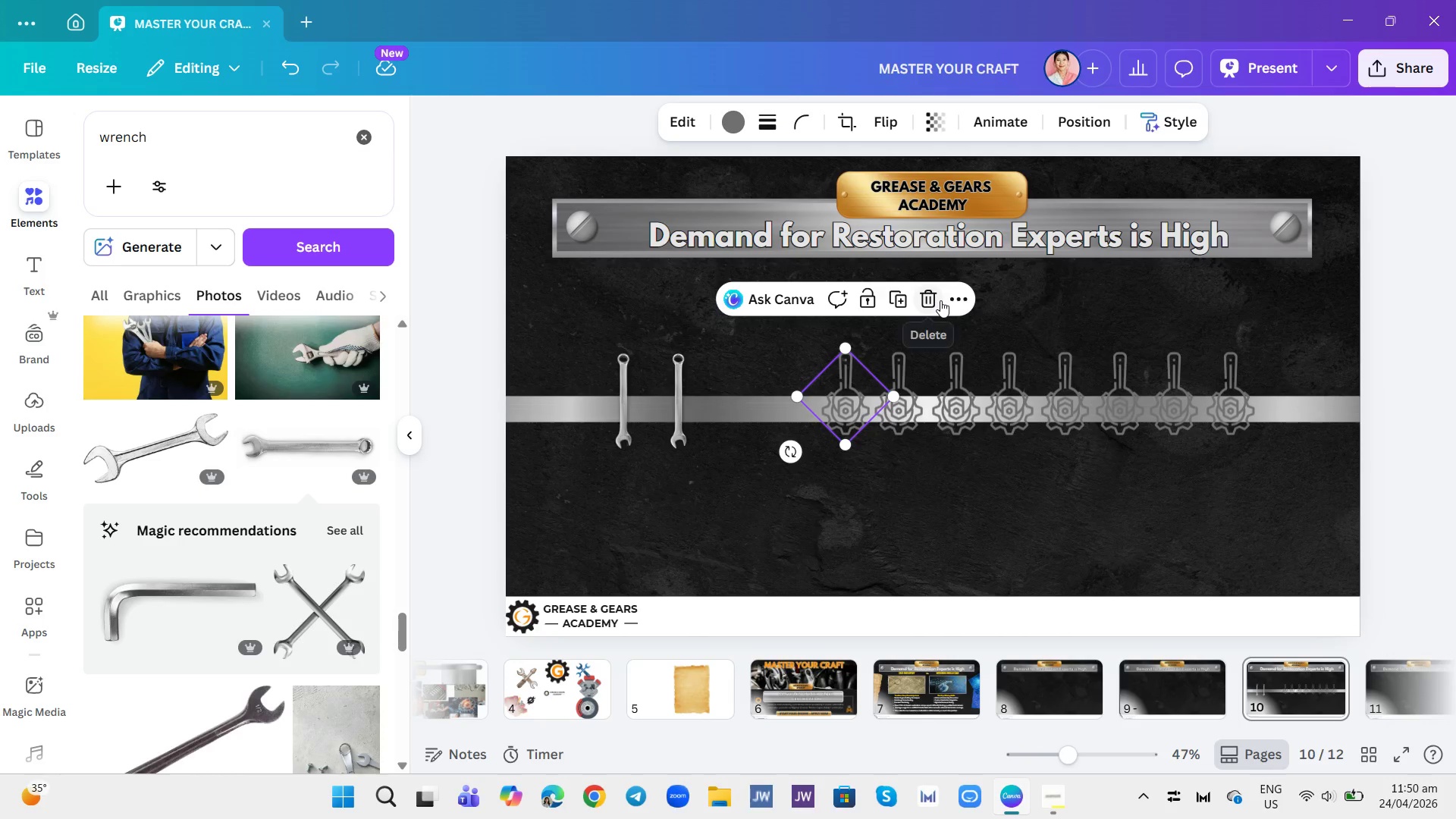 
left_click([940, 300])
 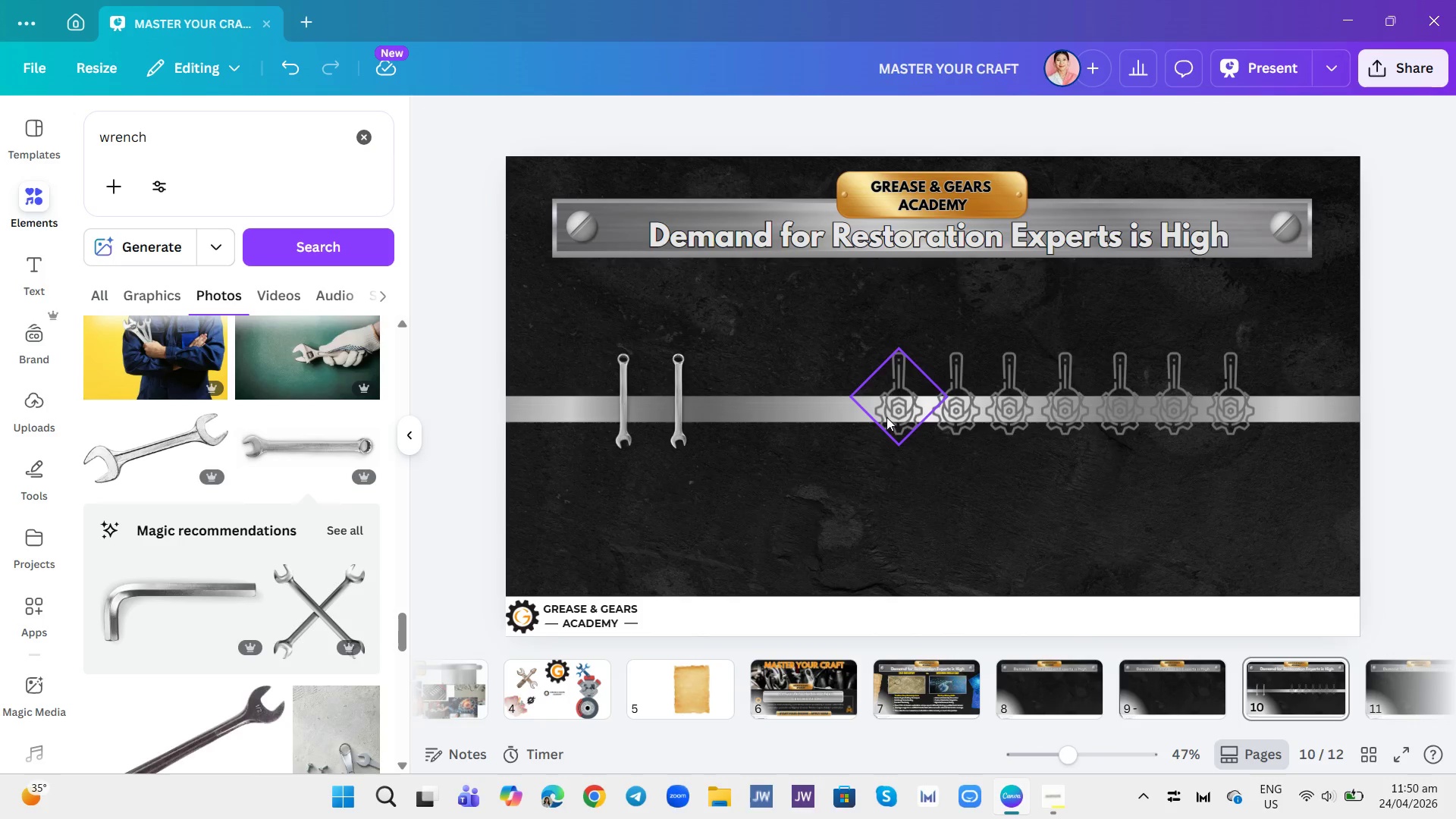 
left_click([886, 416])
 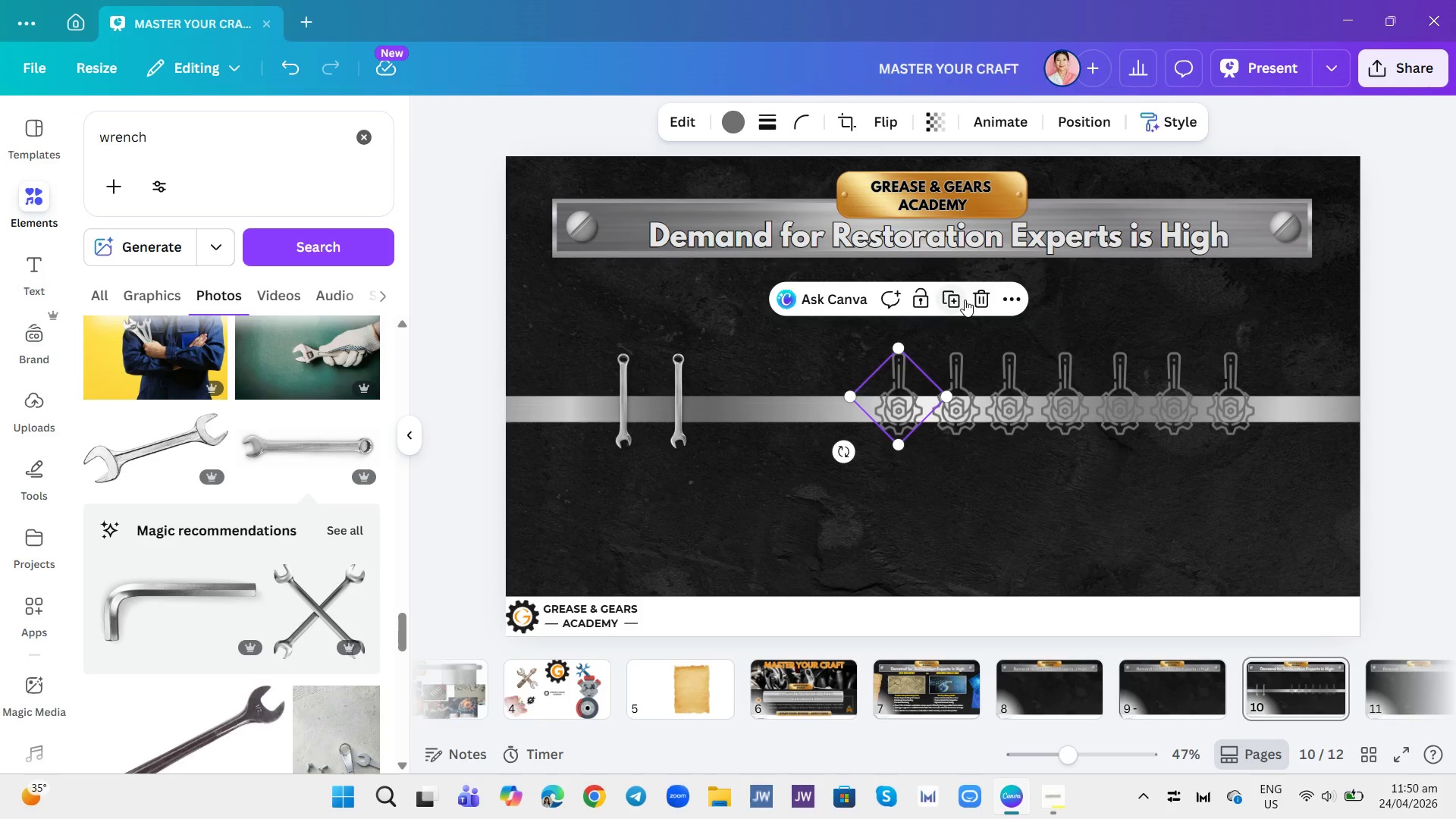 
left_click([967, 297])
 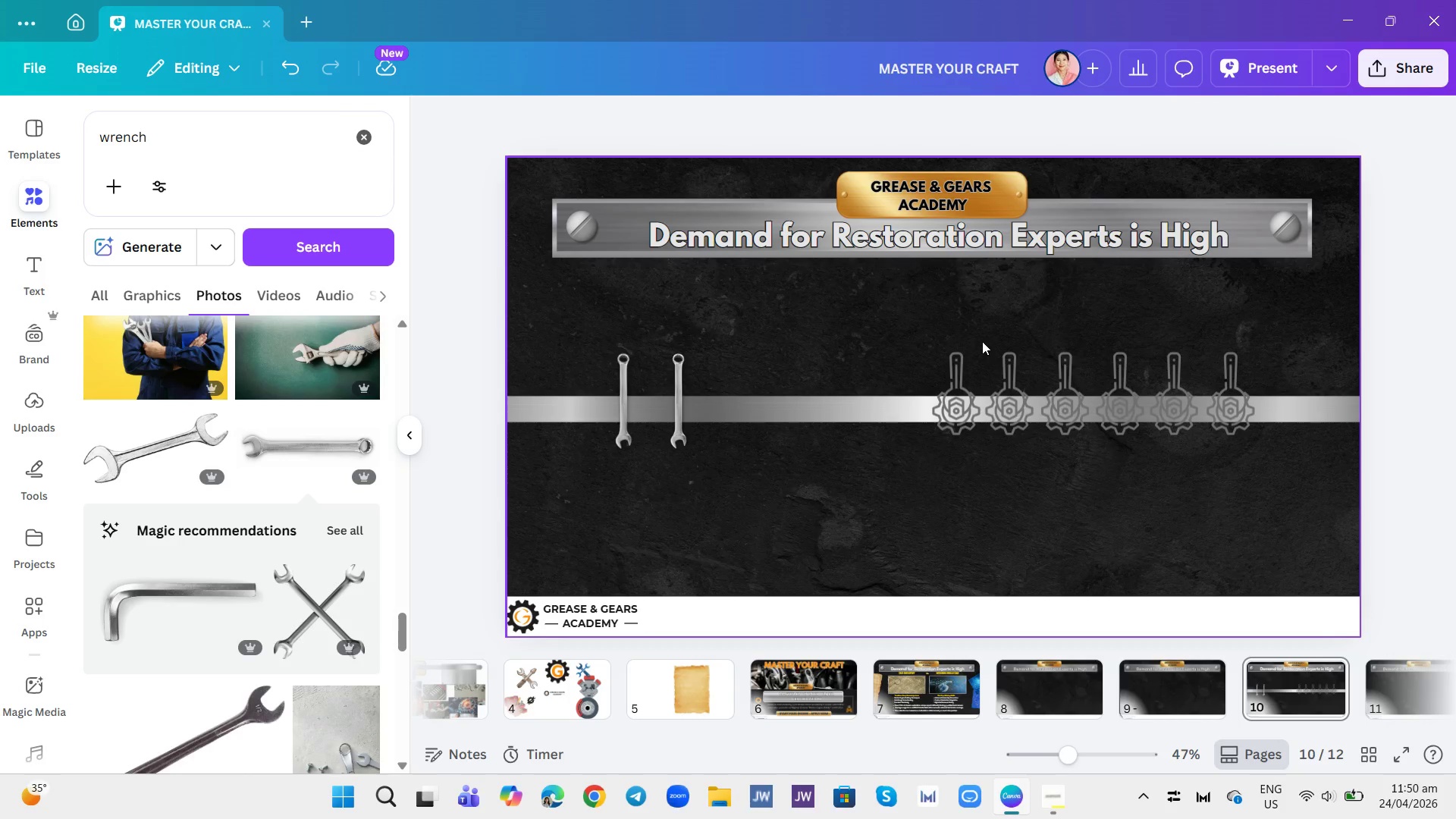 
left_click([981, 402])
 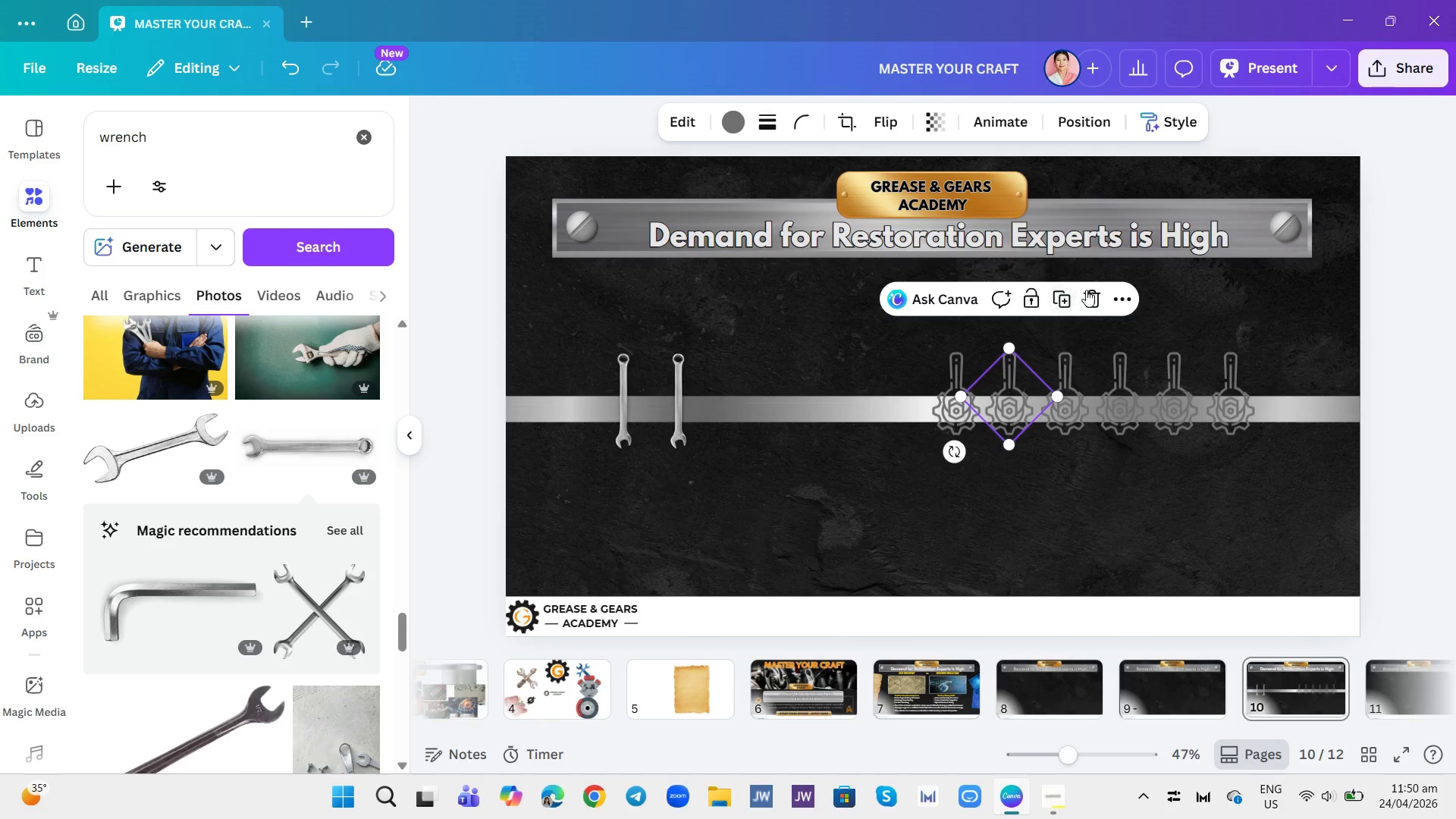 
left_click([1094, 301])
 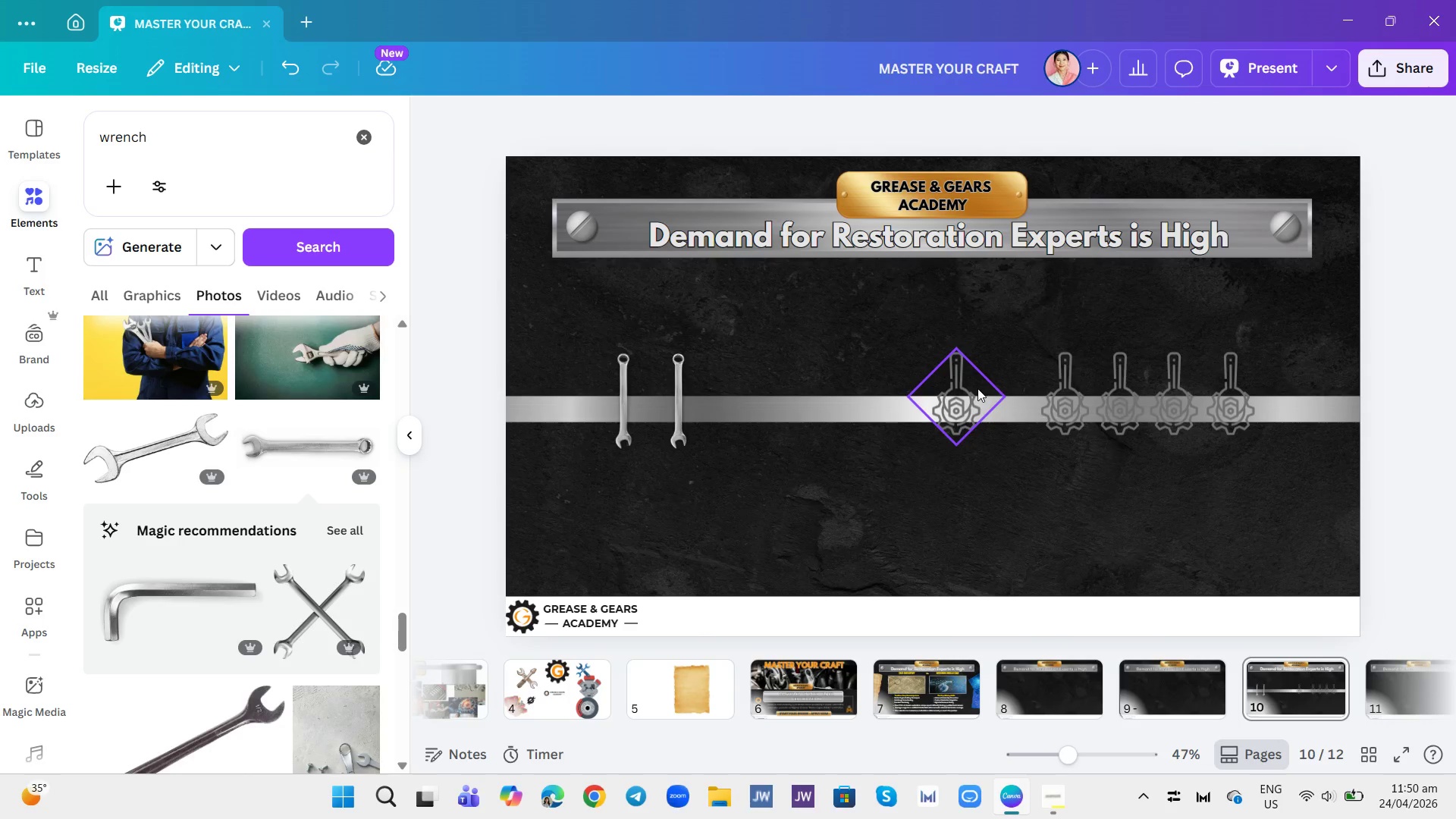 
left_click([977, 388])
 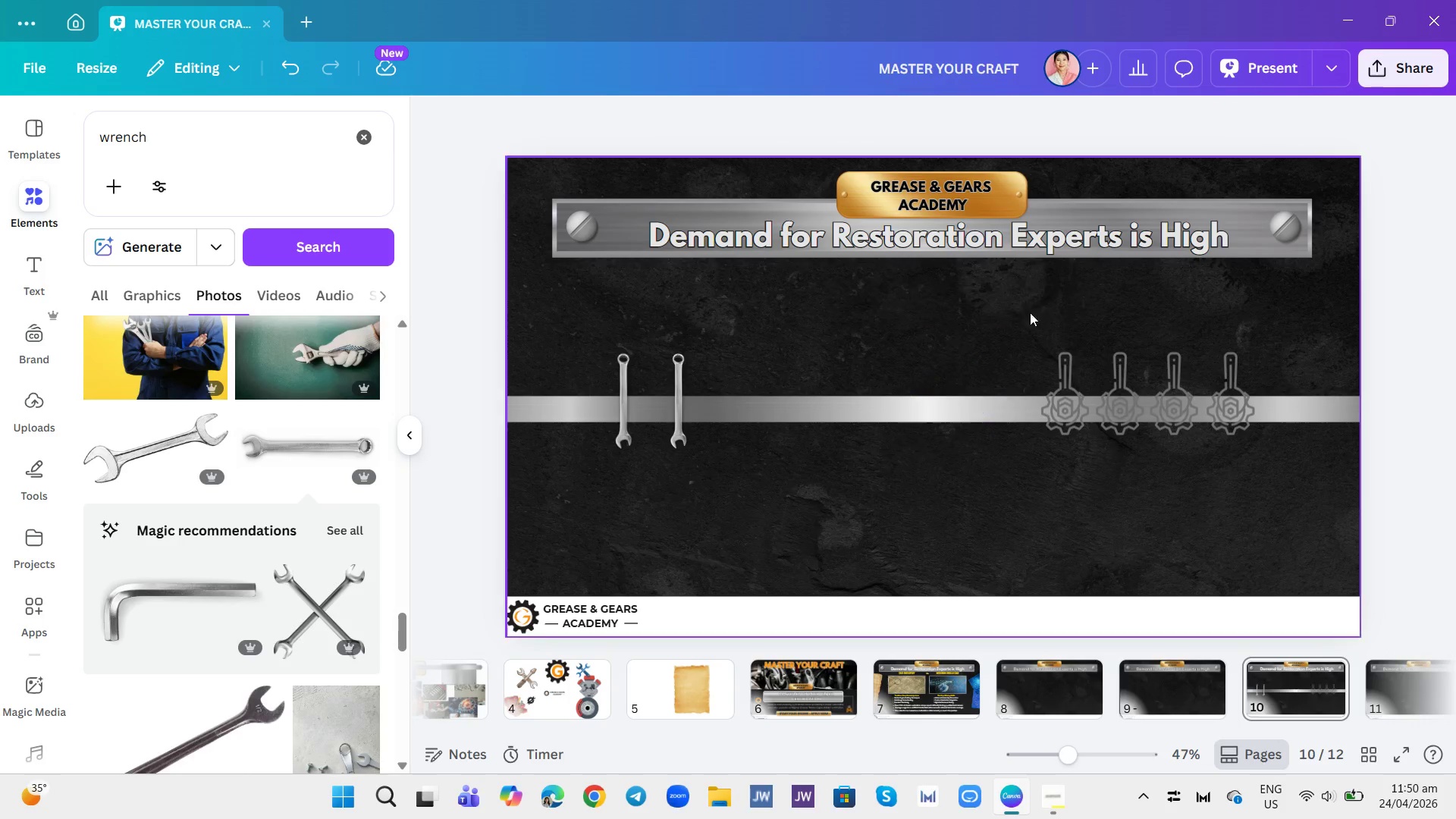 
double_click([1079, 415])
 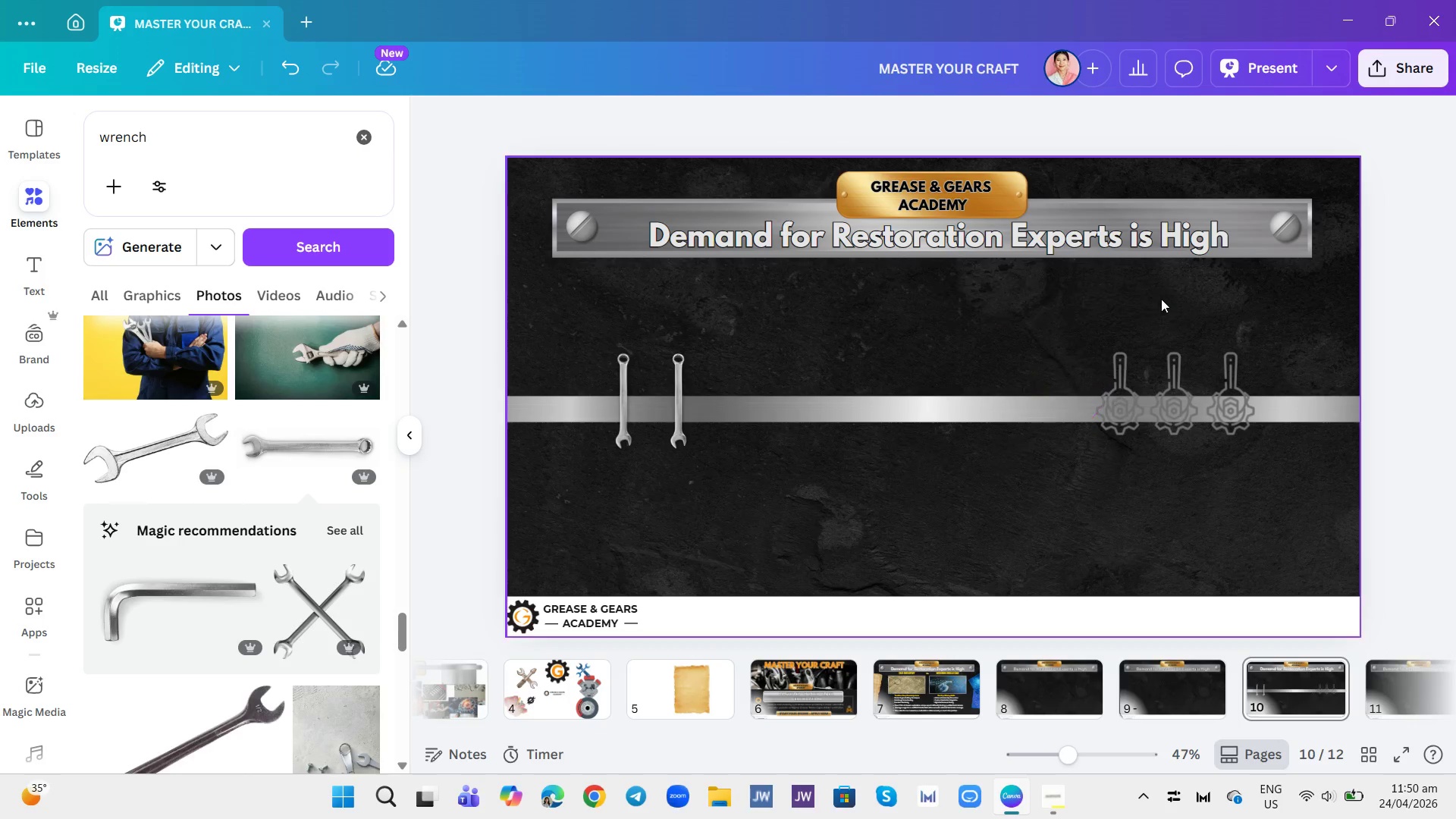 
double_click([1173, 447])
 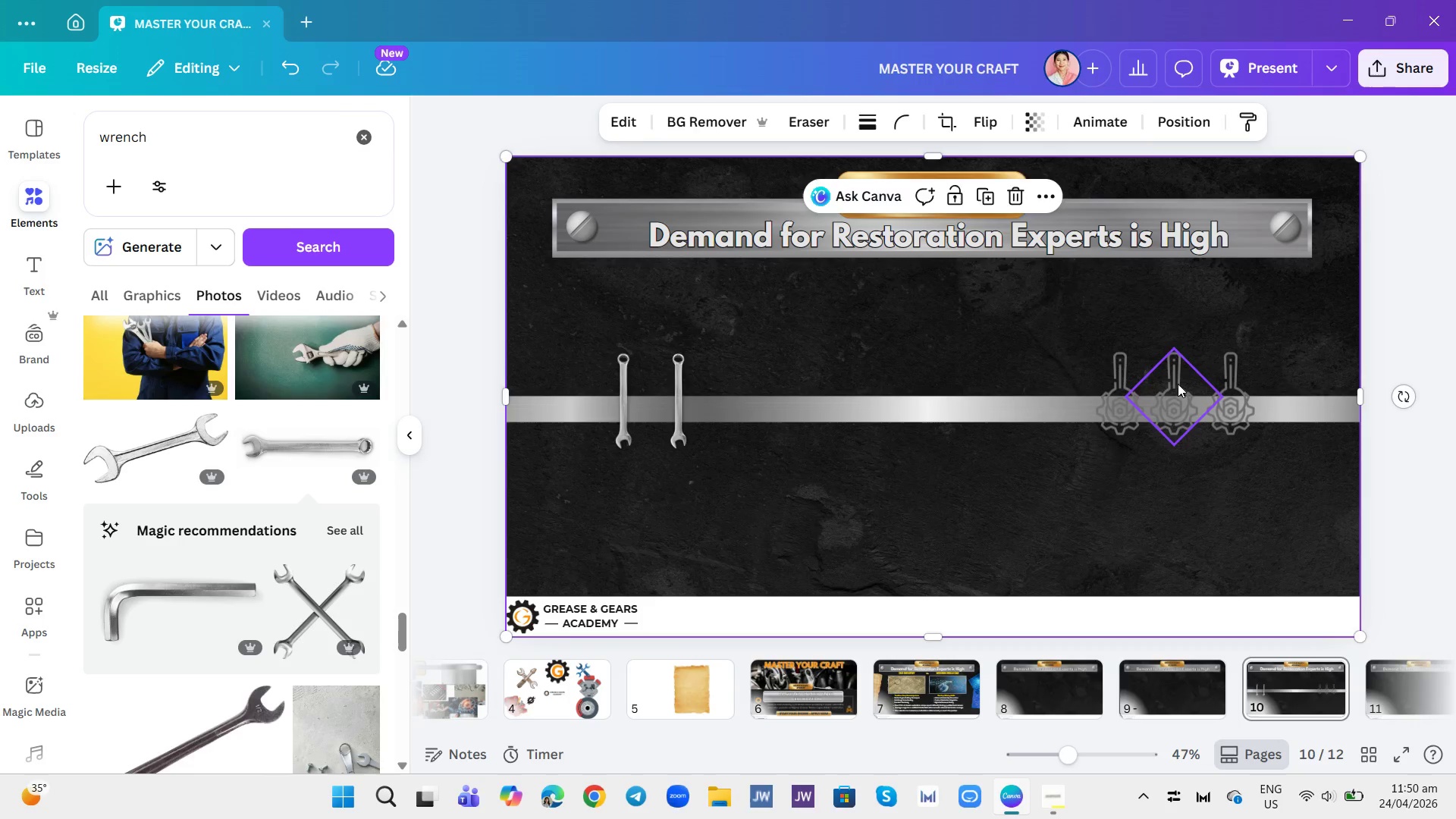 
triple_click([1178, 378])
 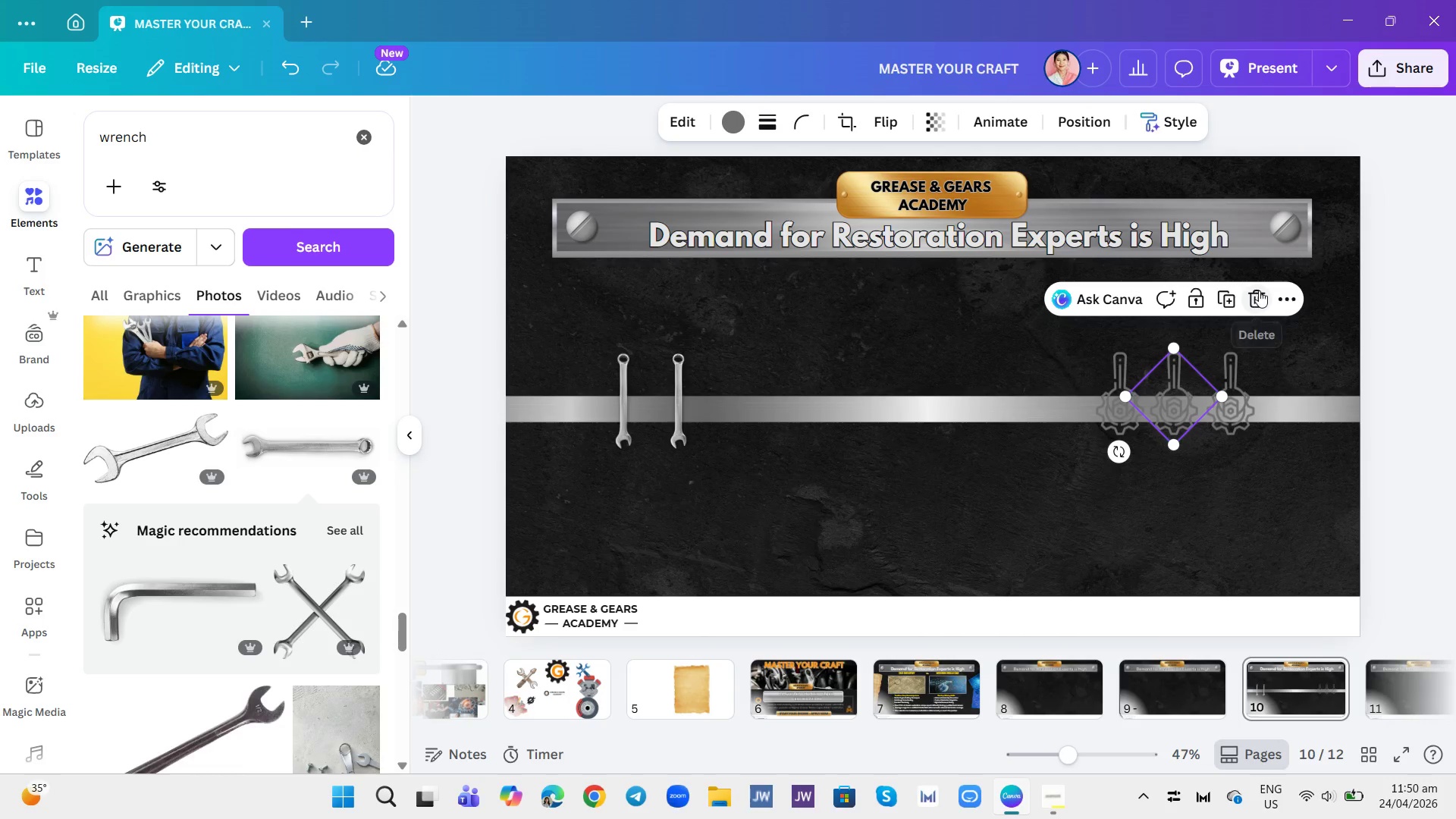 
left_click([1259, 290])
 